 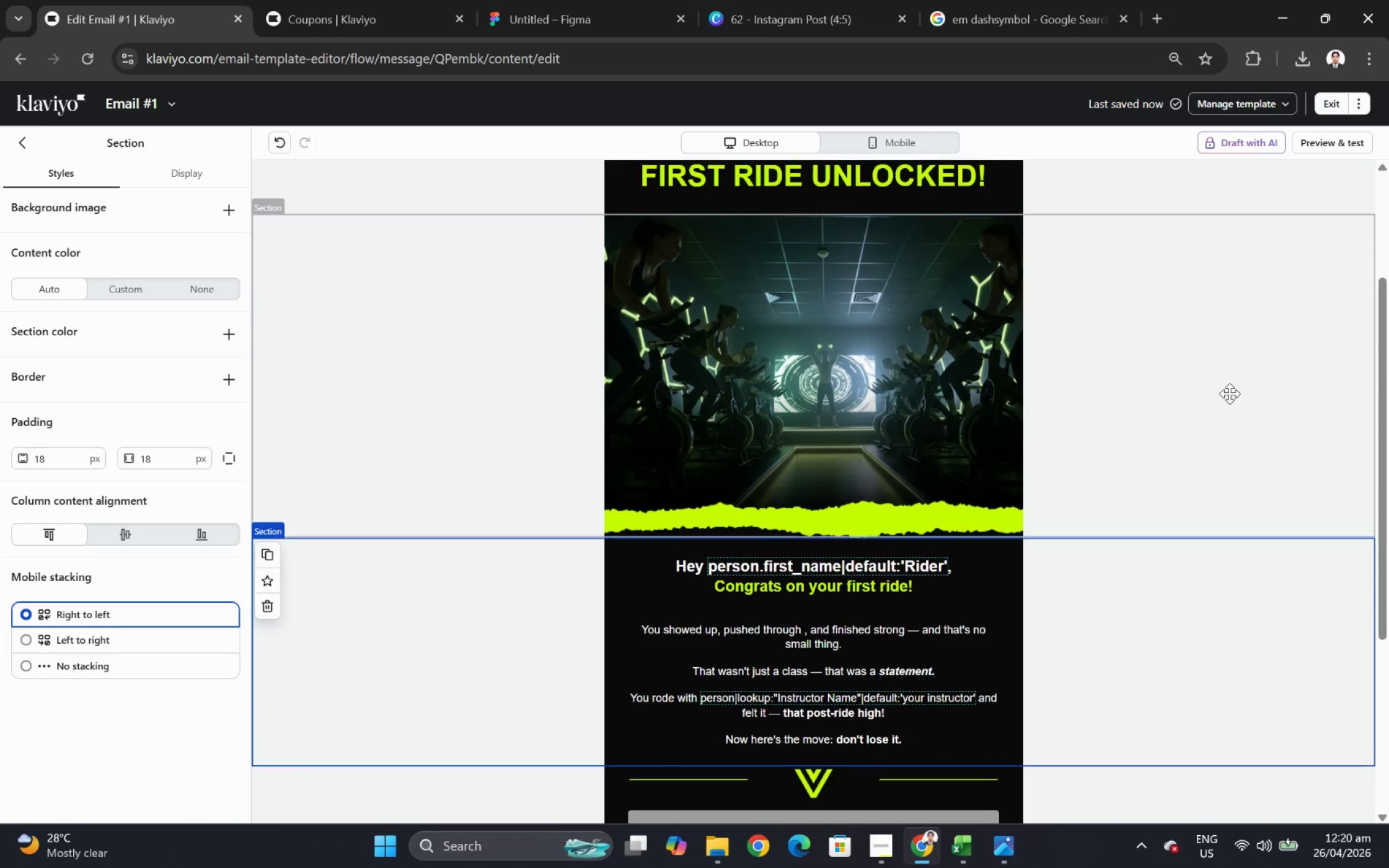 
scroll: coordinate [1228, 400], scroll_direction: up, amount: 3.0
 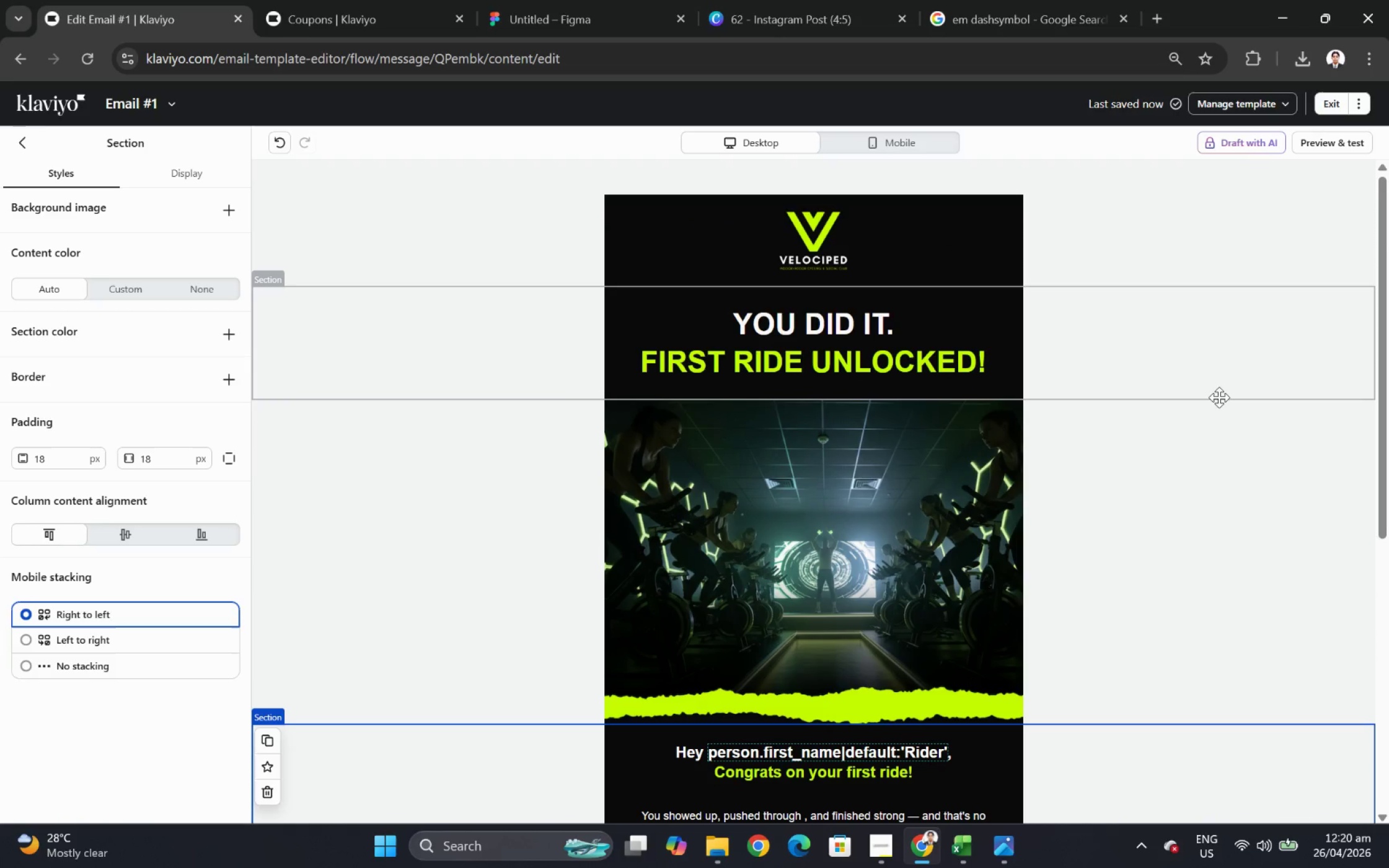 
scroll: coordinate [1230, 407], scroll_direction: down, amount: 6.0
 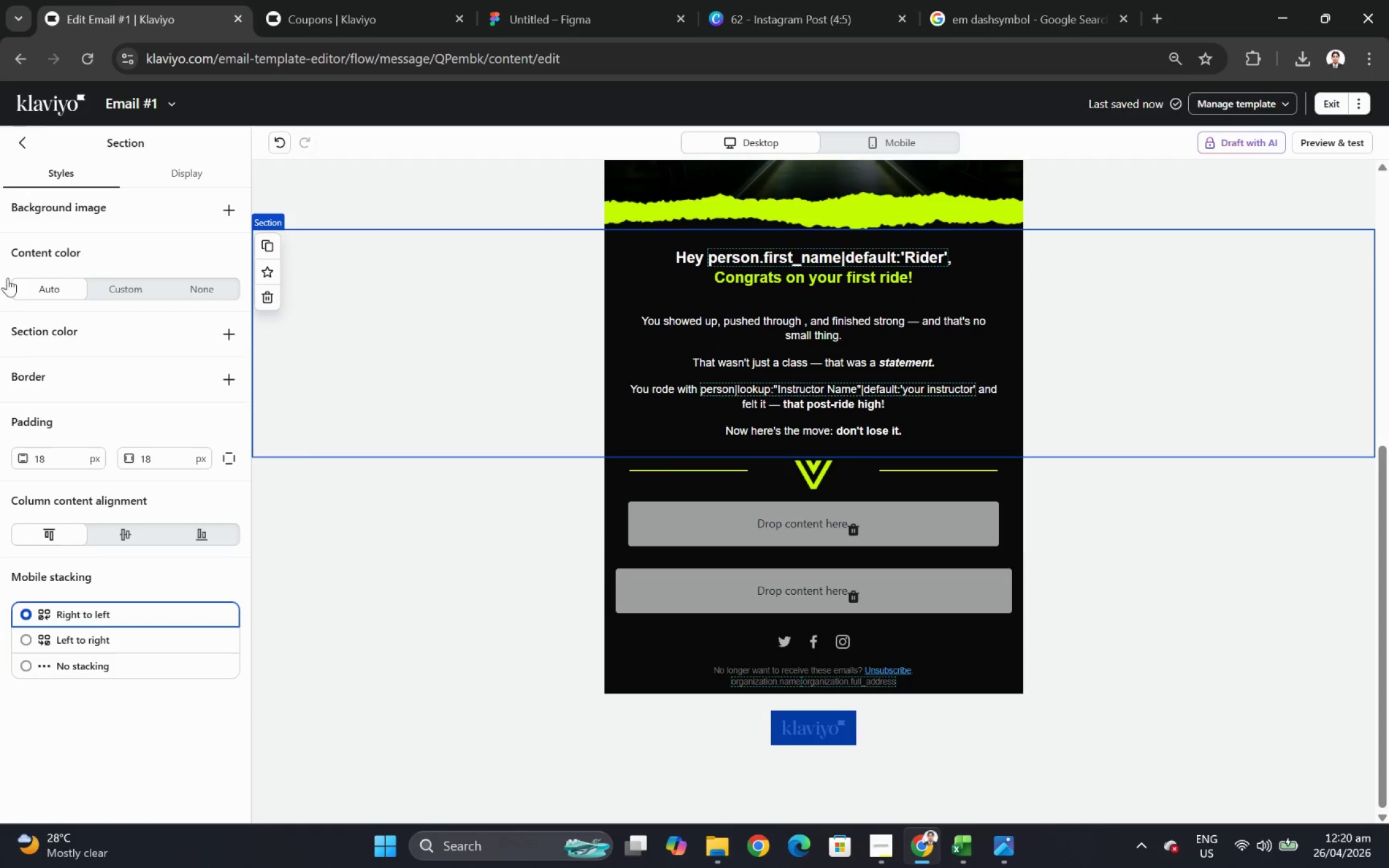 
left_click([25, 144])
 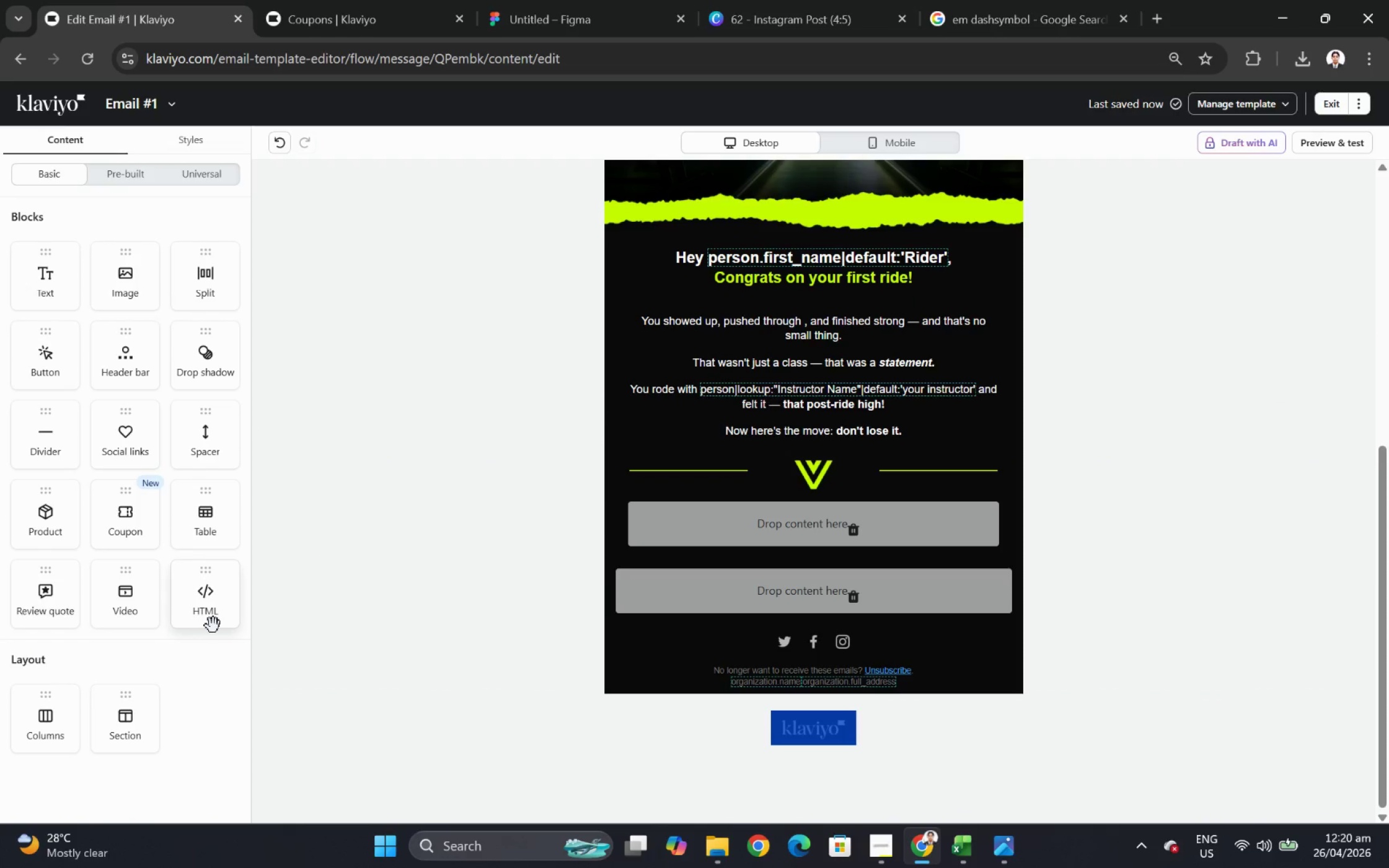 
wait(8.39)
 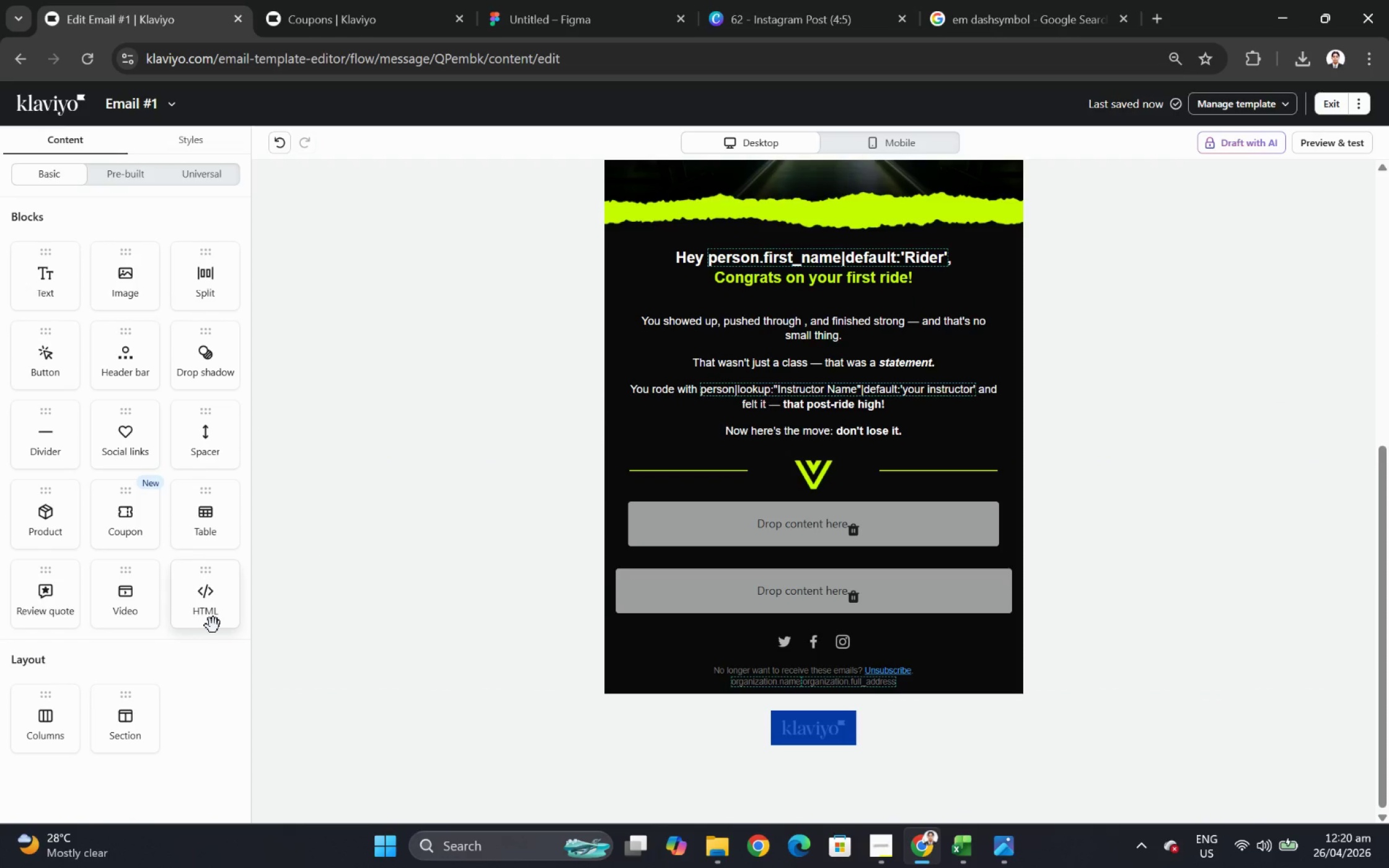 
left_click_drag(start_coordinate=[40, 727], to_coordinate=[692, 538])
 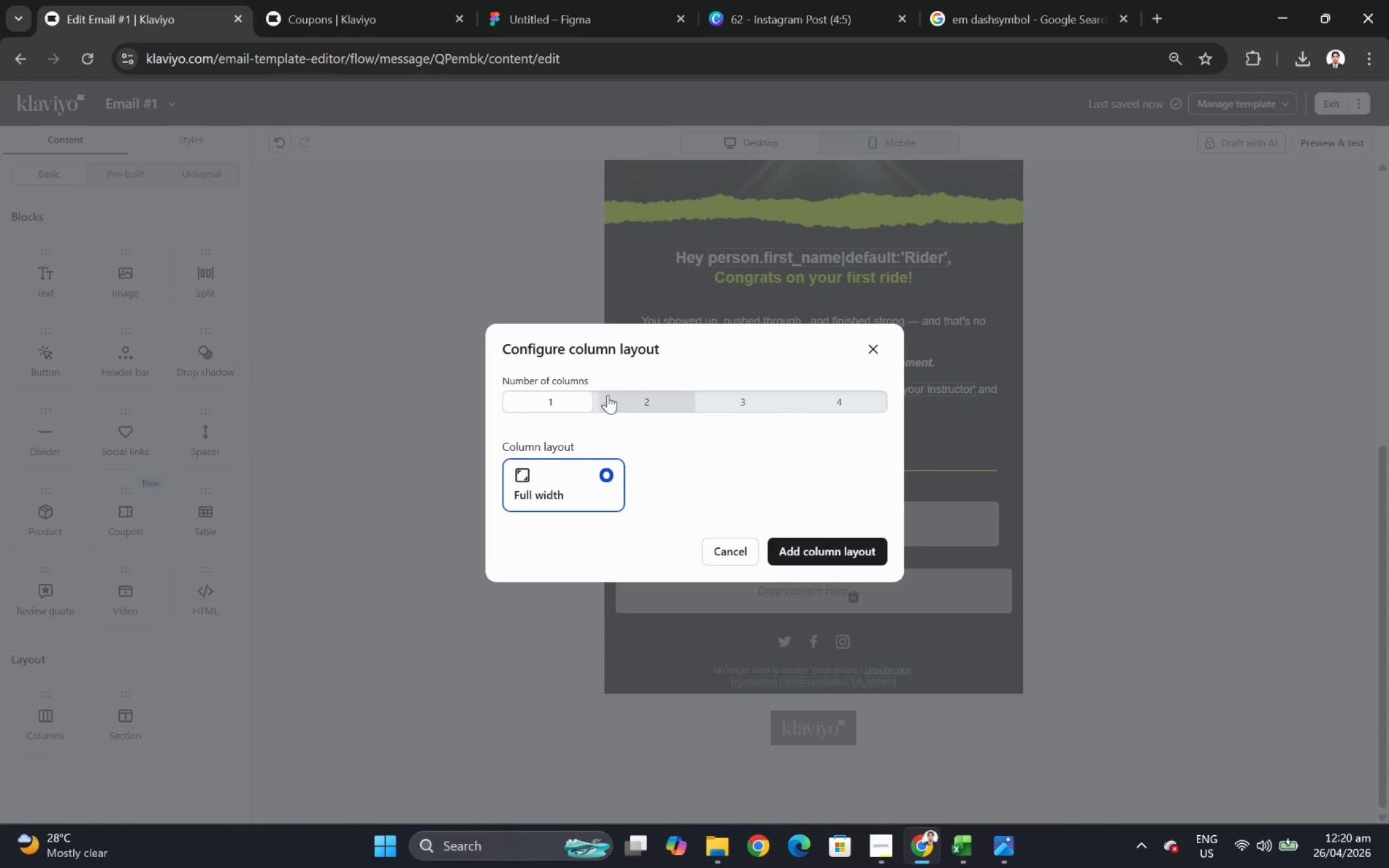 
left_click([614, 400])
 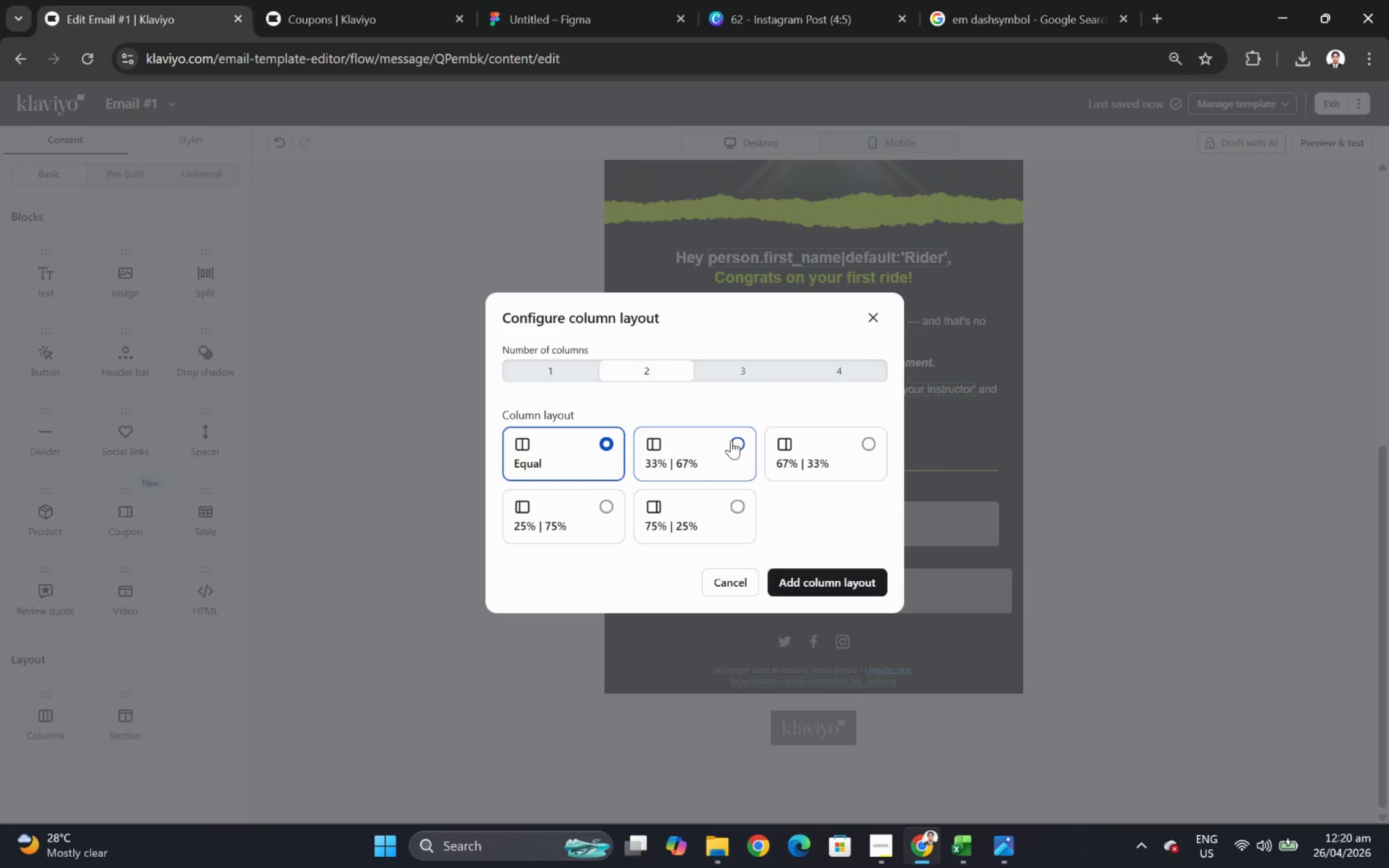 
left_click([731, 440])
 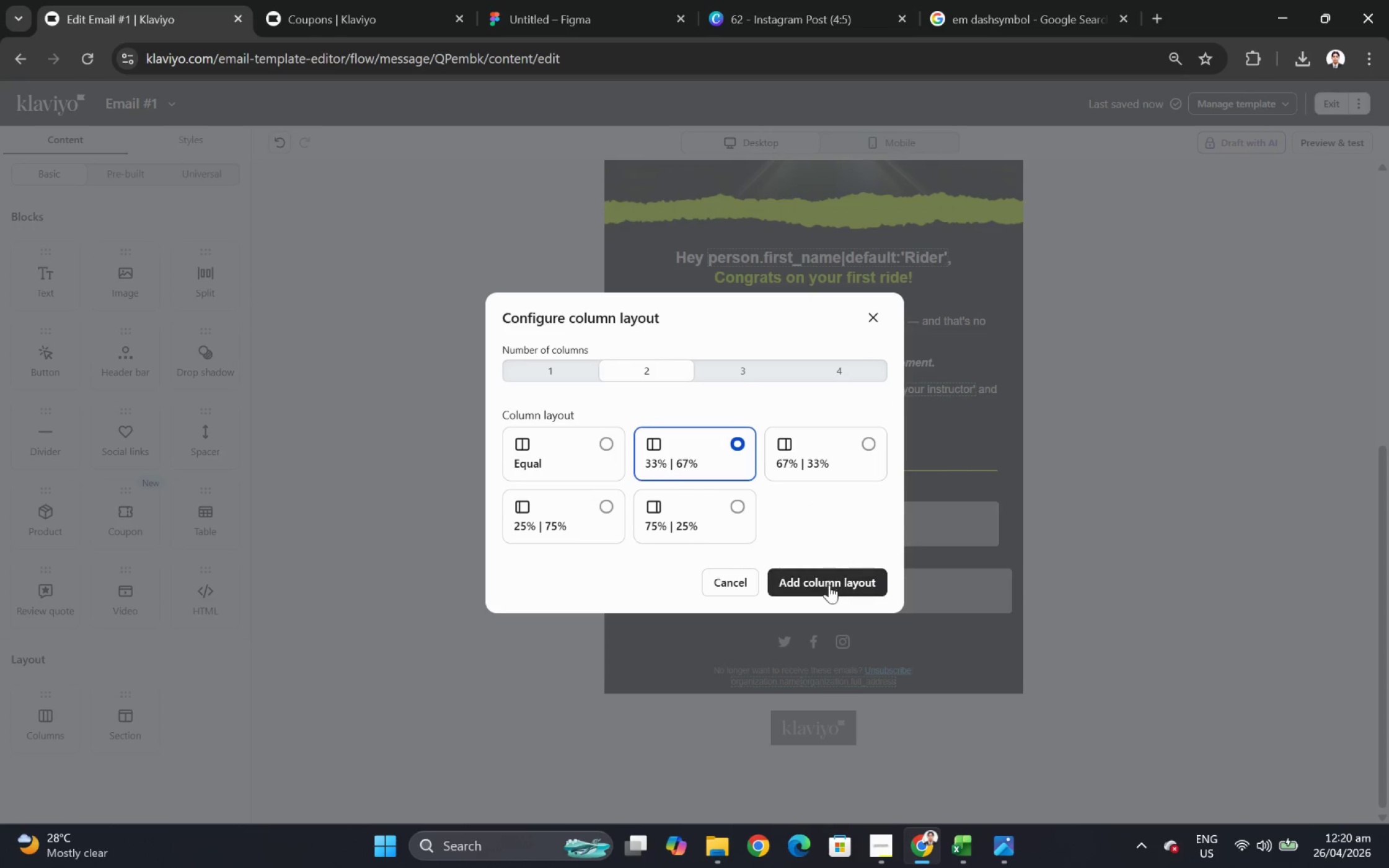 
left_click([829, 584])
 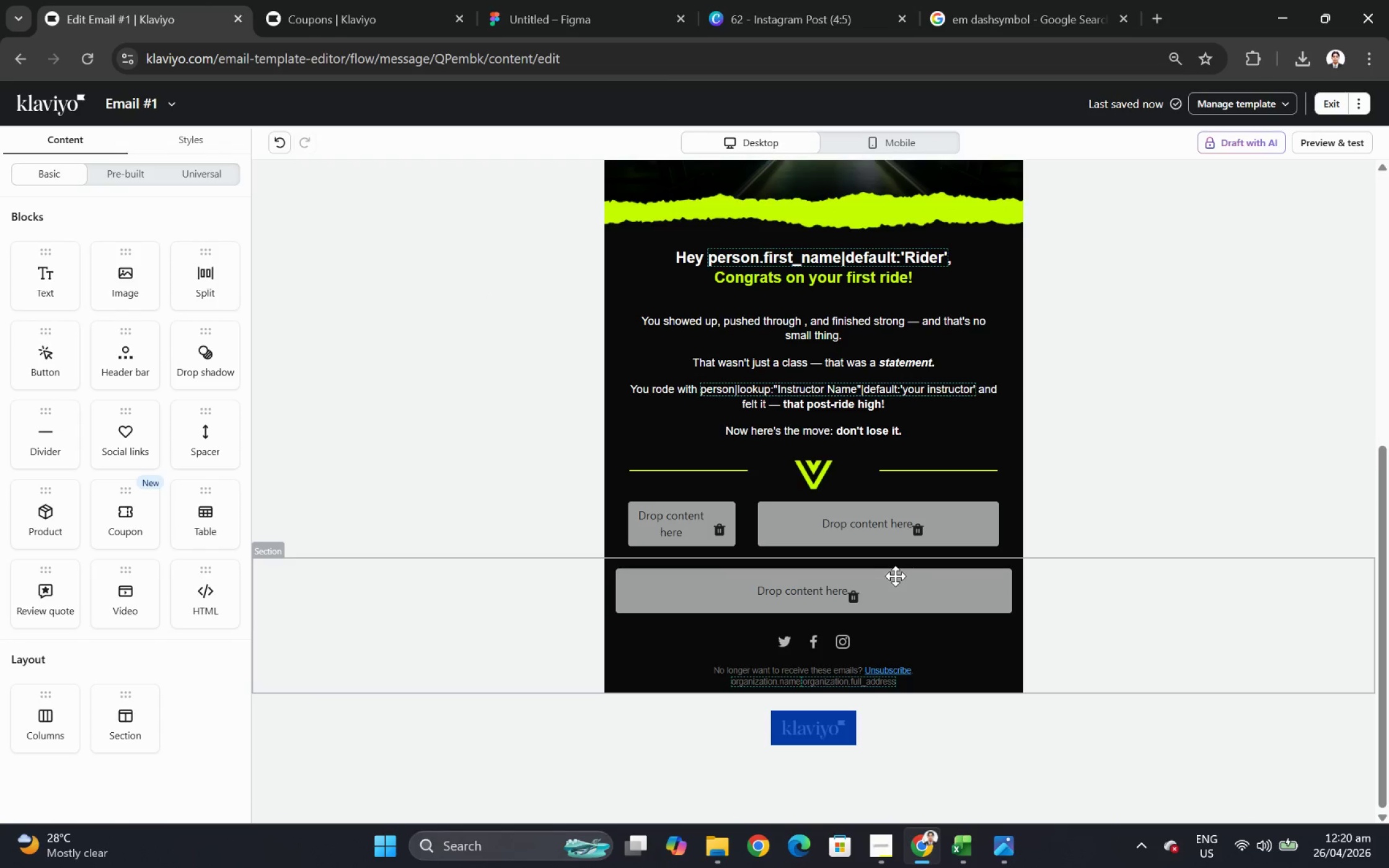 
scroll: coordinate [962, 566], scroll_direction: down, amount: 2.0
 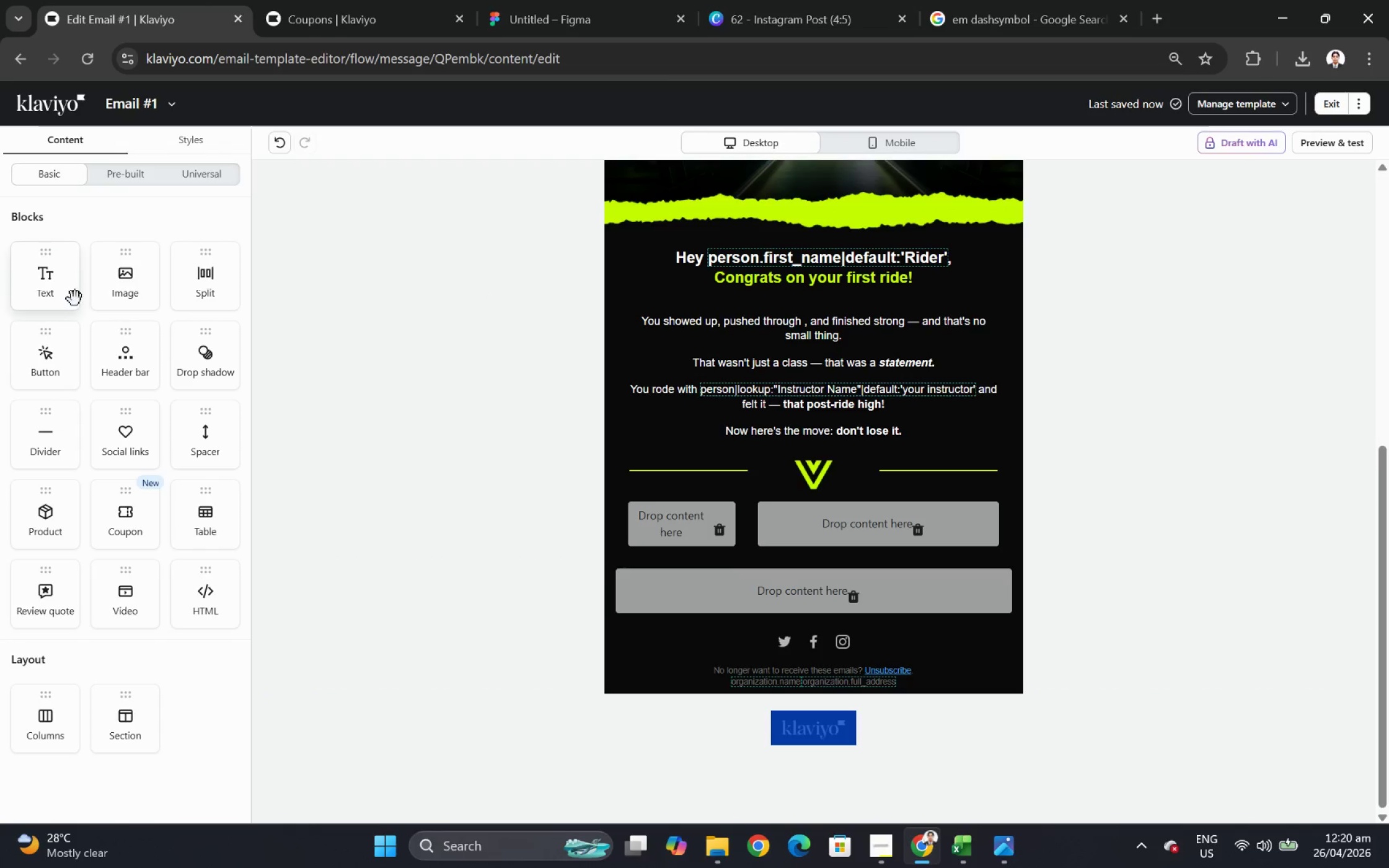 
wait(5.27)
 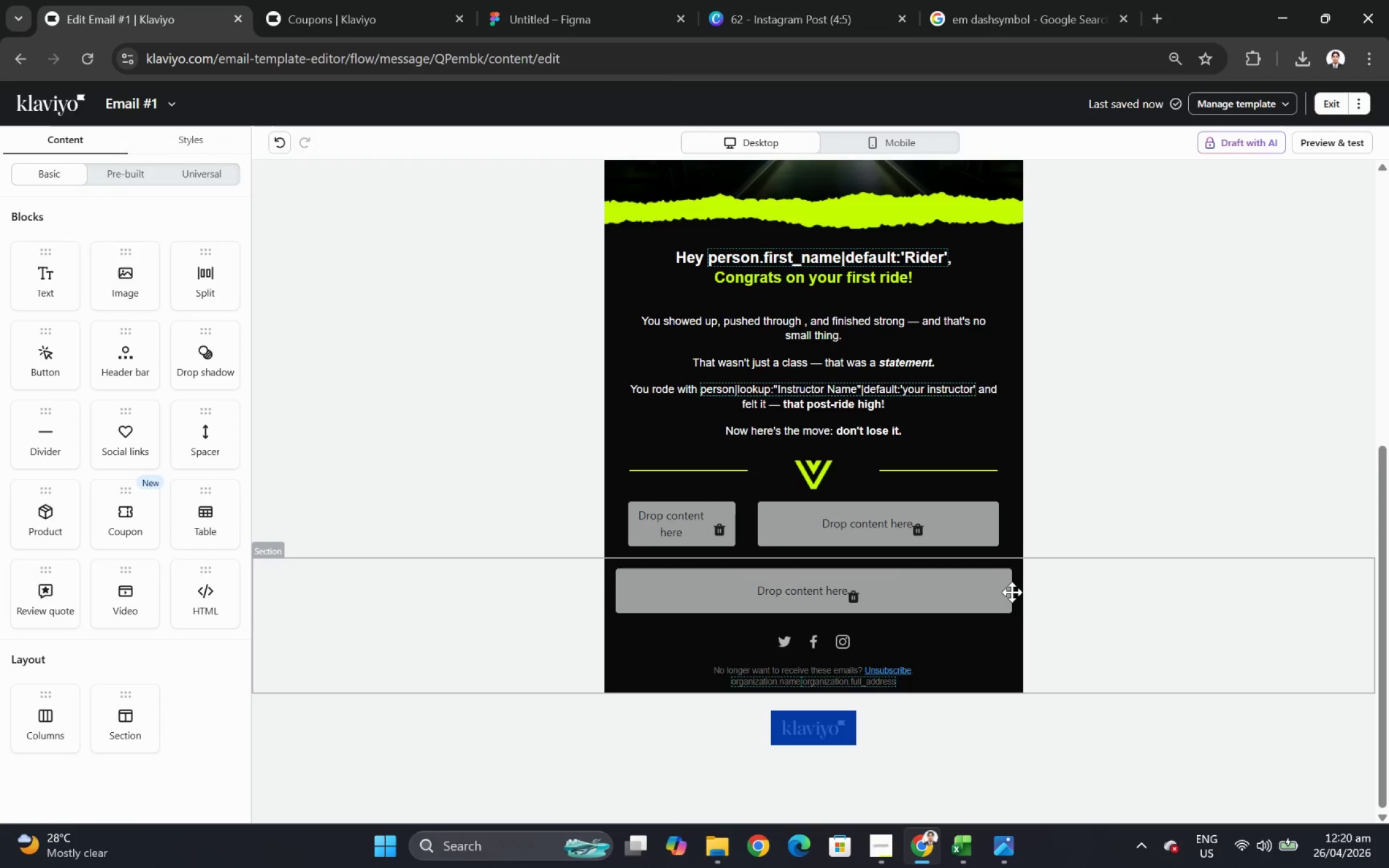 
left_click_drag(start_coordinate=[58, 280], to_coordinate=[867, 517])
 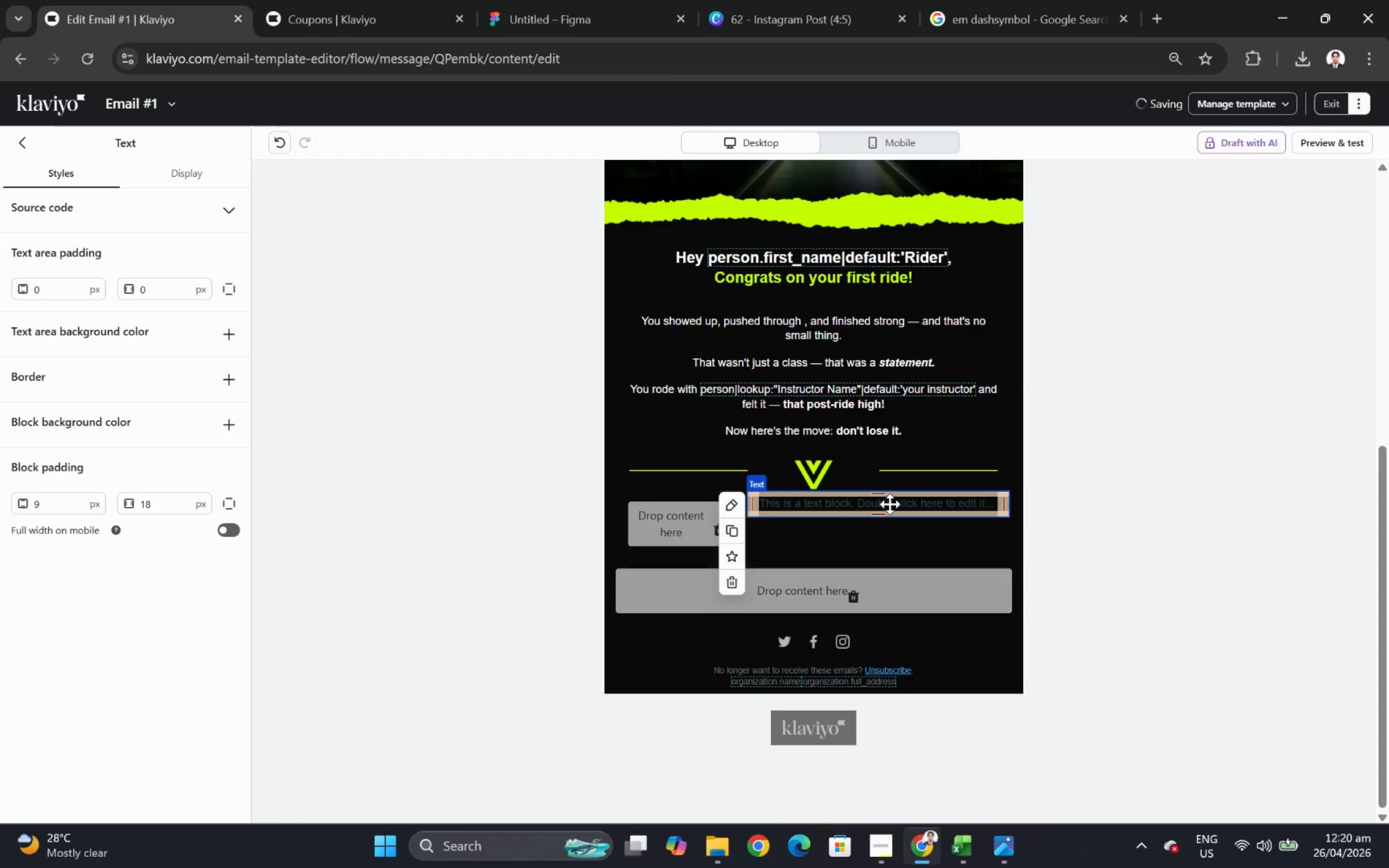 
double_click([889, 503])
 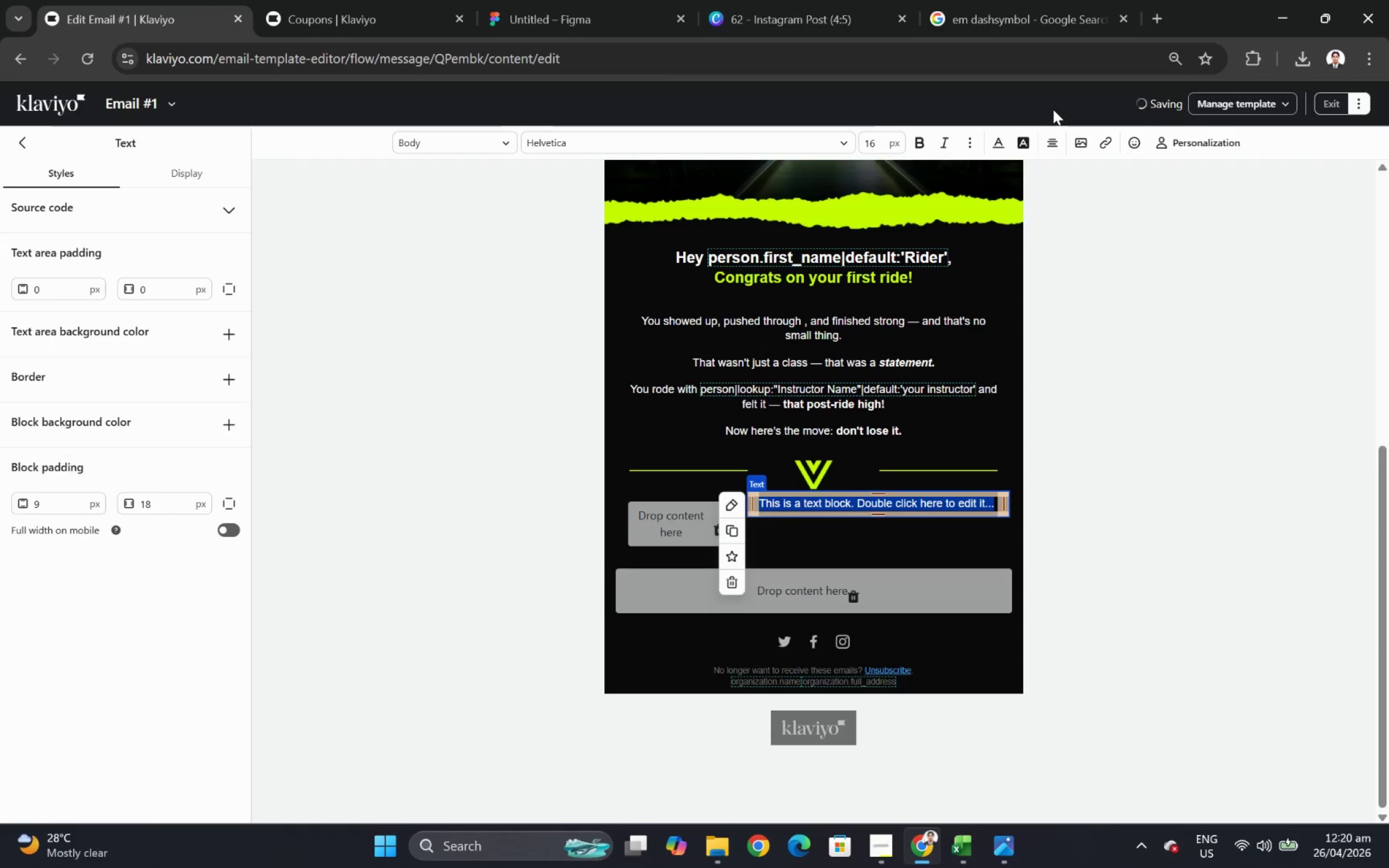 
left_click([1056, 139])
 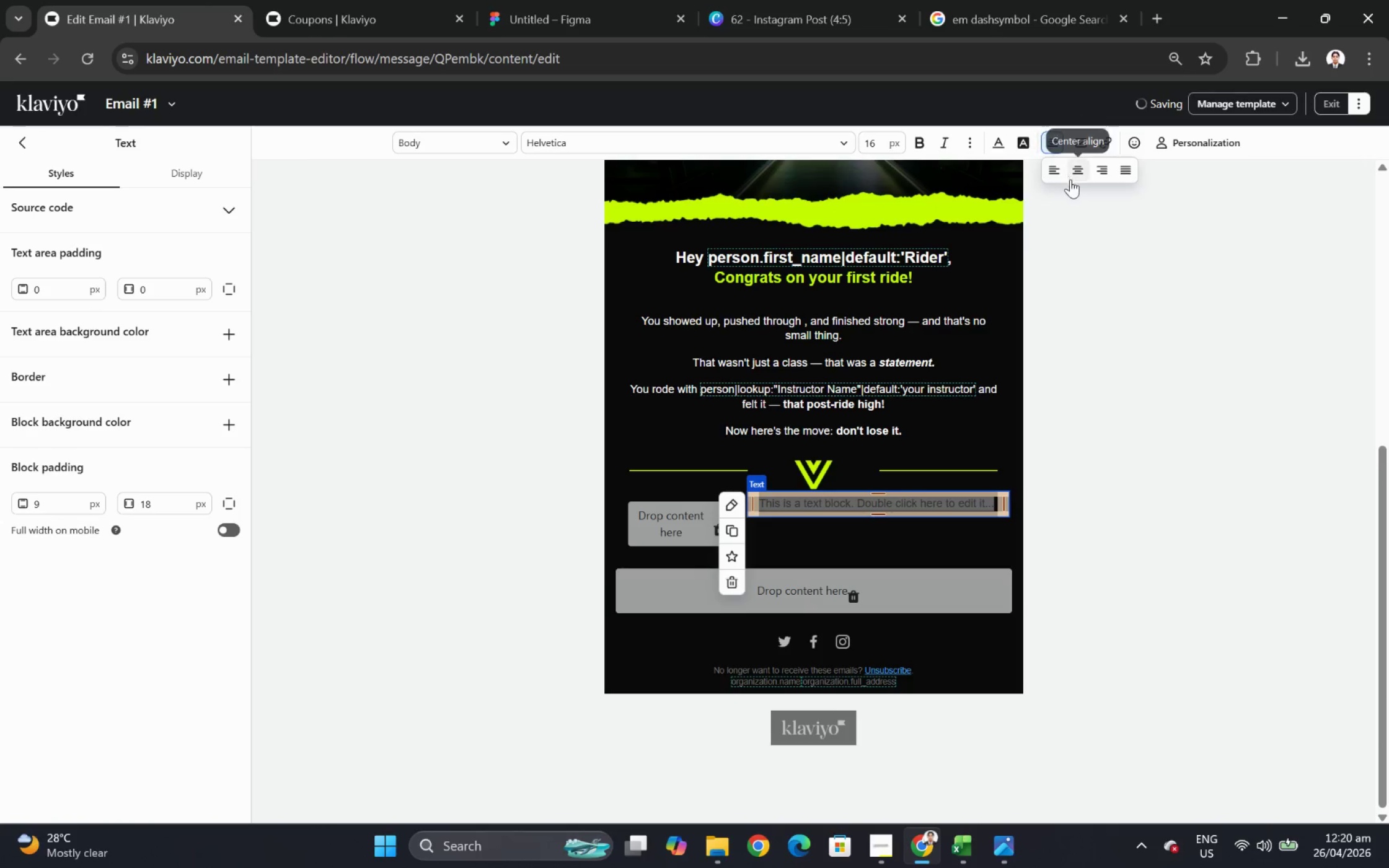 
left_click([1078, 178])
 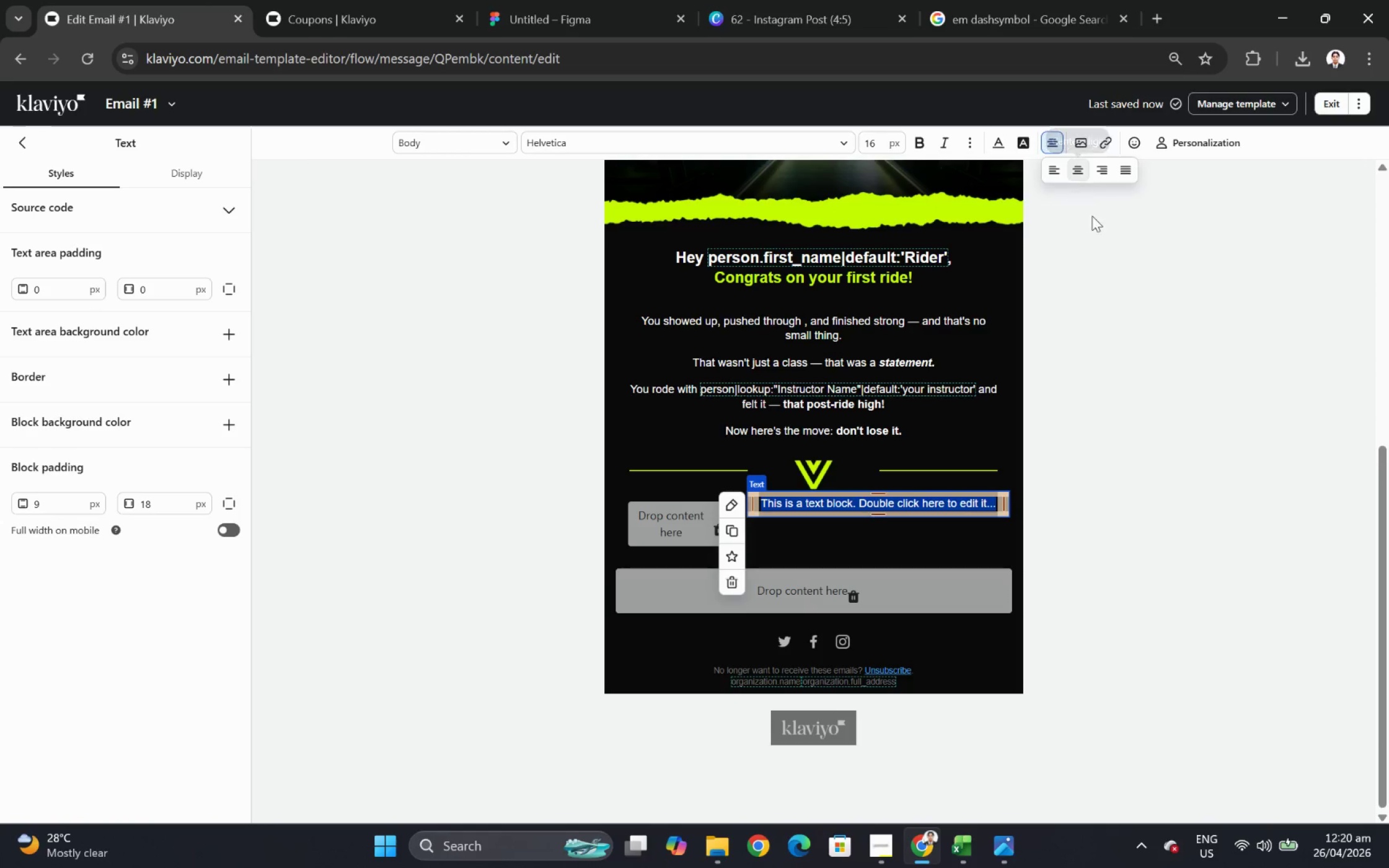 
scroll: coordinate [1126, 284], scroll_direction: up, amount: 4.0
 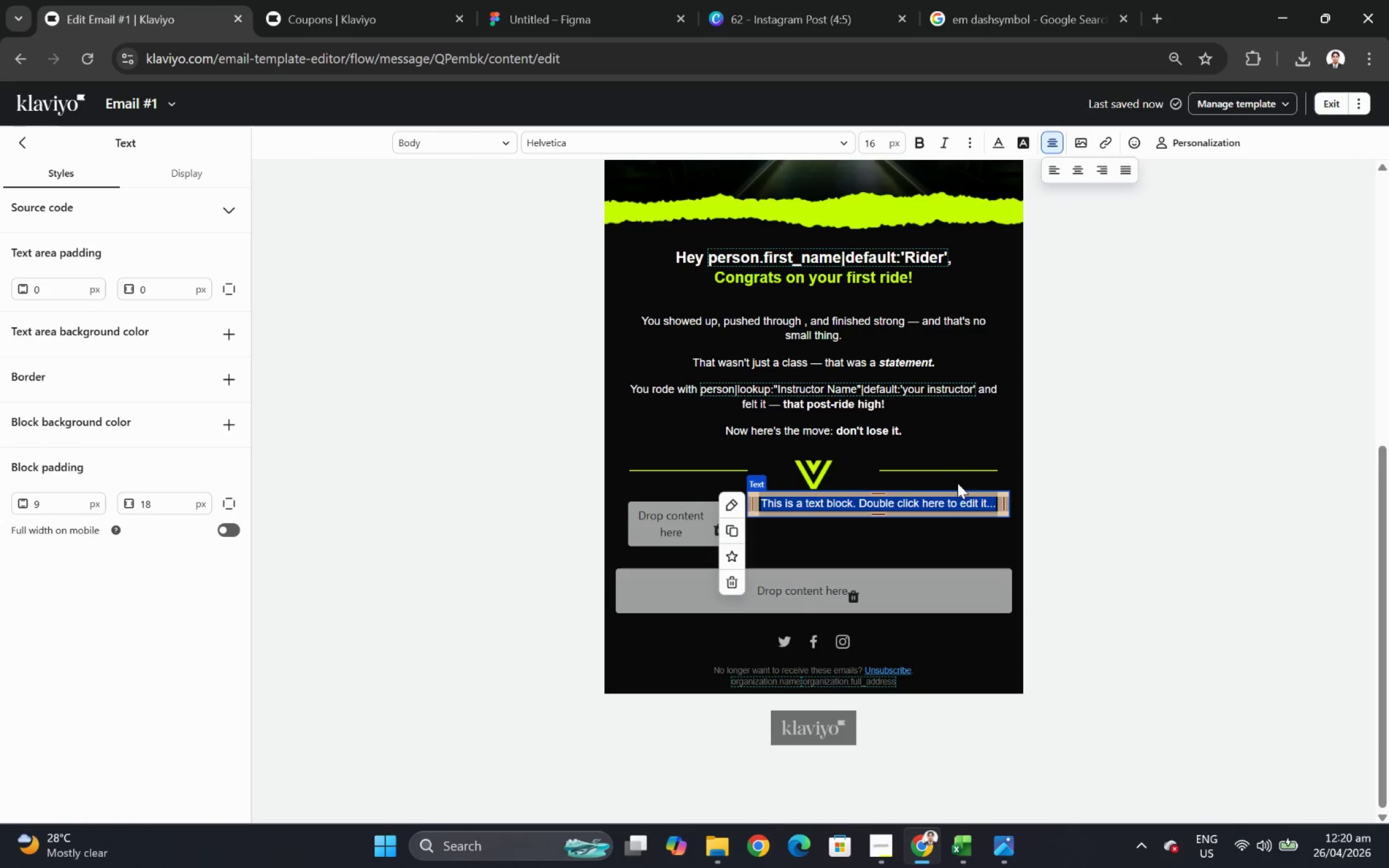 
type(YOUR REWARD)
 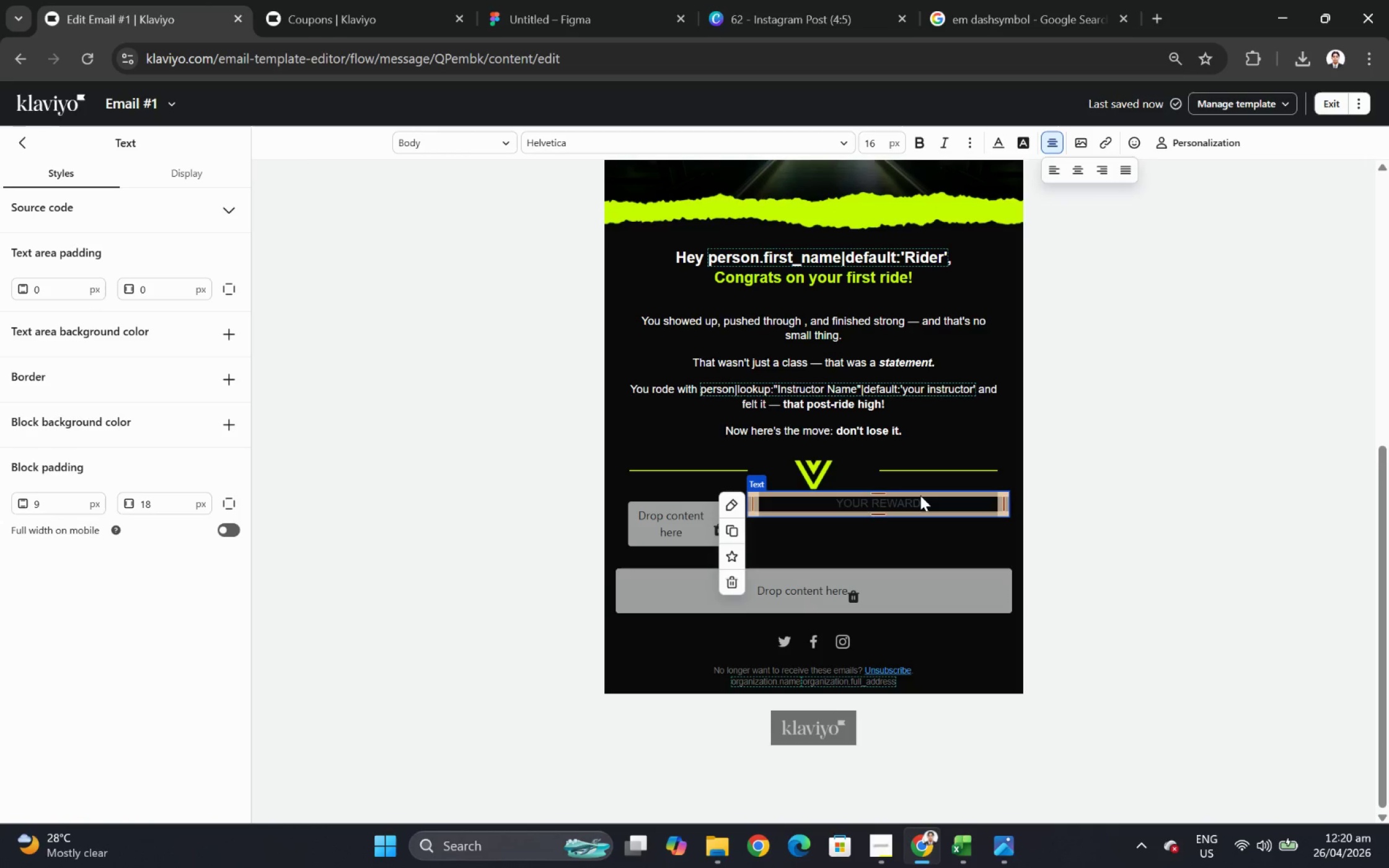 
key(Control+A)
 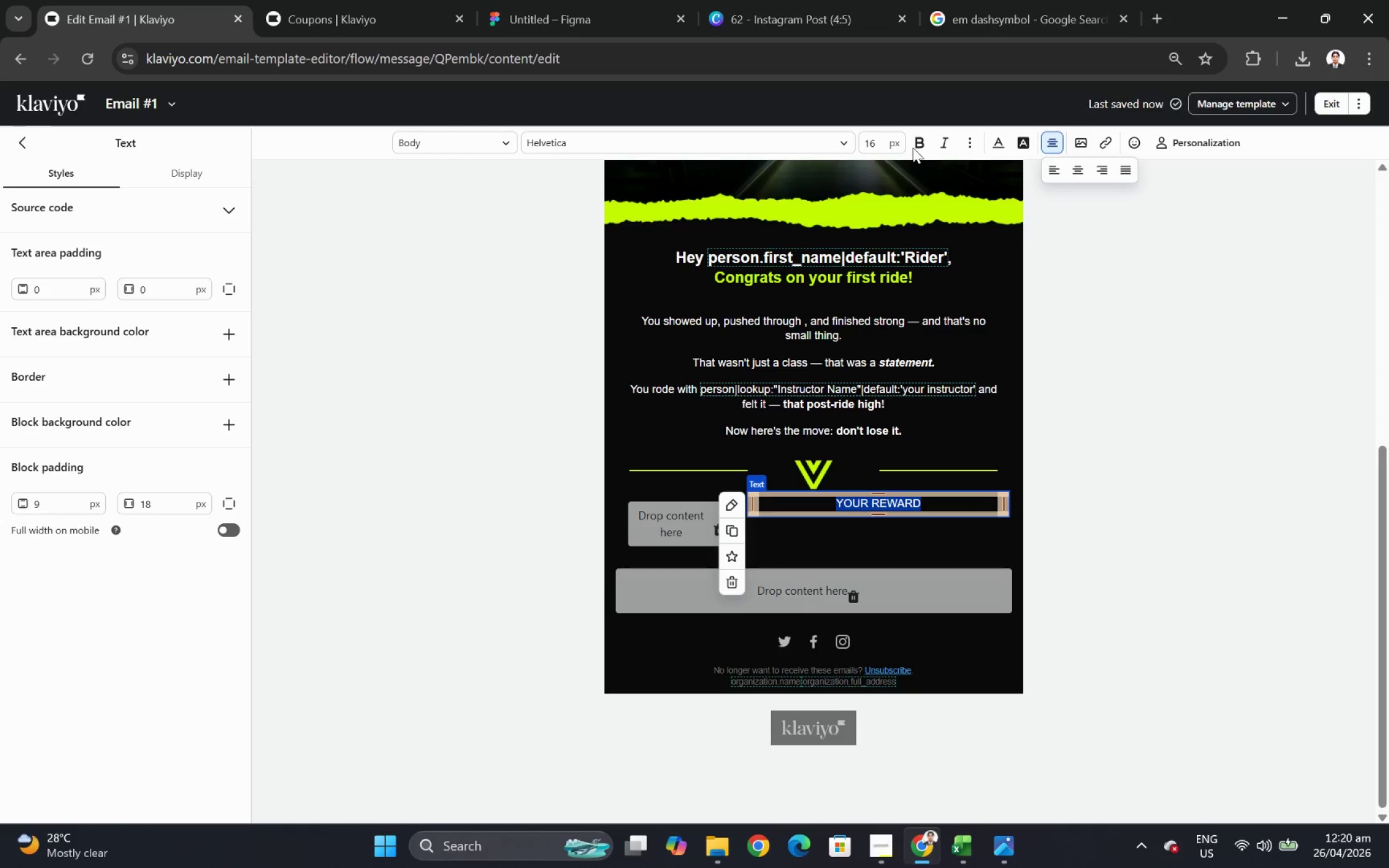 
double_click([914, 144])
 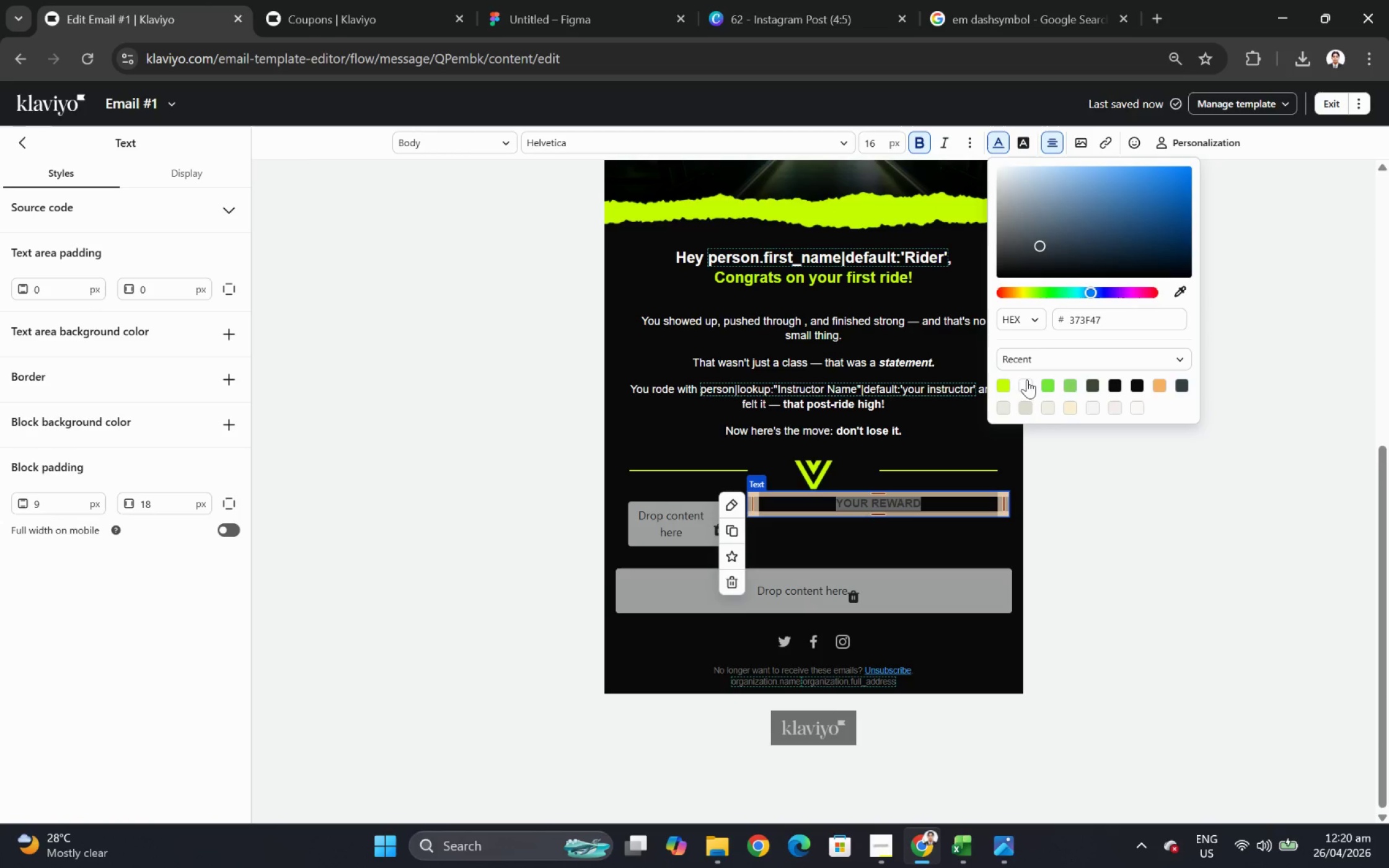 
left_click([1008, 384])
 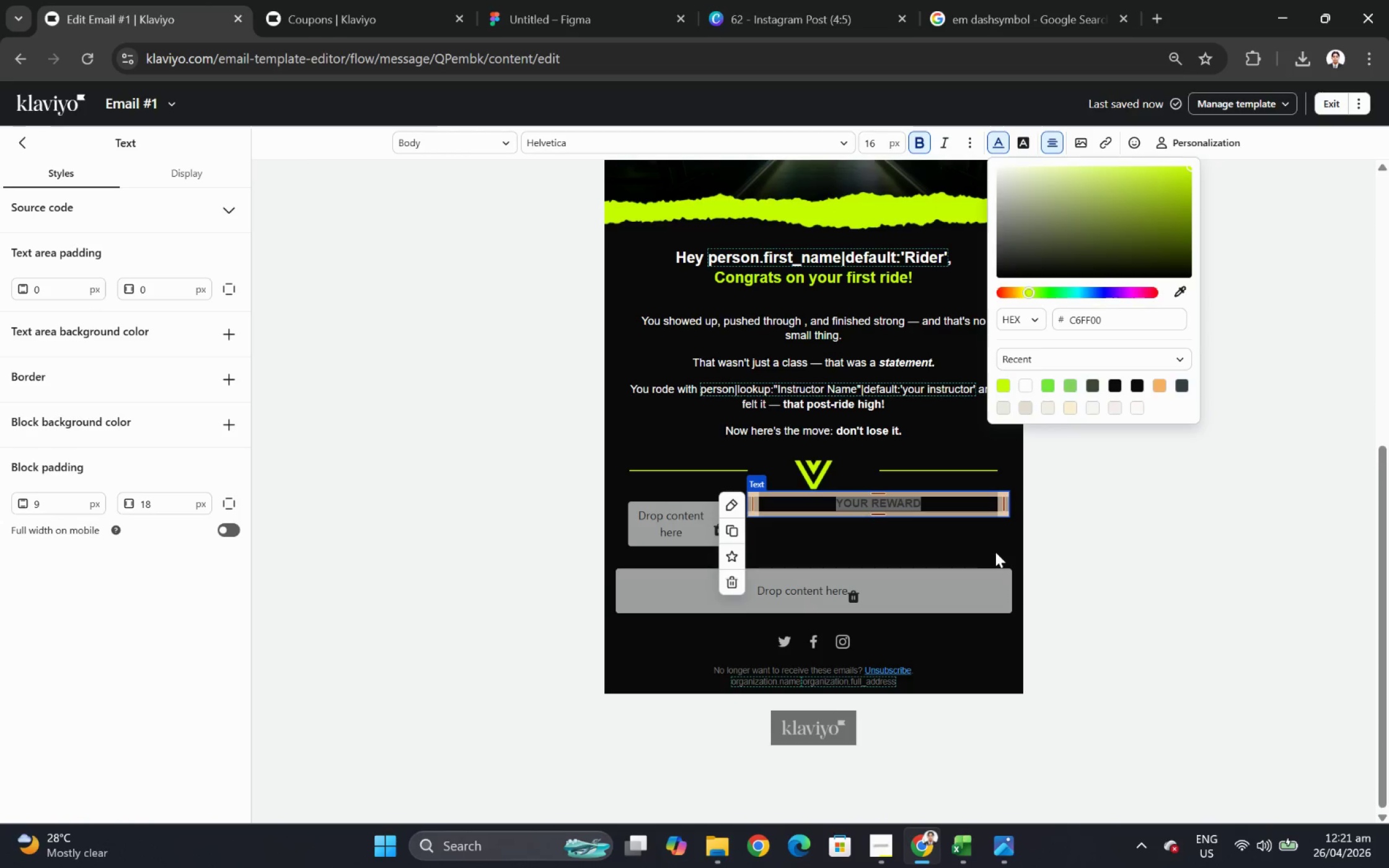 
left_click([981, 533])
 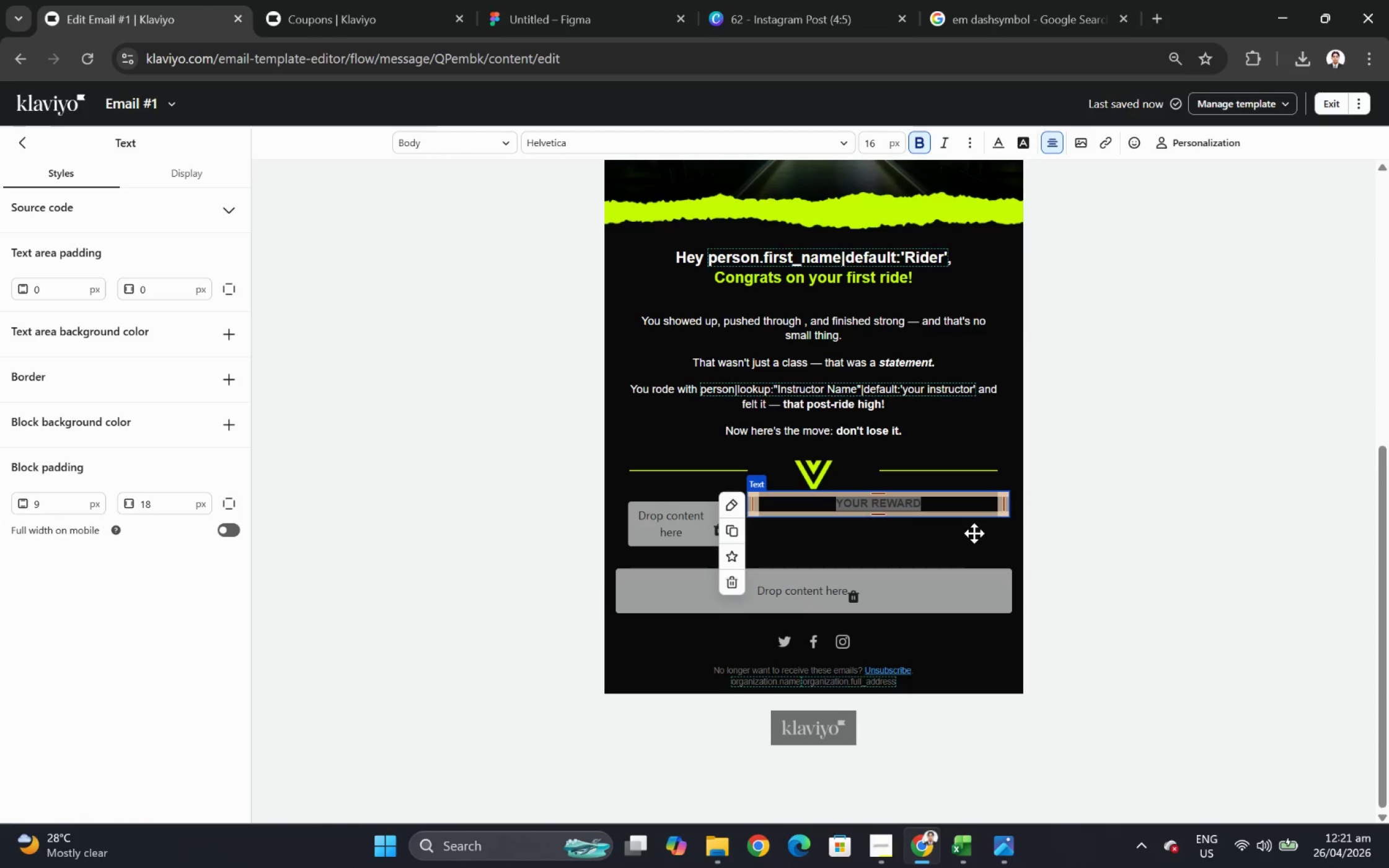 
left_click([972, 532])
 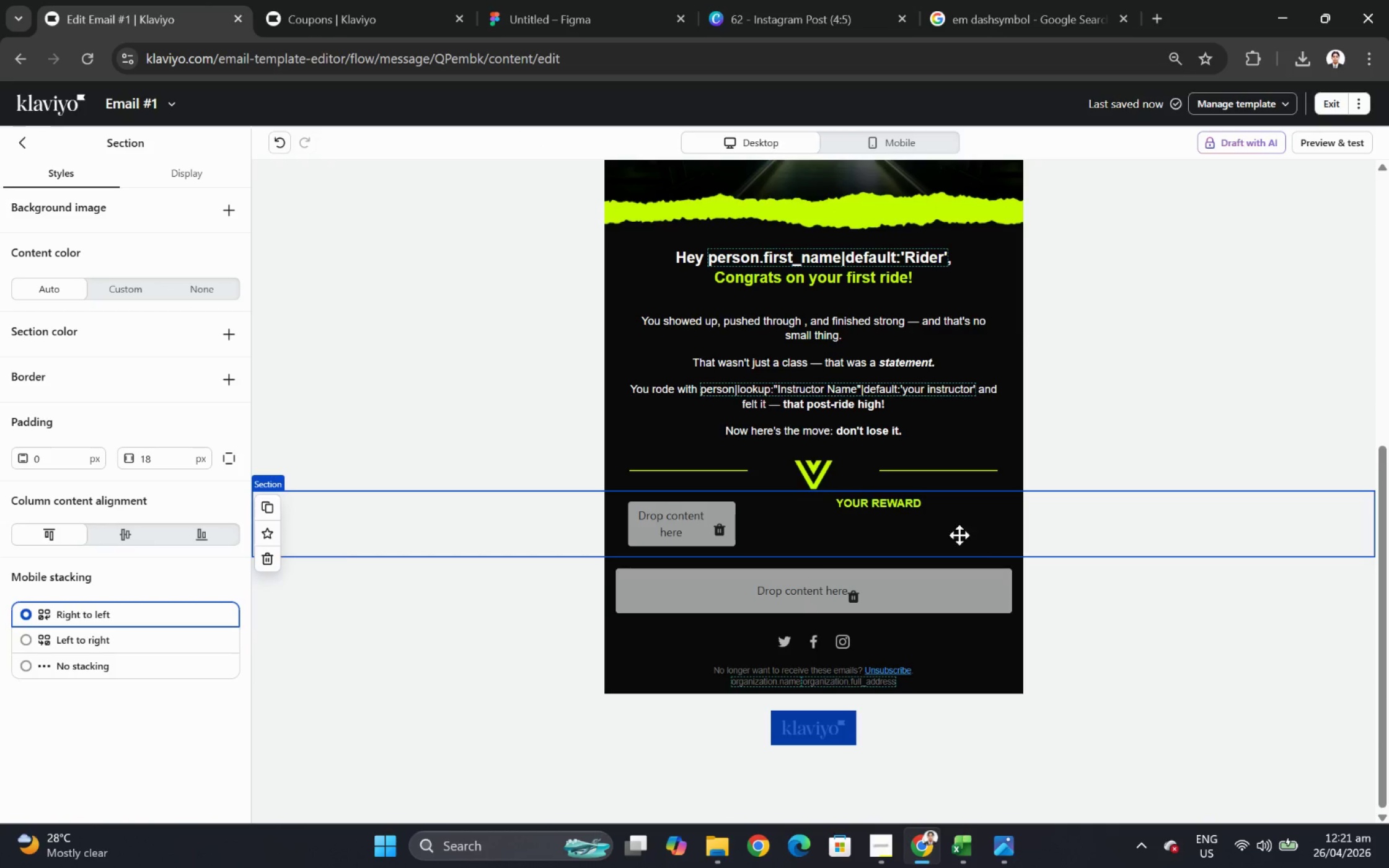 
left_click([823, 437])
 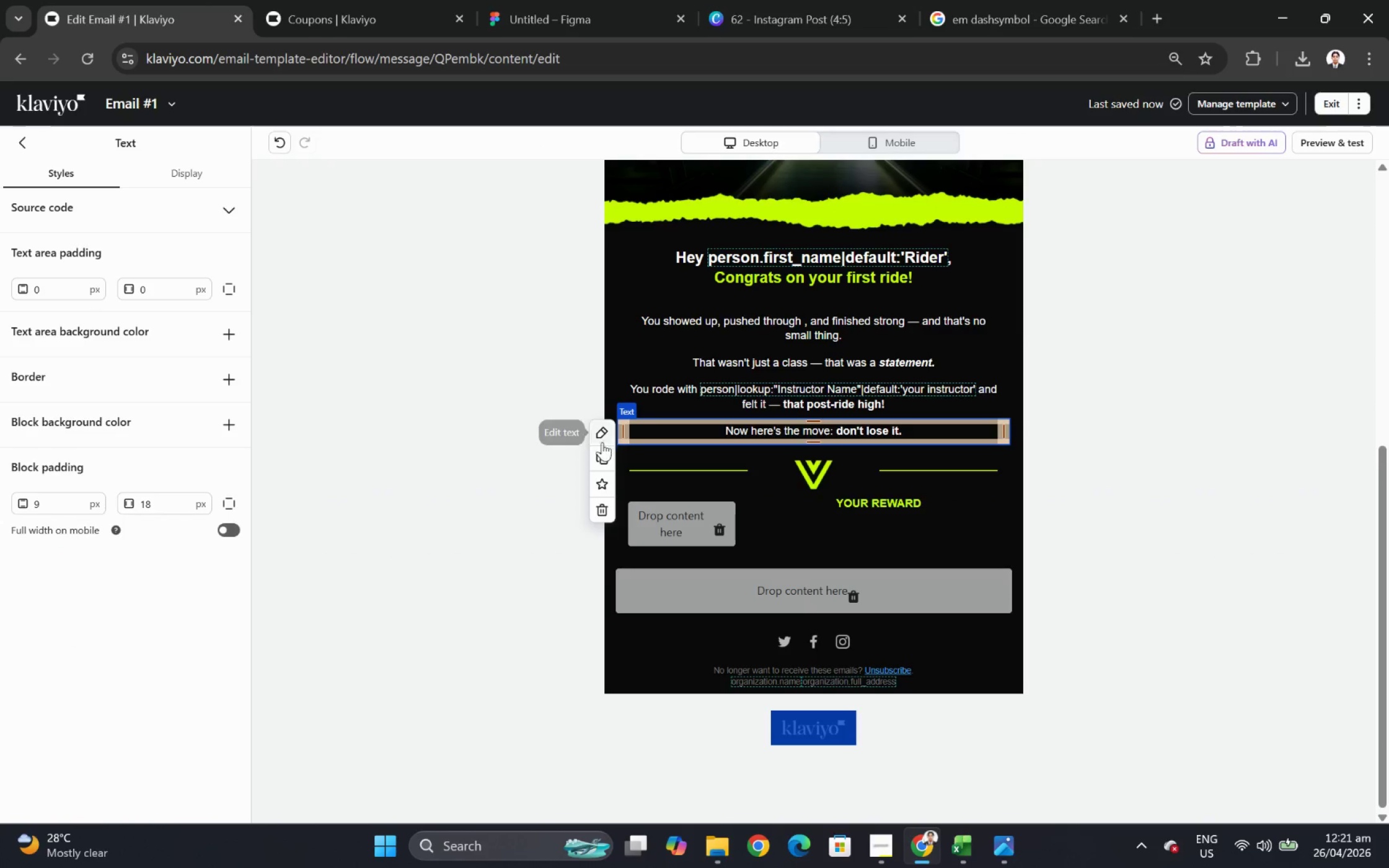 
left_click([597, 459])
 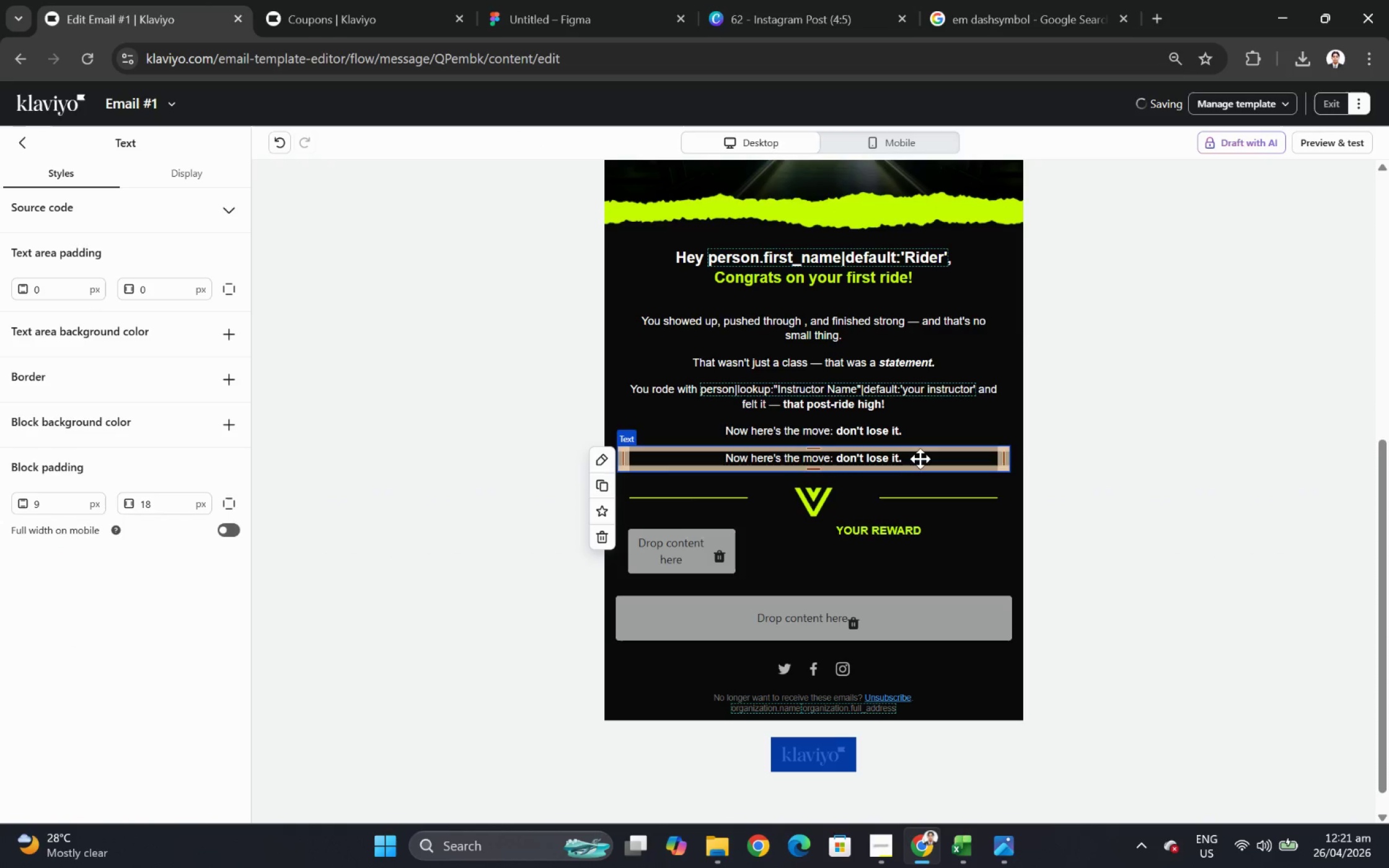 
left_click_drag(start_coordinate=[921, 459], to_coordinate=[945, 558])
 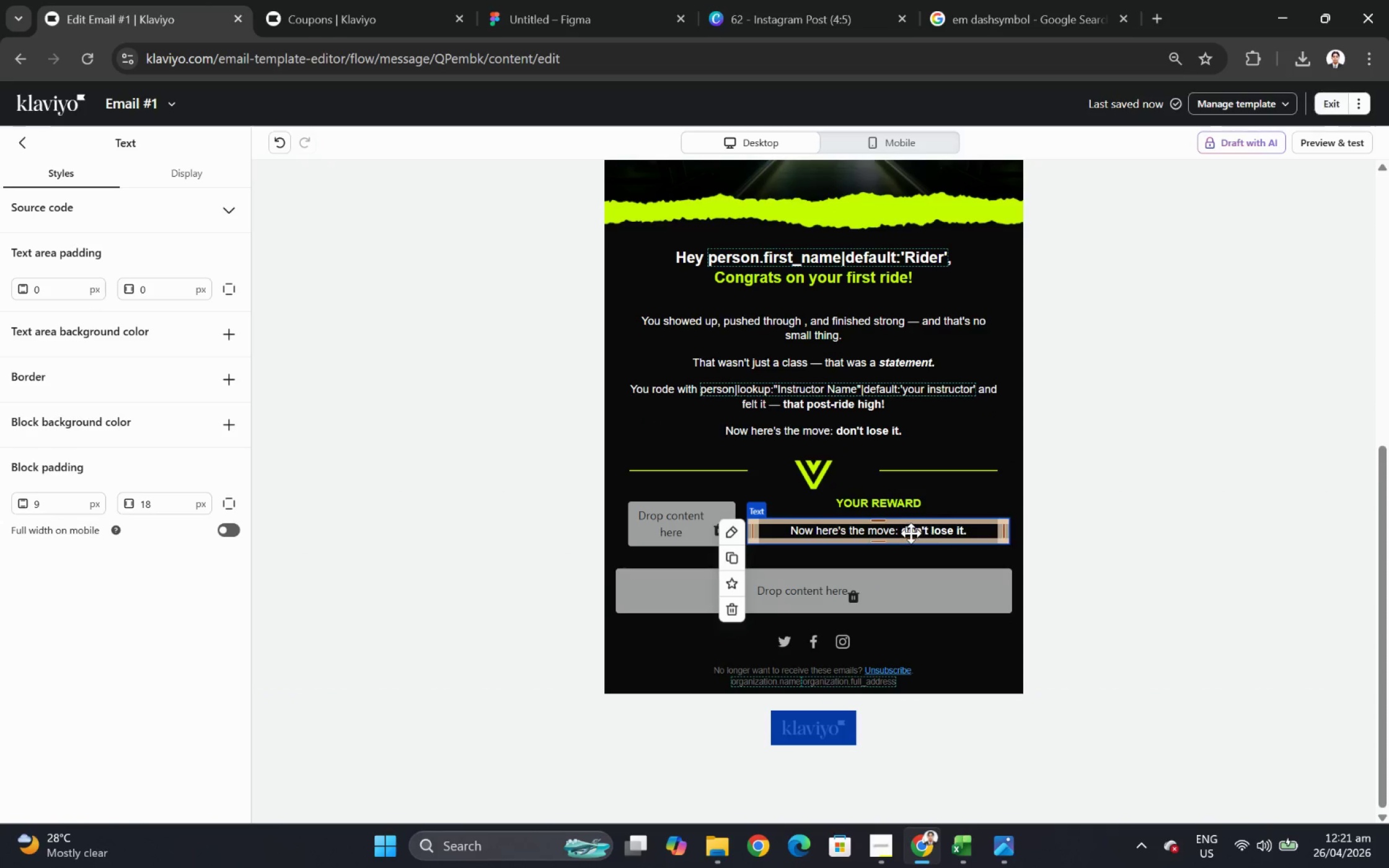 
double_click([908, 528])
 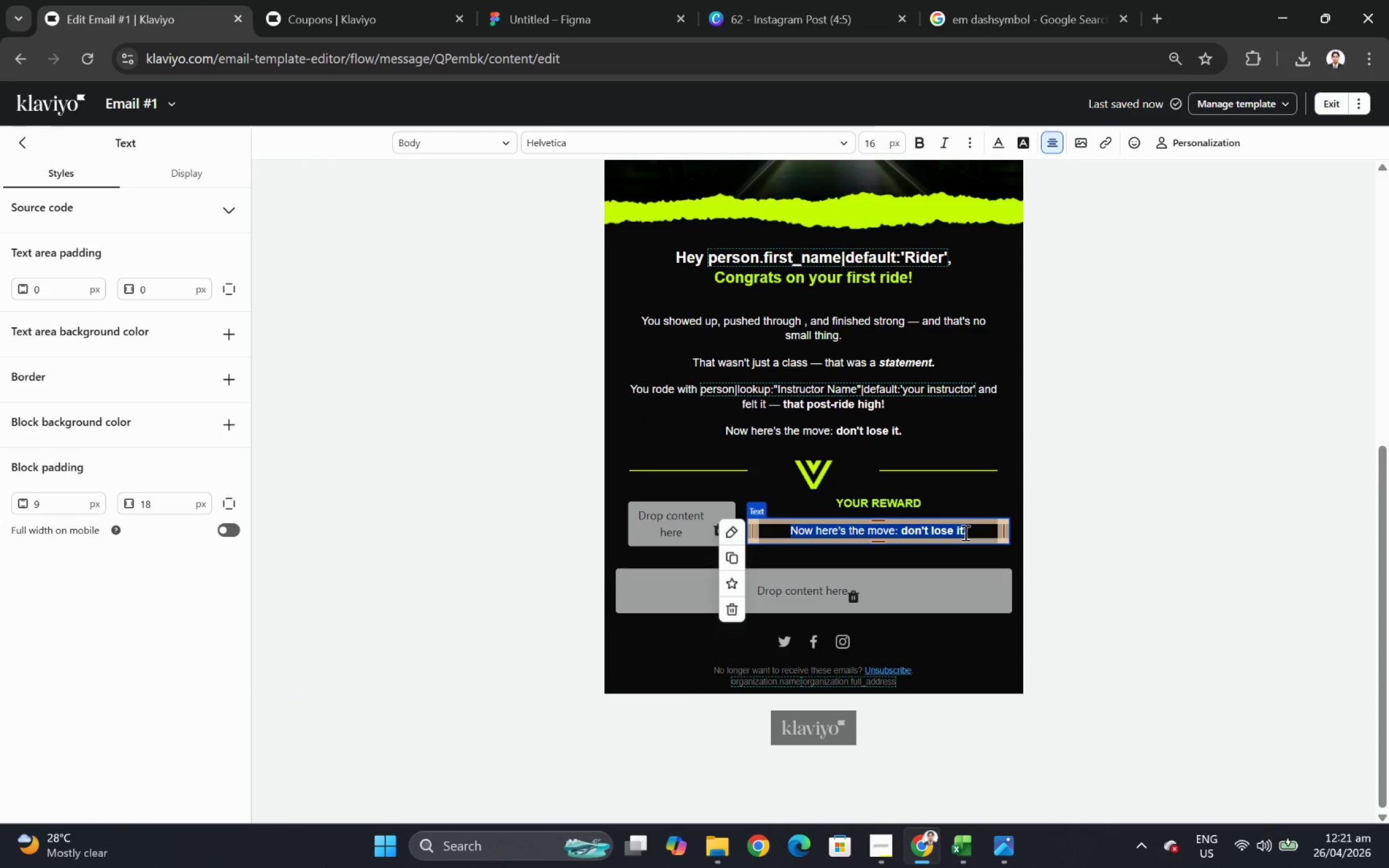 
wait(5.9)
 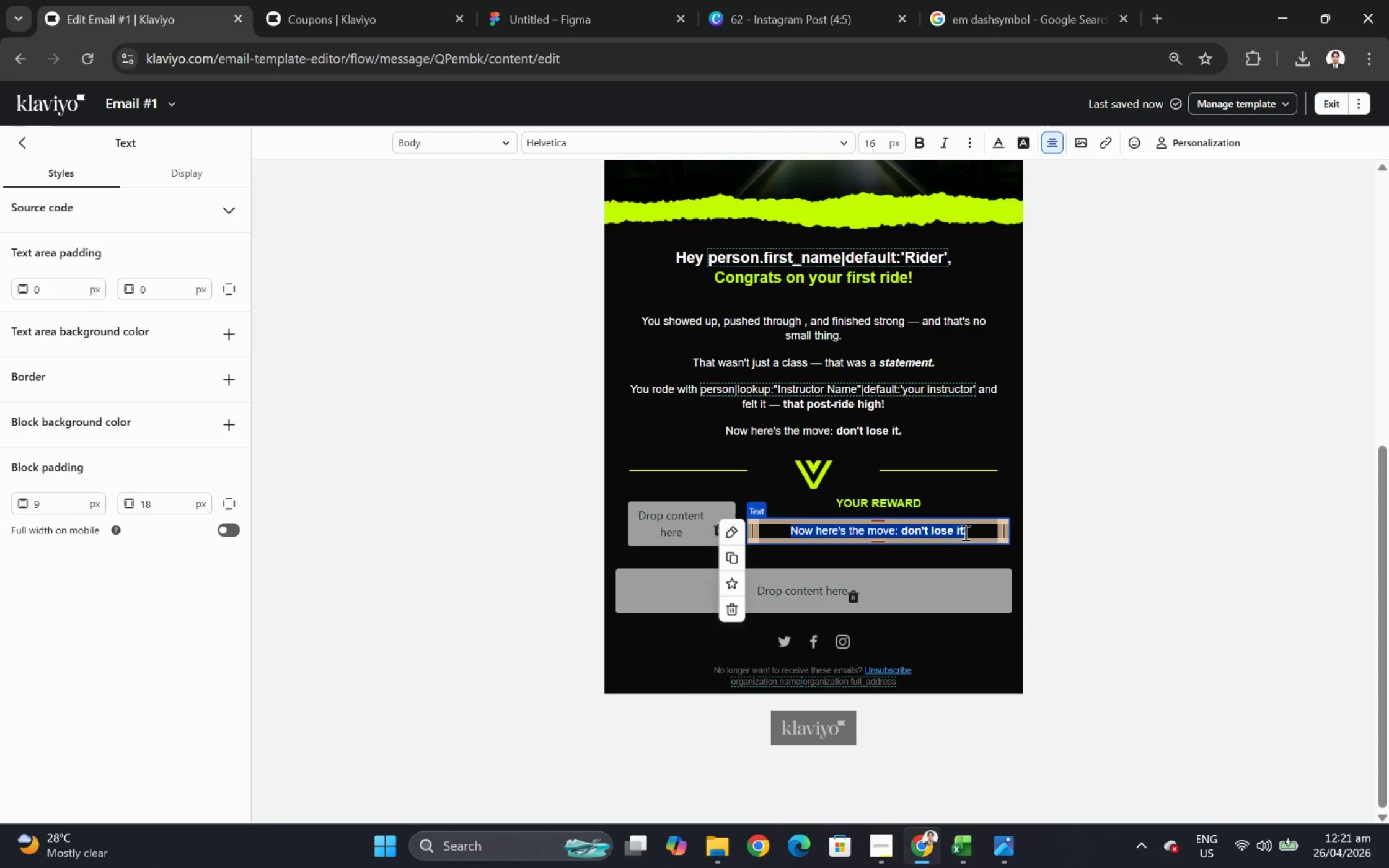 
type(aS WE)
key(Backspace)
key(Backspace)
key(Backspace)
key(Backspace)
key(Backspace)
type(AS W)
key(Backspace)
key(Backspace)
key(Backspace)
type(s we welcome )
 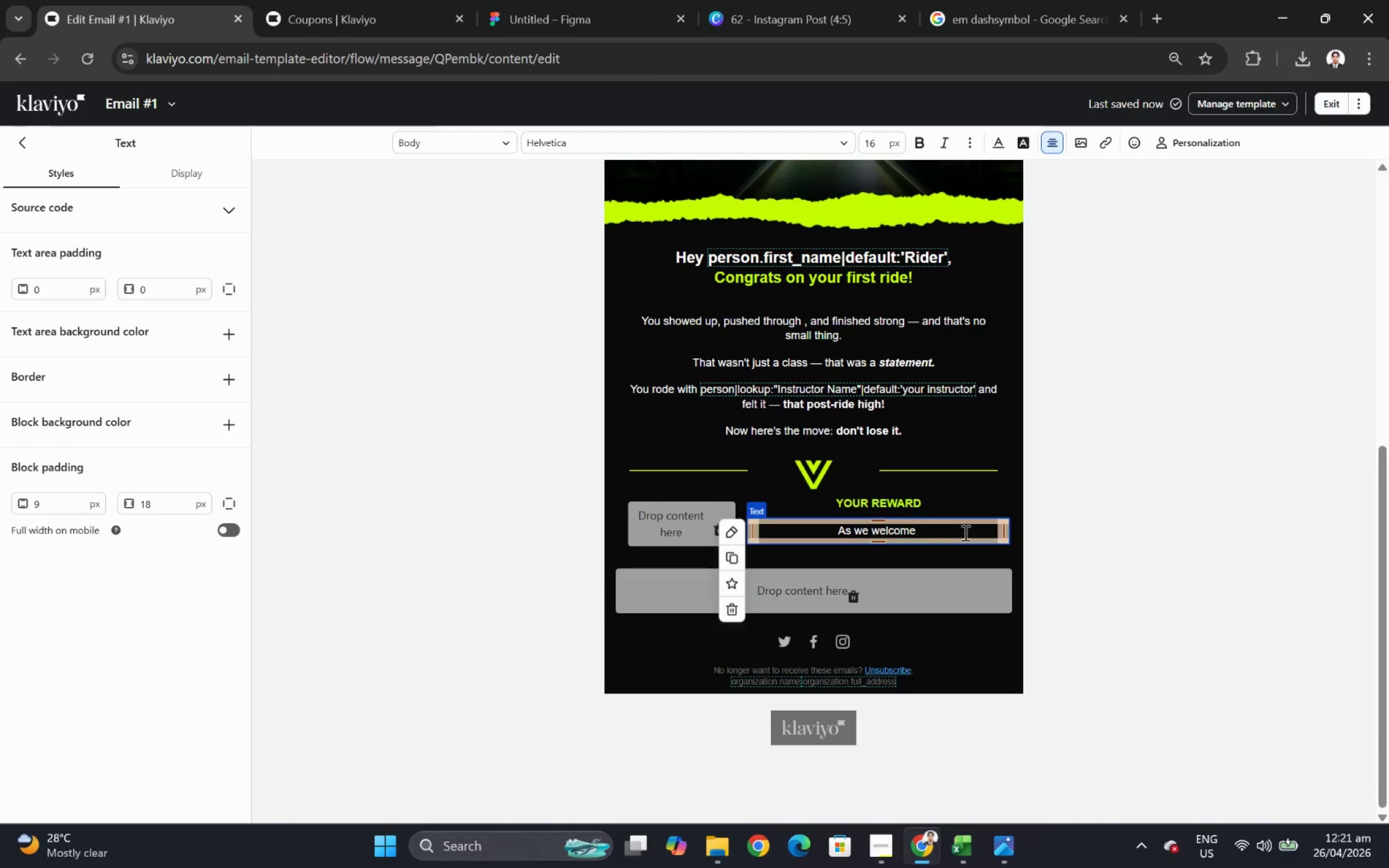 
wait(6.63)
 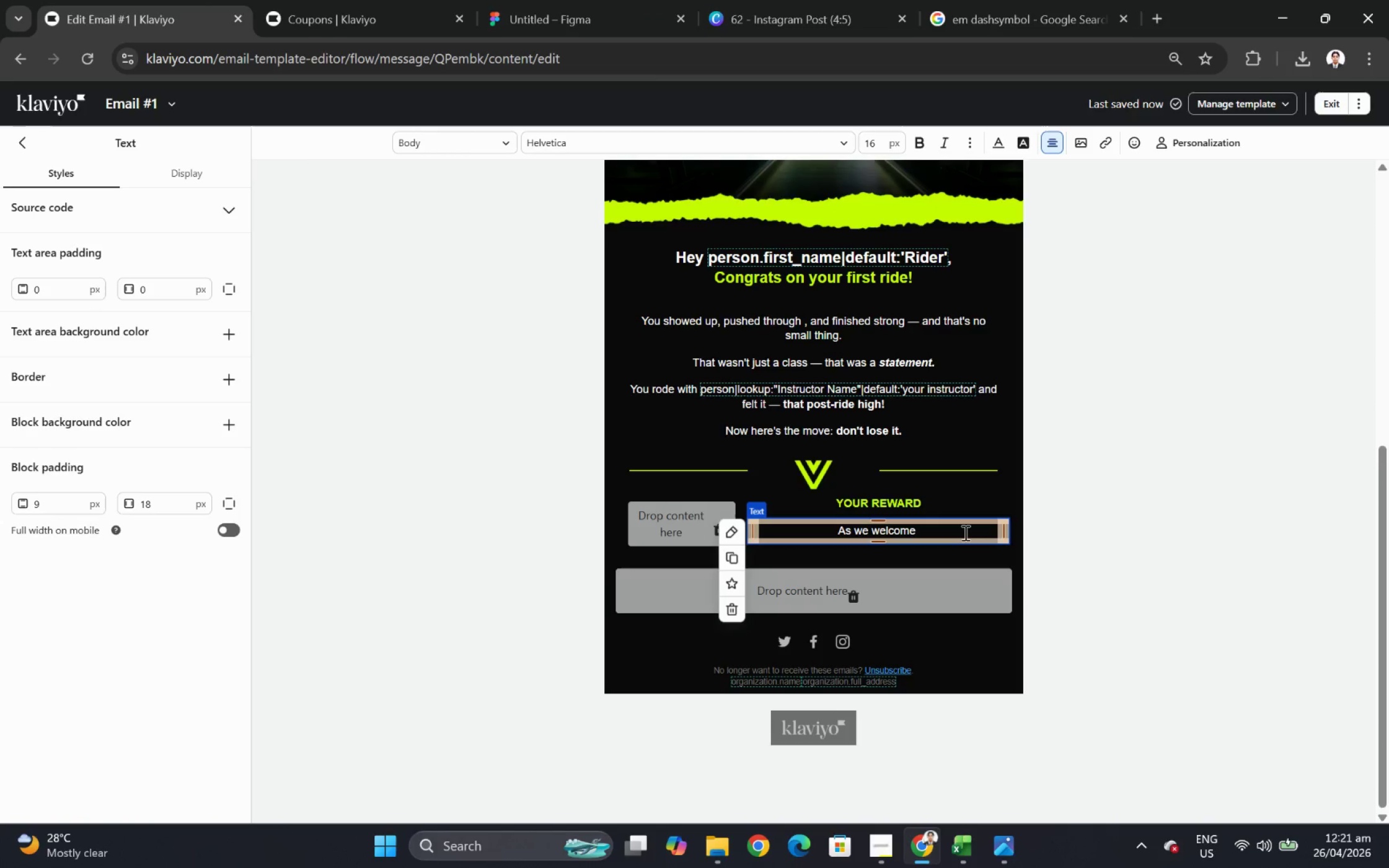 
type(you to the crew, )
 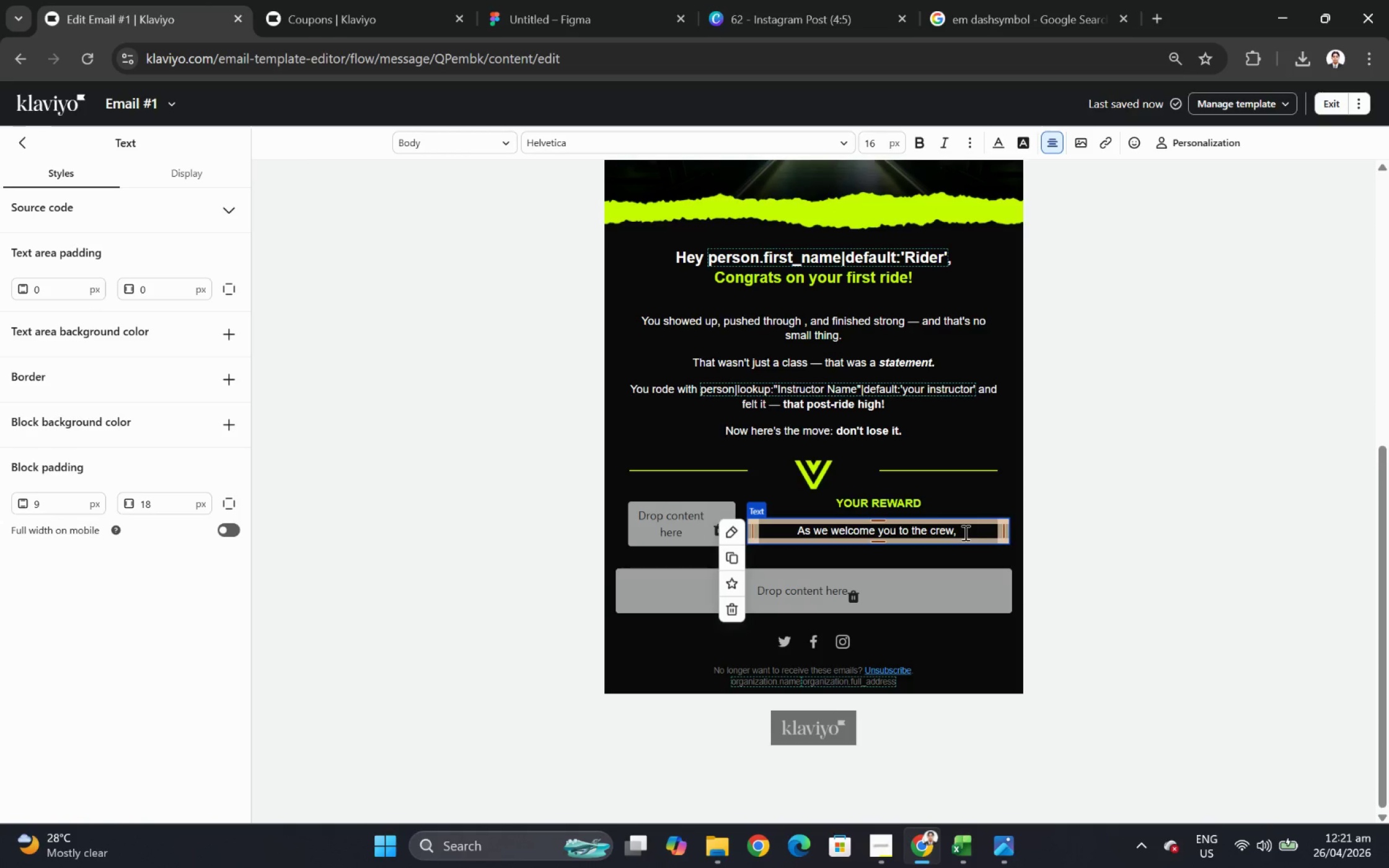 
type(en)
 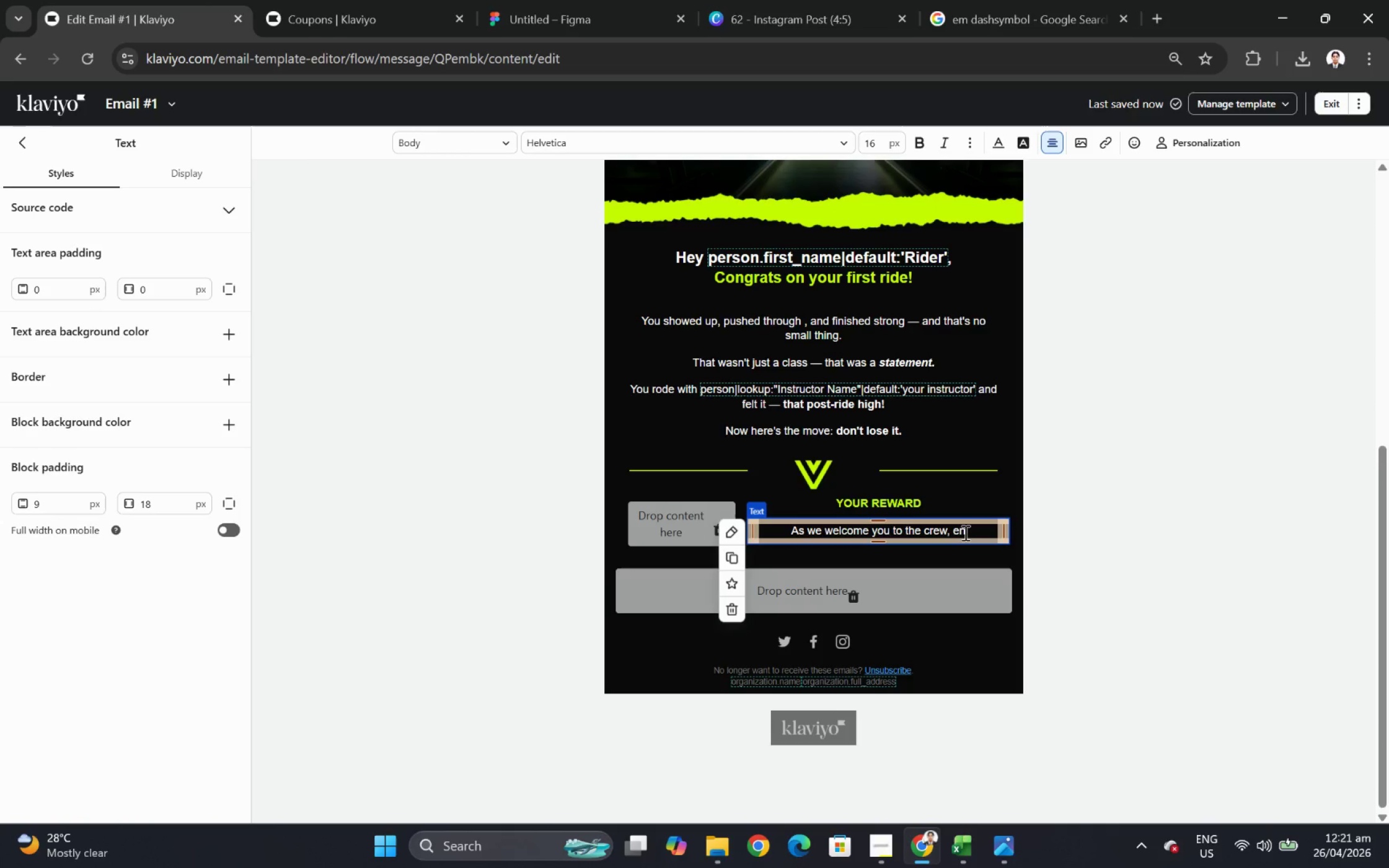 
wait(5.06)
 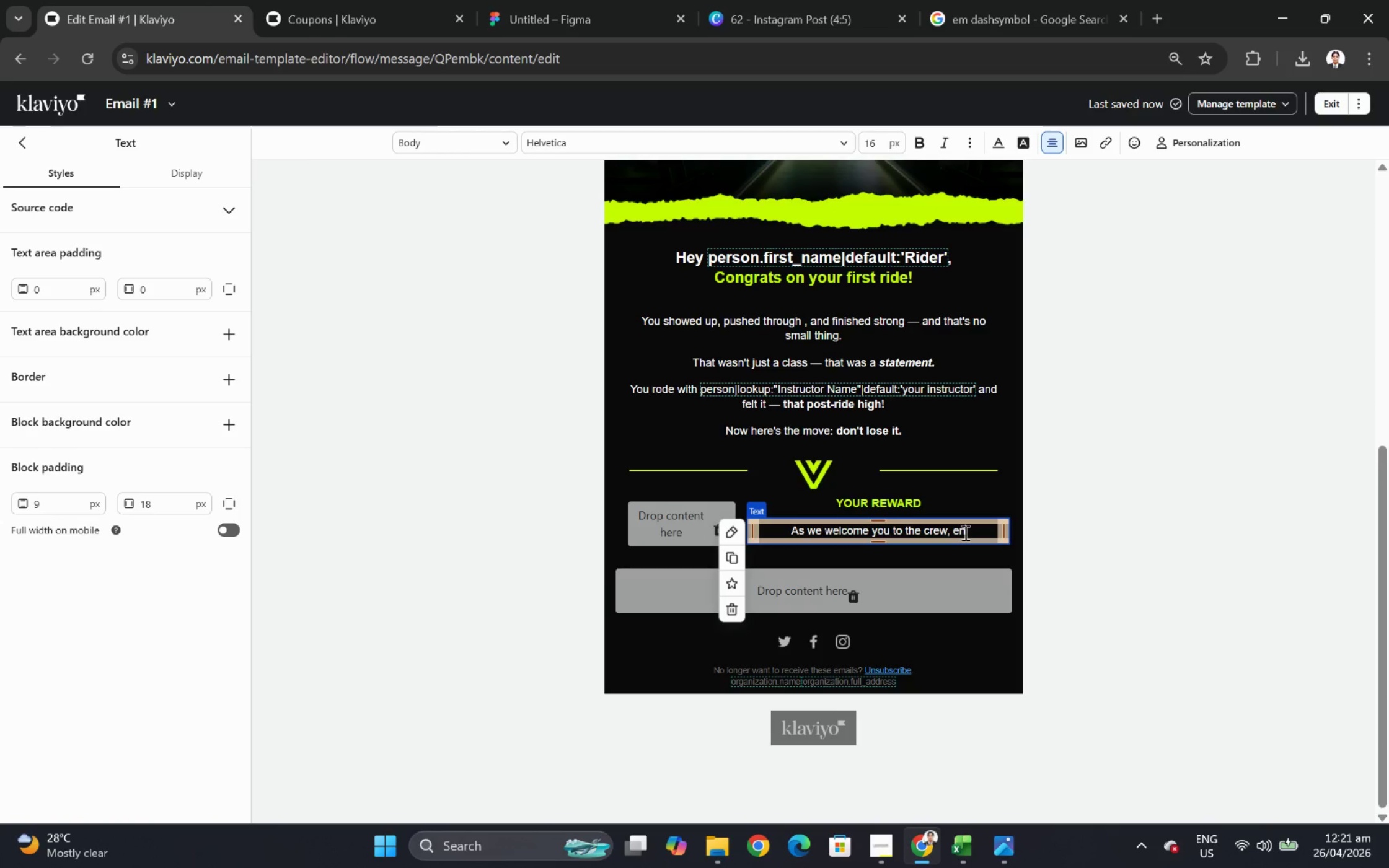 
type(joy a free espresso on us)
 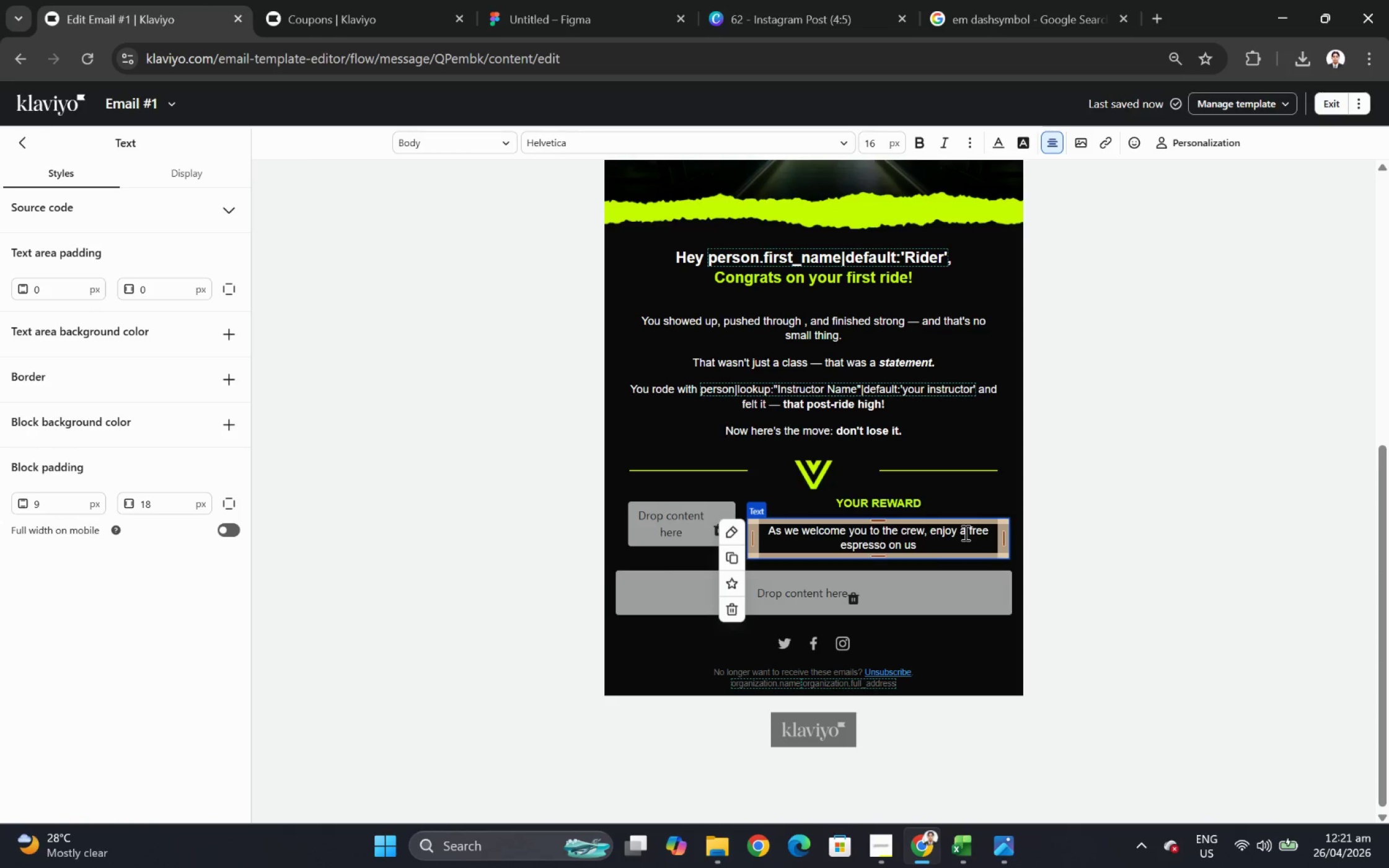 
hold_key(key=ArrowLeft, duration=0.7)
 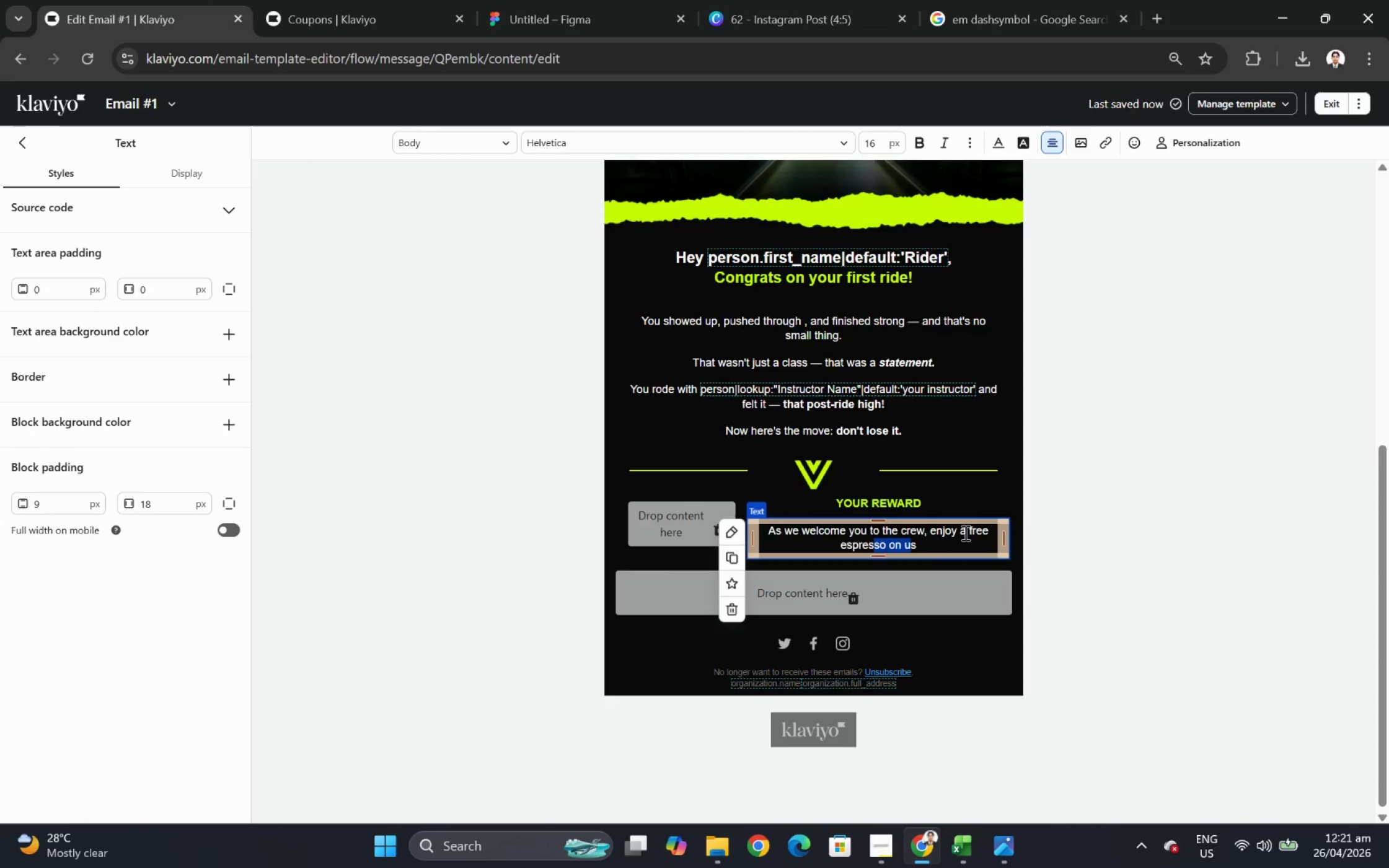 
key(Shift+ArrowLeft)
 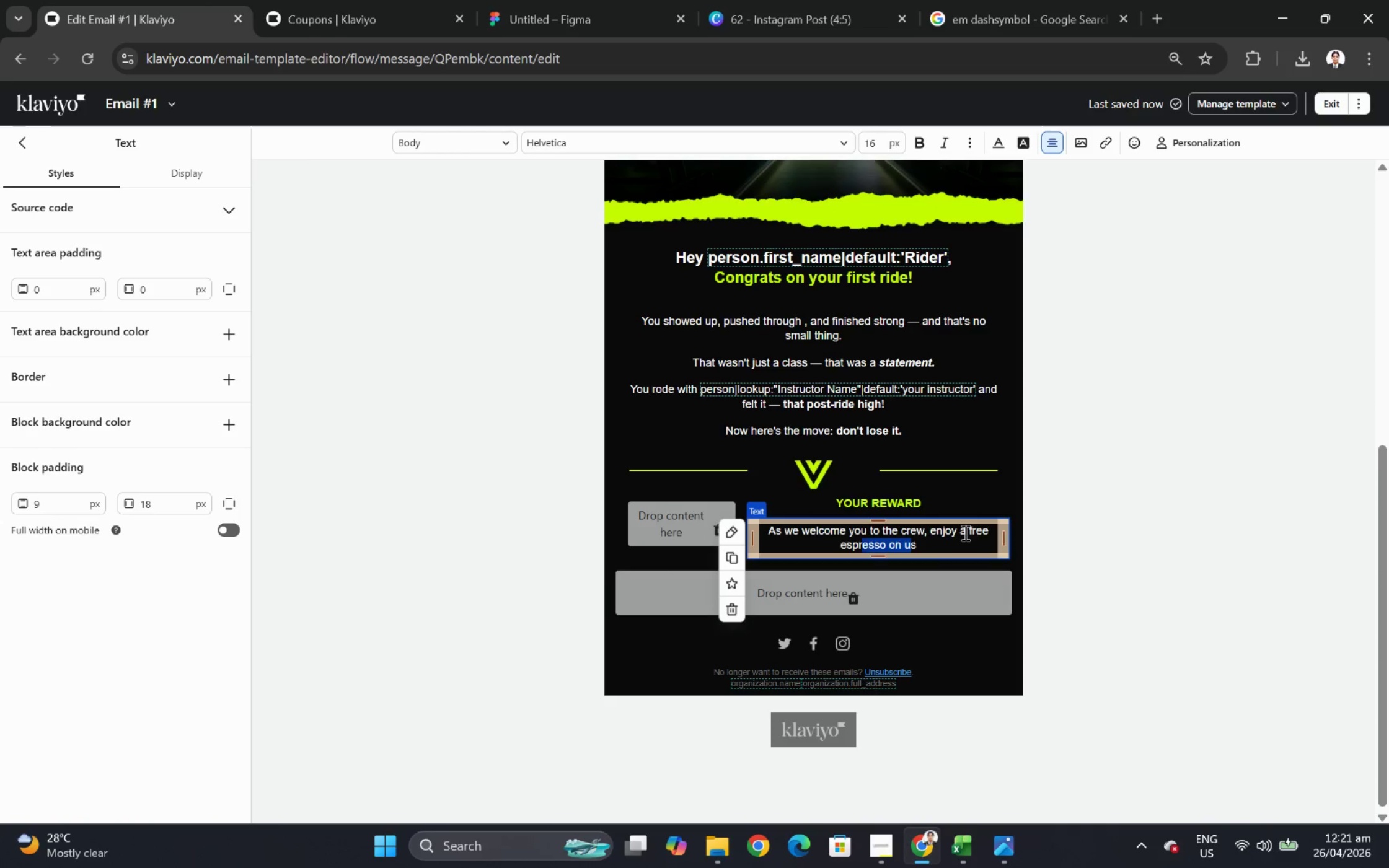 
key(Shift+ArrowLeft)
 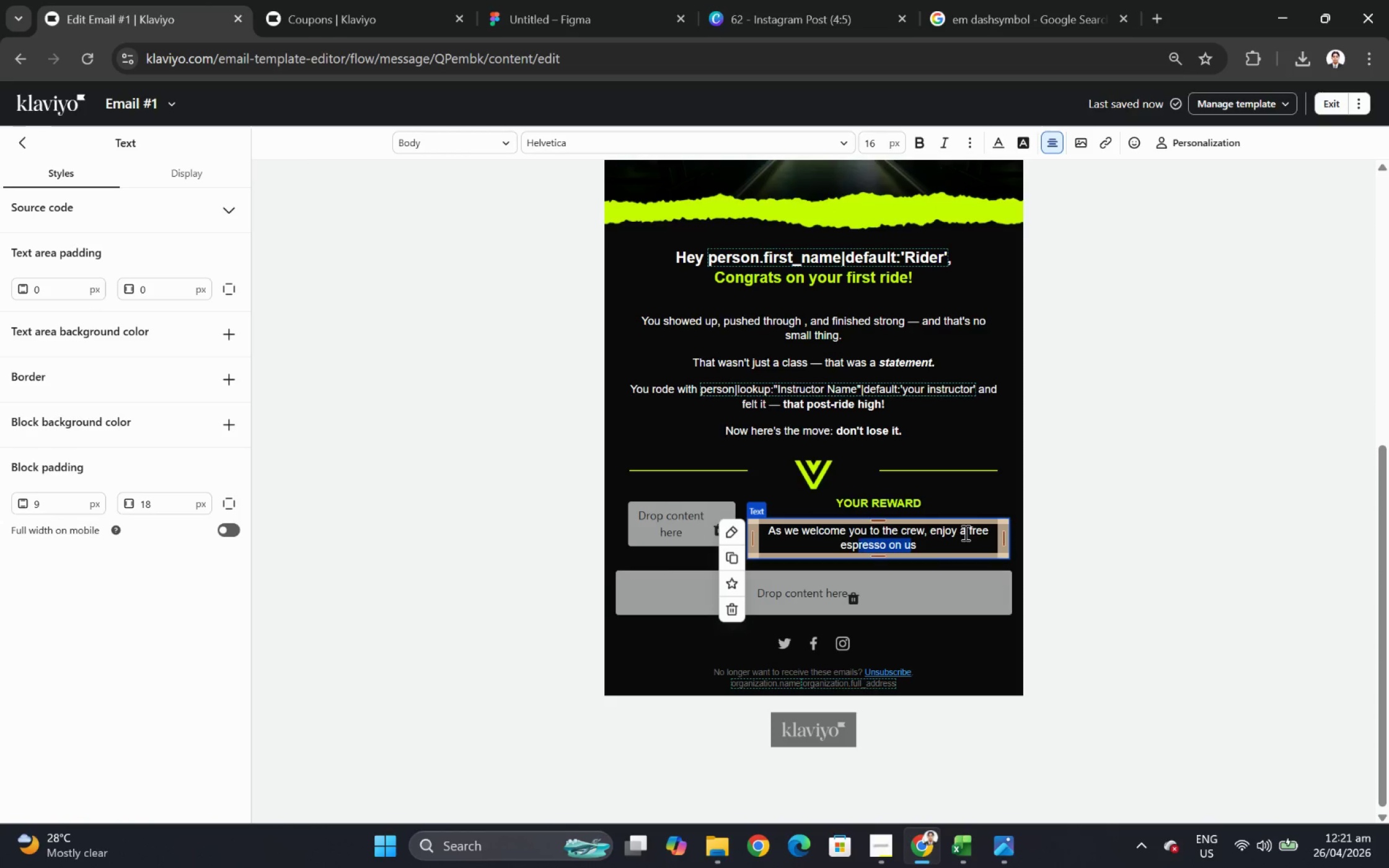 
key(Shift+ArrowLeft)
 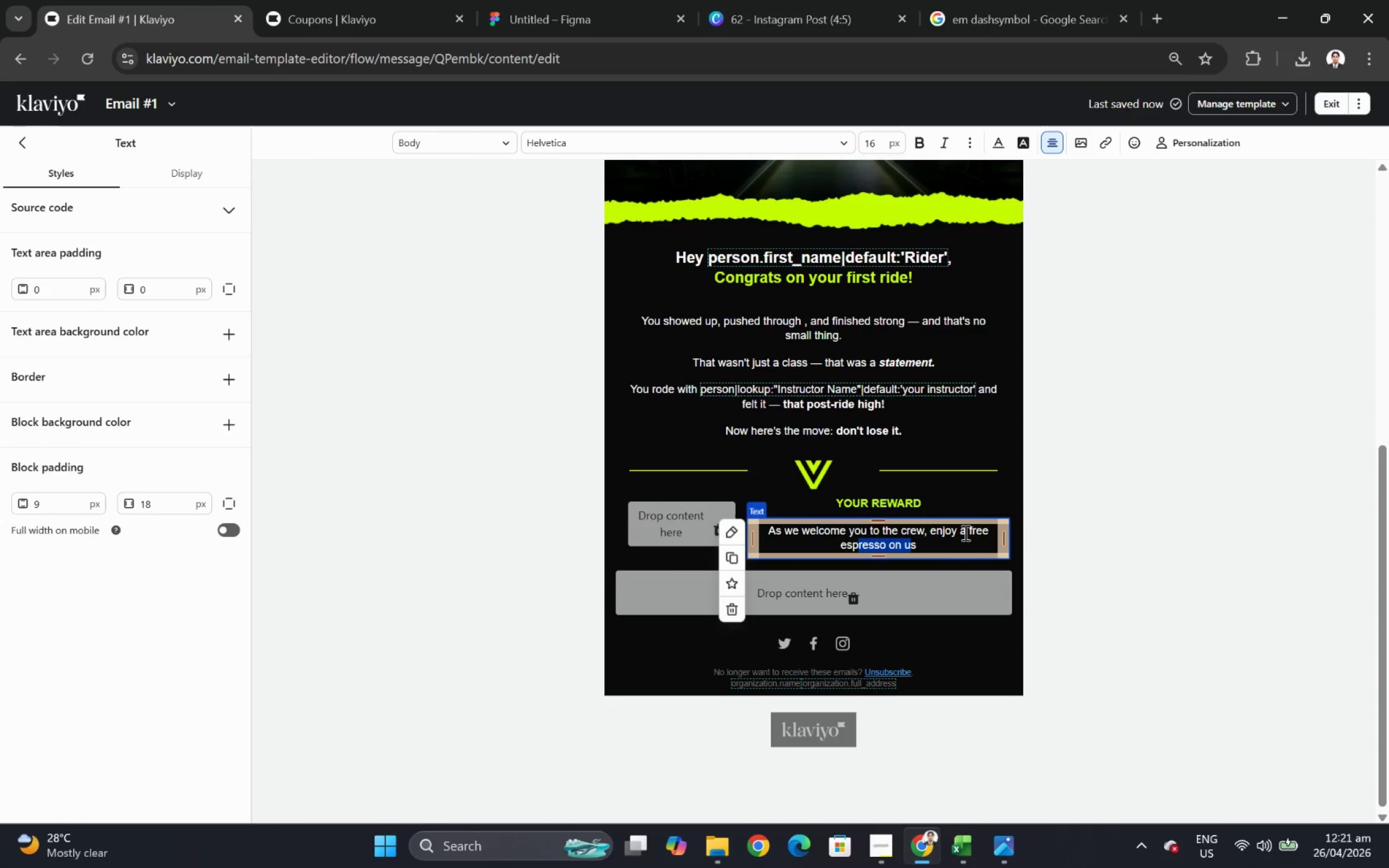 
key(Shift+ArrowLeft)
 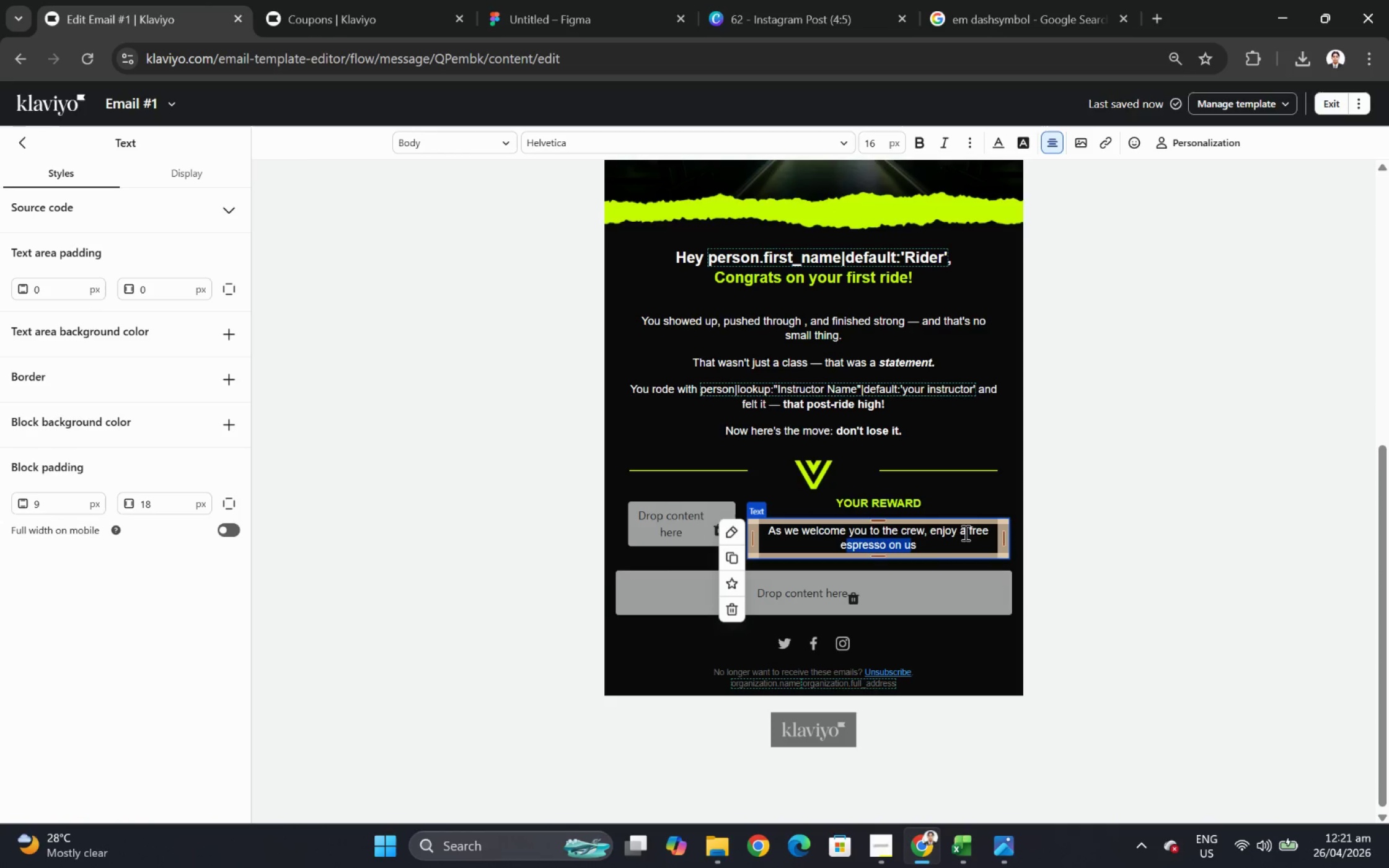 
key(Shift+ArrowLeft)
 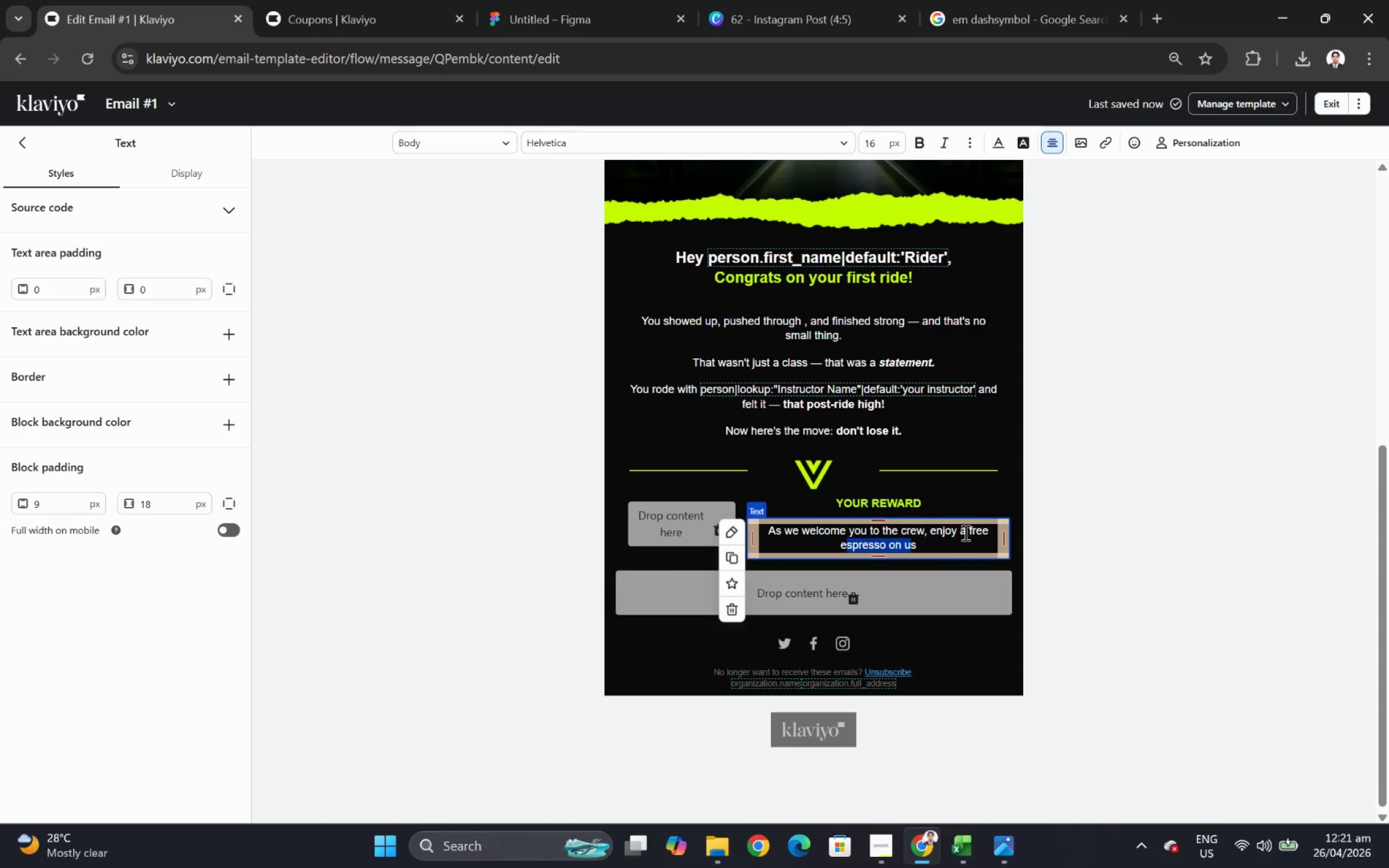 
key(Shift+ArrowLeft)
 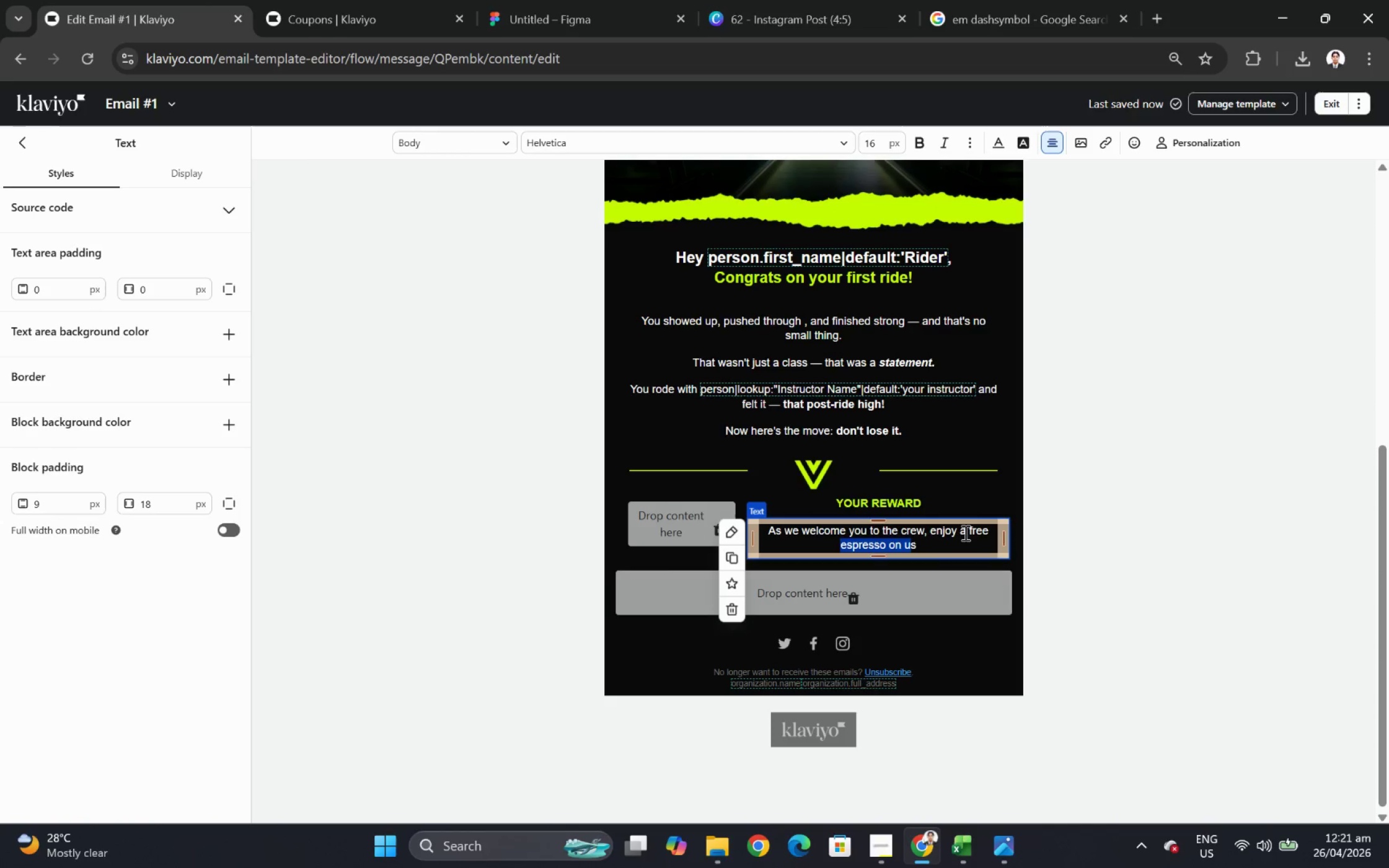 
key(Shift+ArrowLeft)
 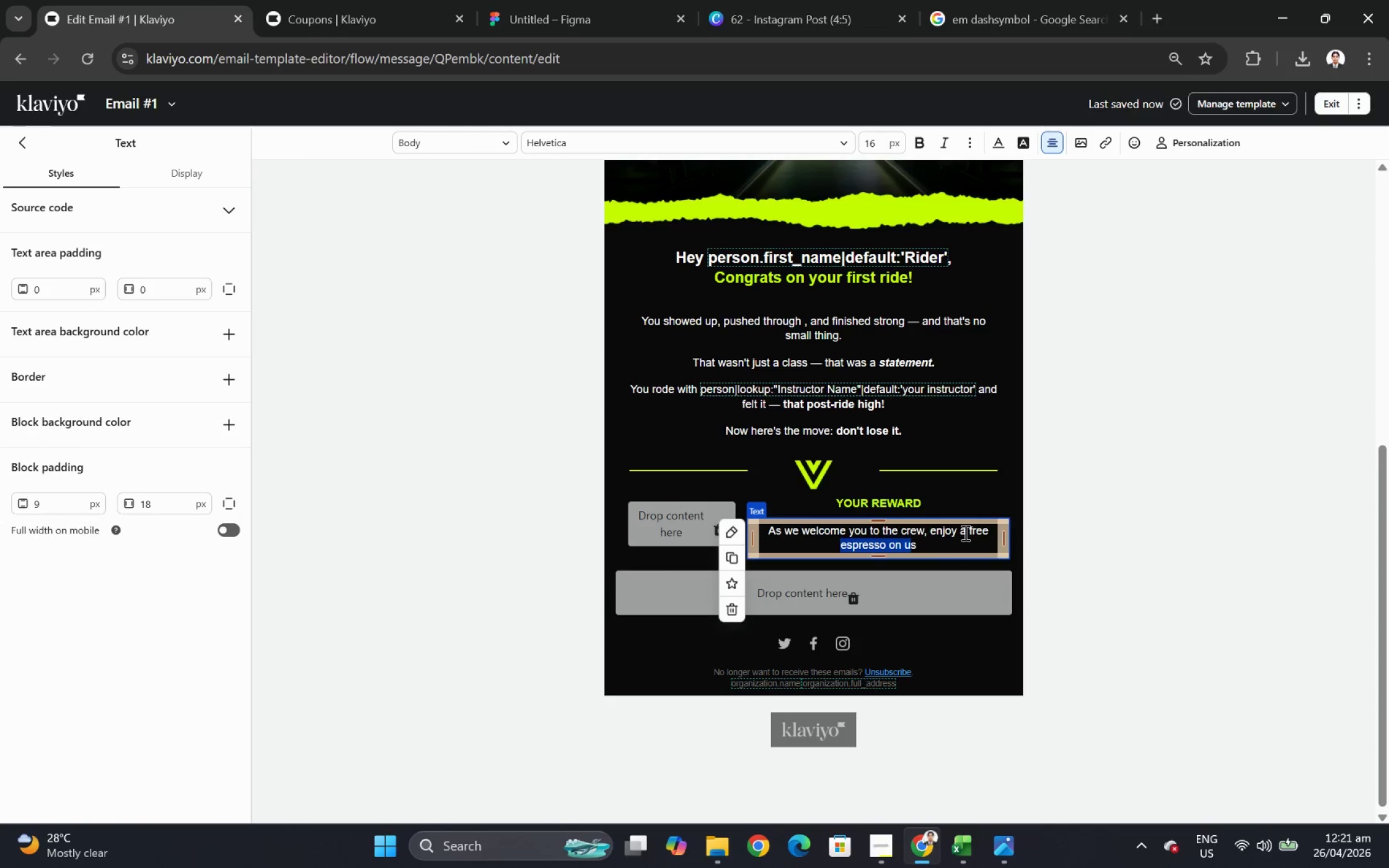 
key(Shift+ArrowLeft)
 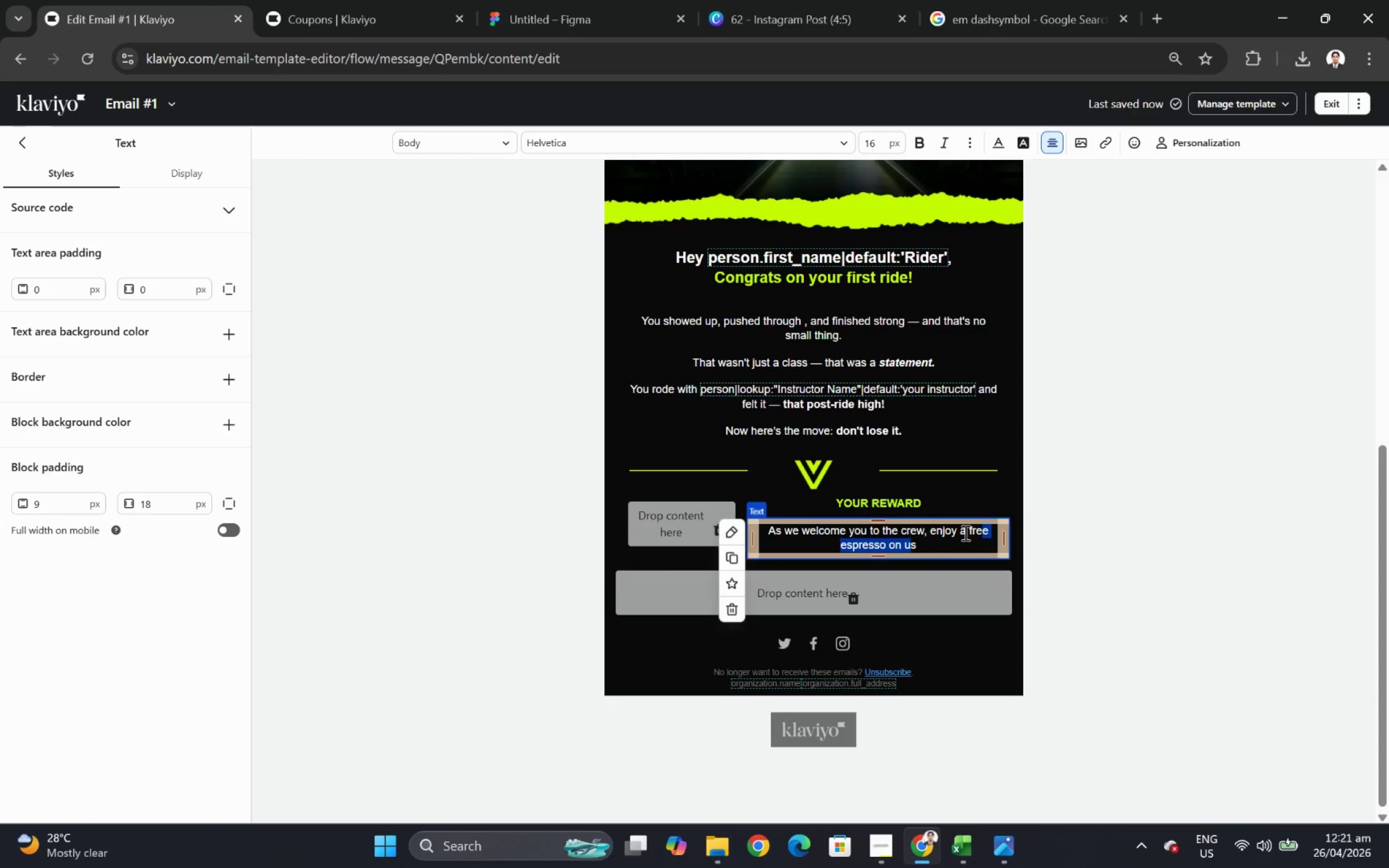 
key(Shift+ArrowLeft)
 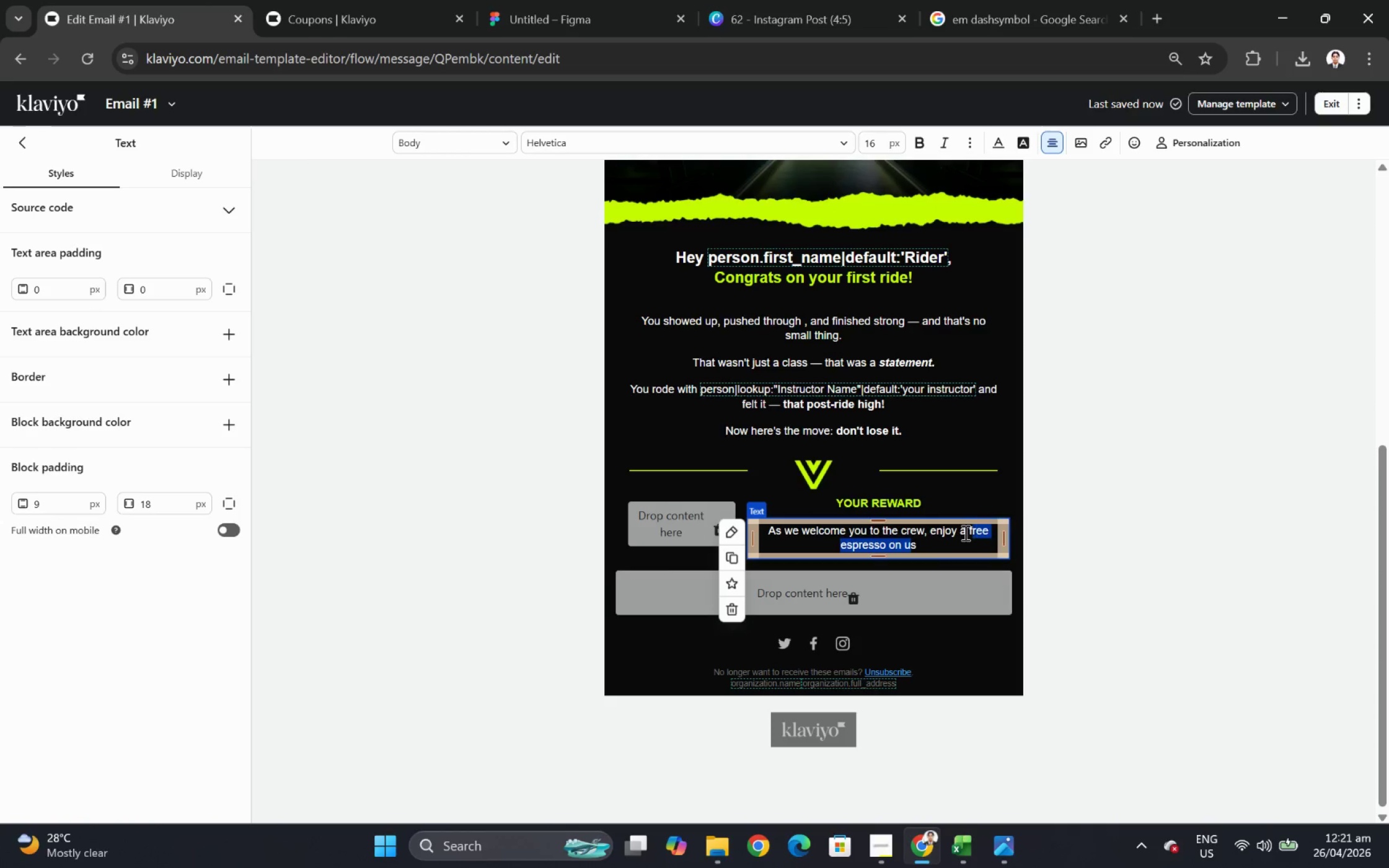 
key(Shift+ArrowLeft)
 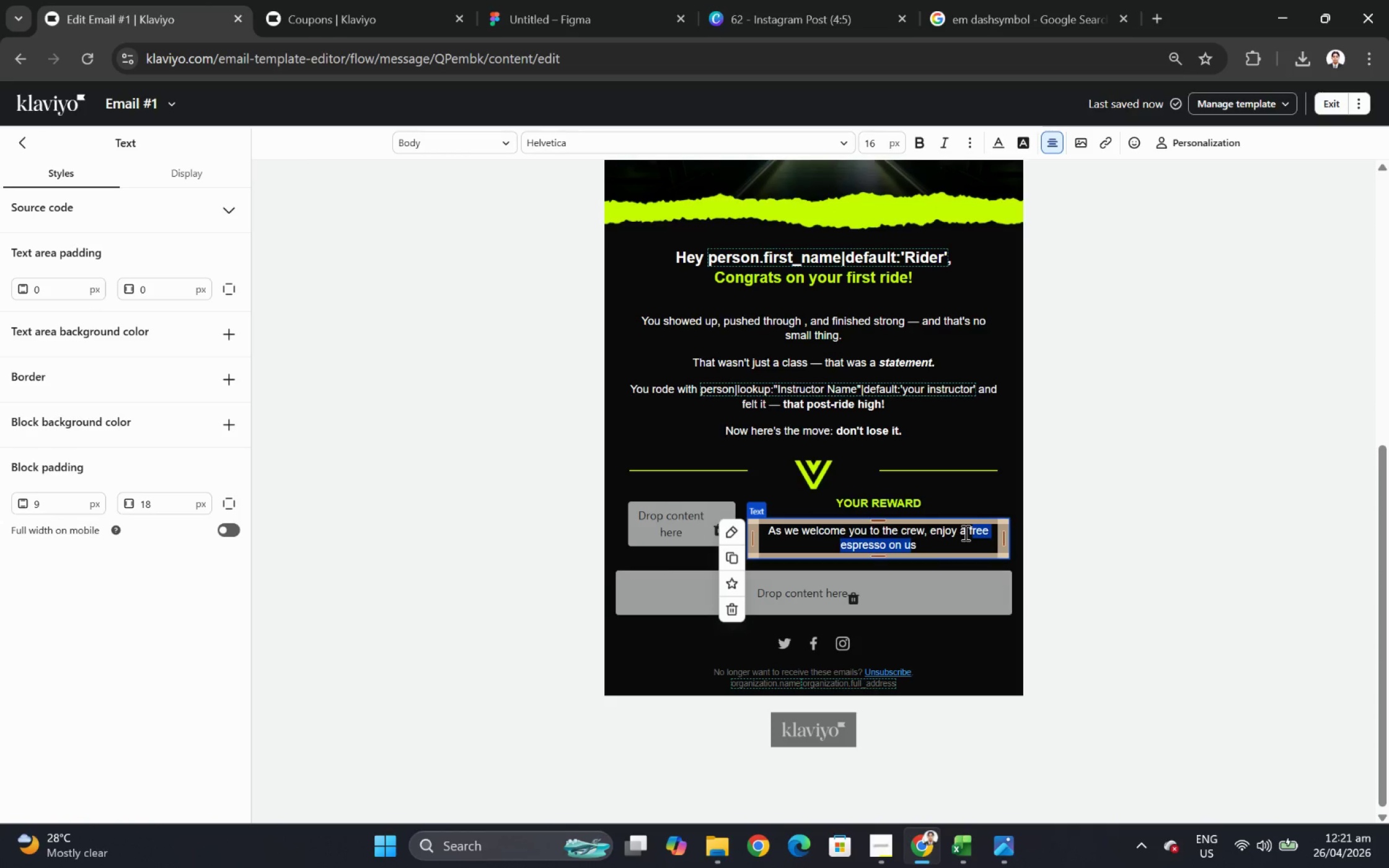 
key(Shift+ArrowLeft)
 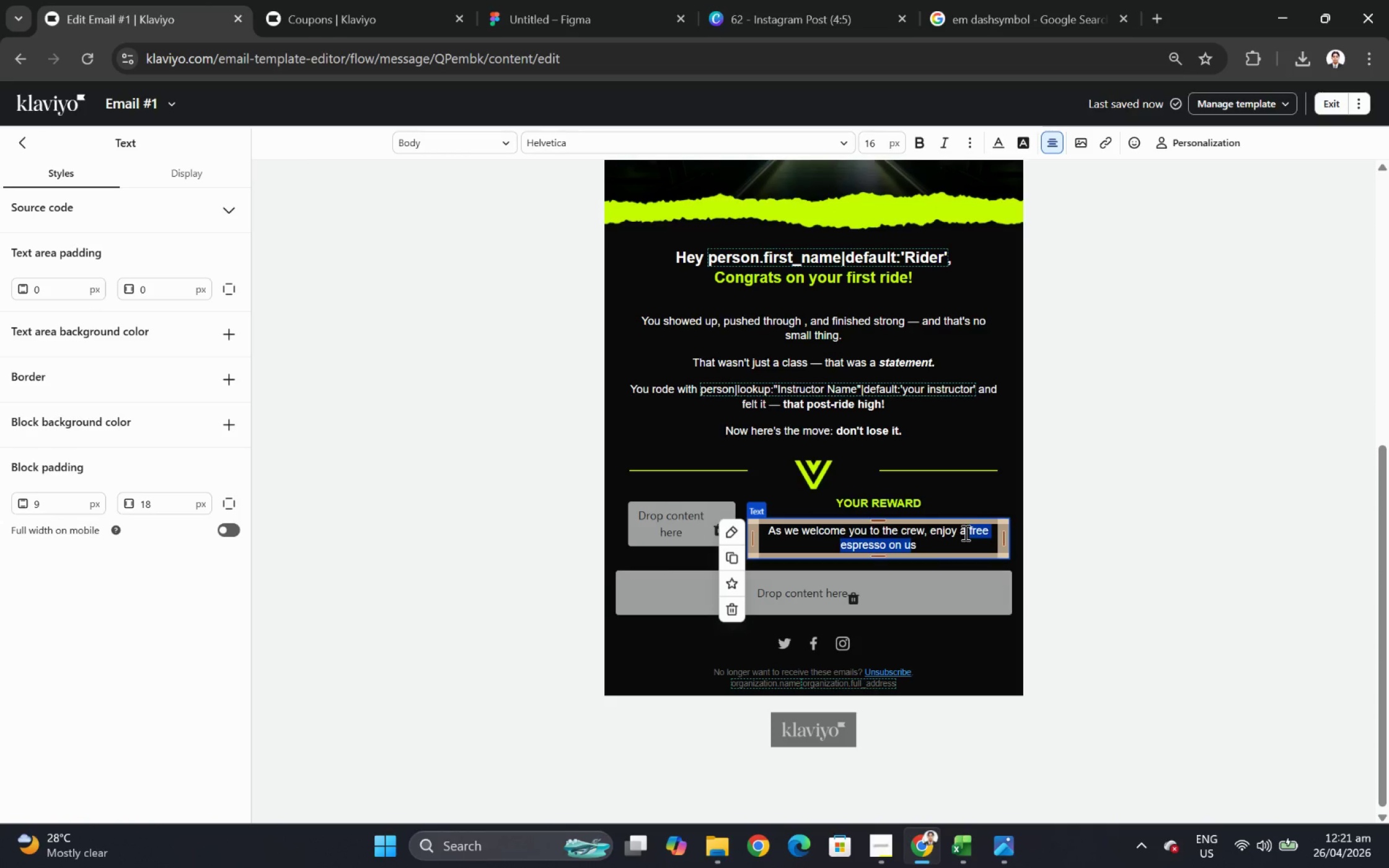 
key(Control+B)
 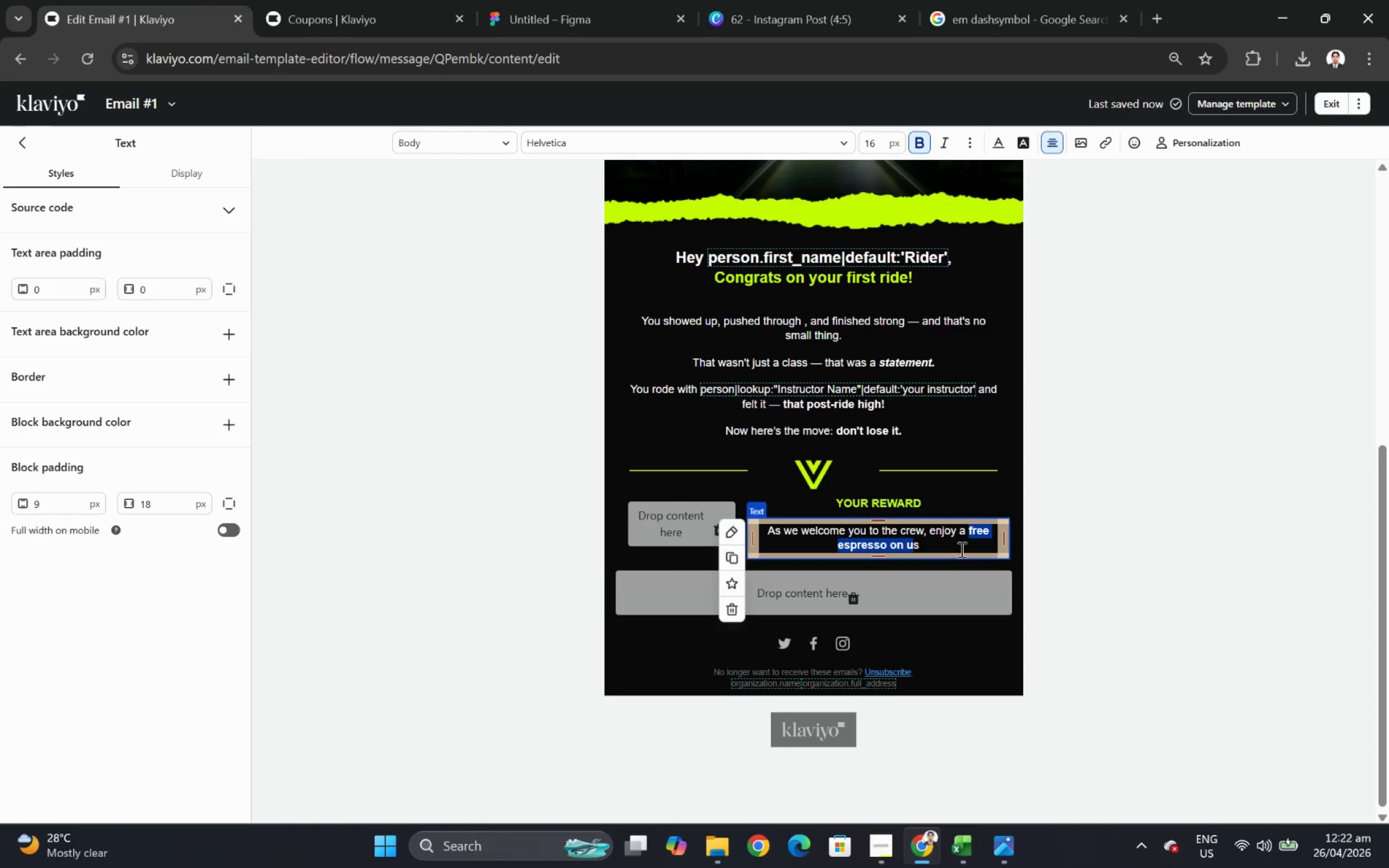 
left_click([954, 546])
 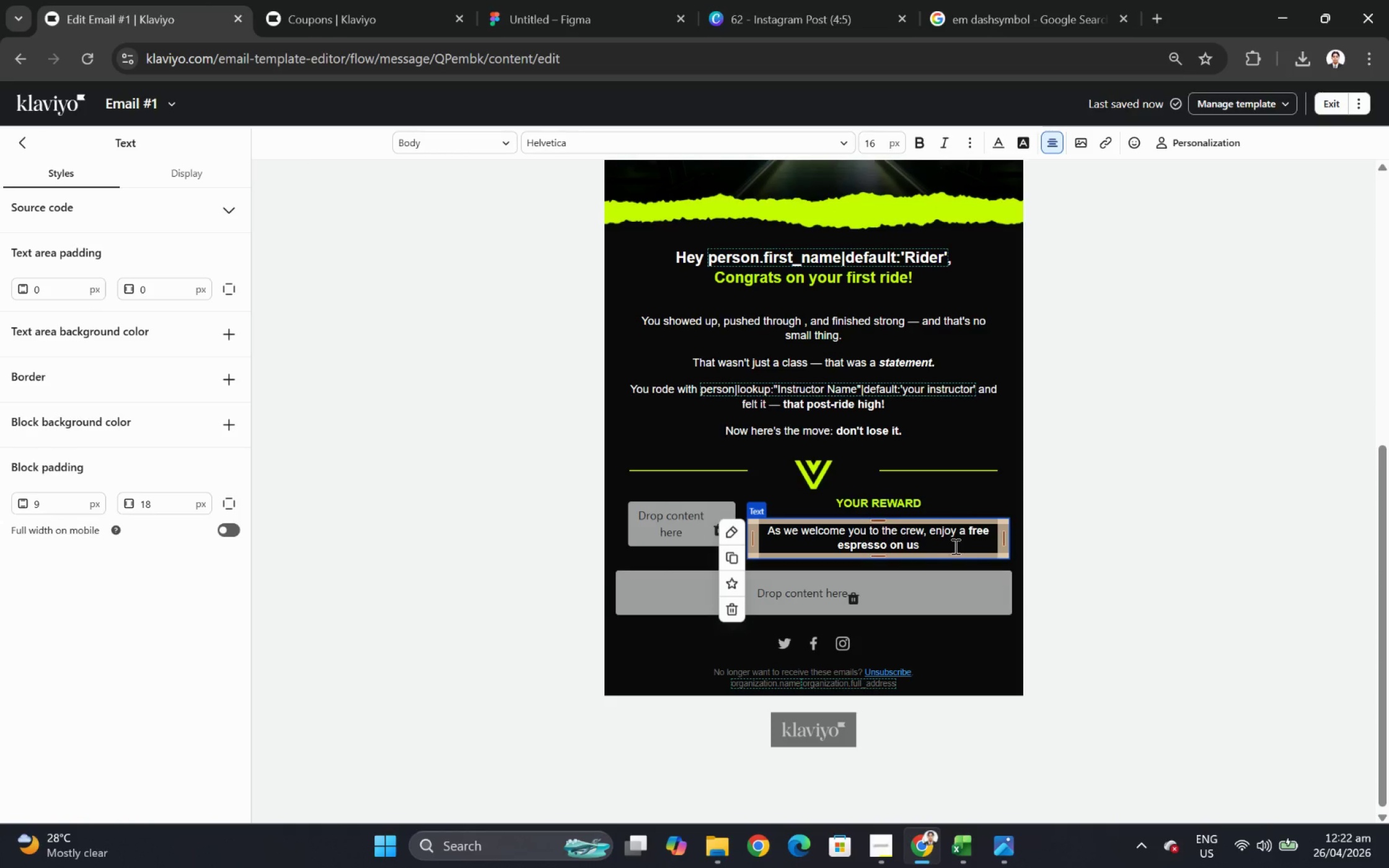 
key(Shift+ArrowLeft)
 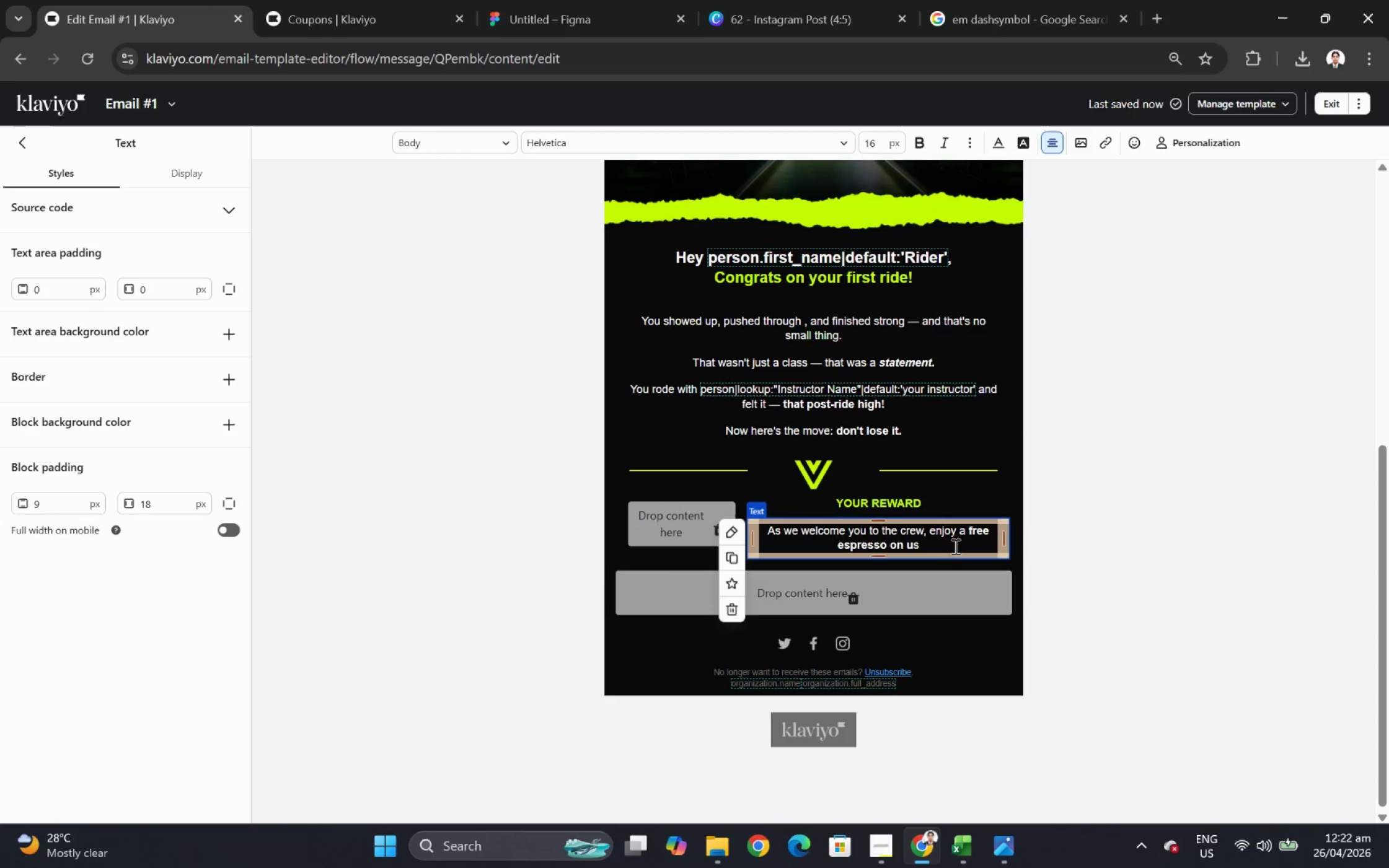 
key(Control+B)
 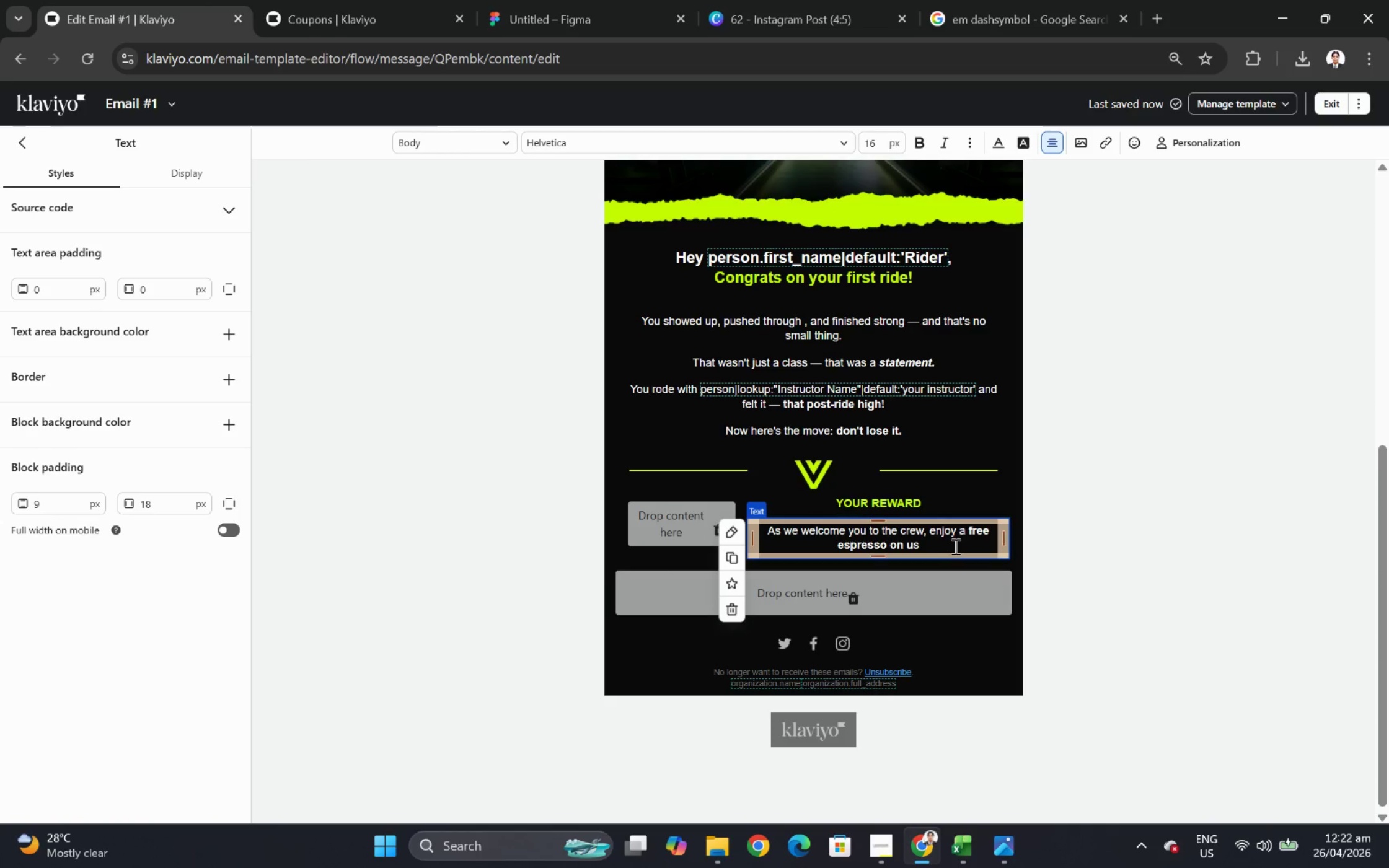 
key(ArrowLeft)
 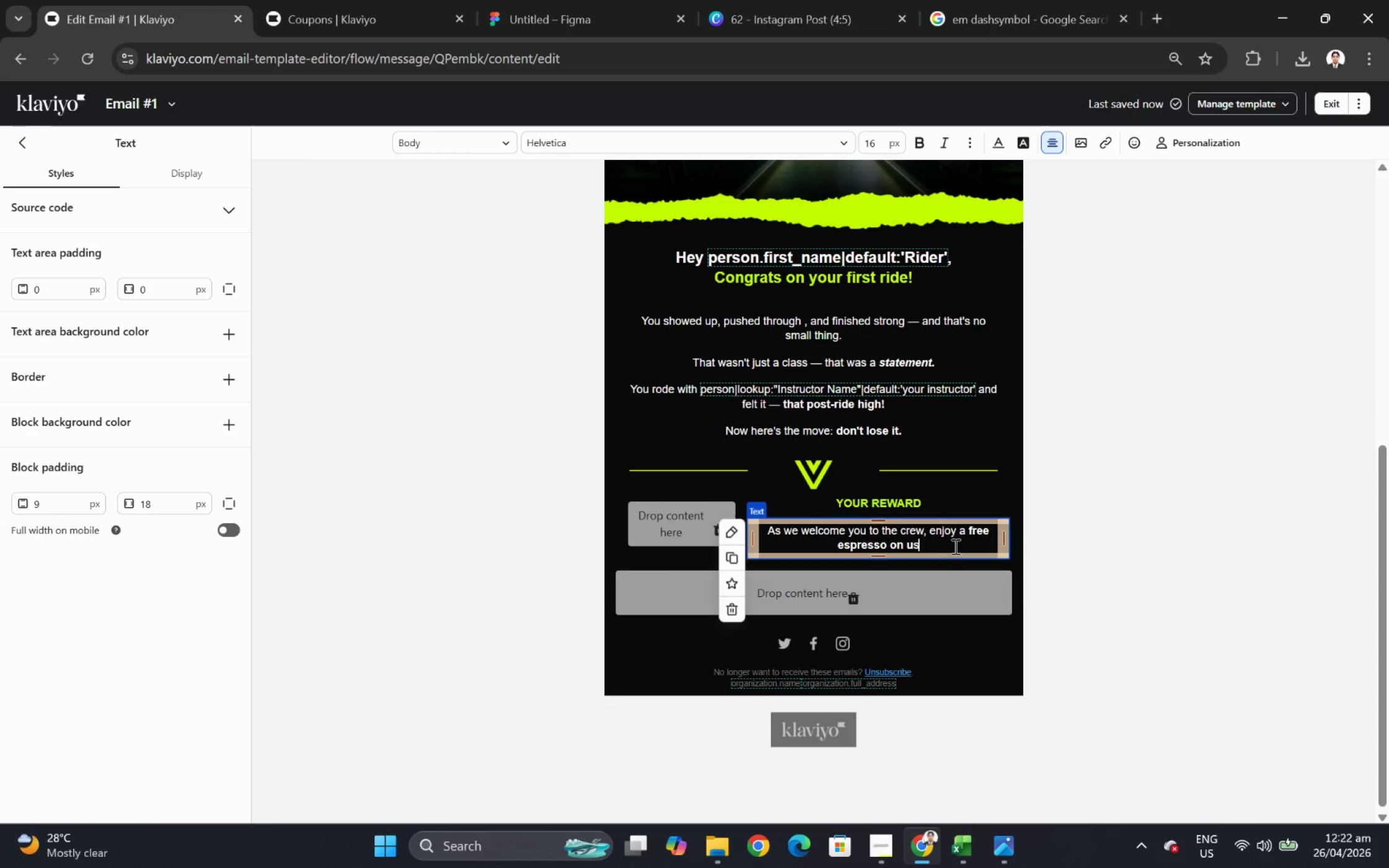 
key(Shift+ArrowLeft)
 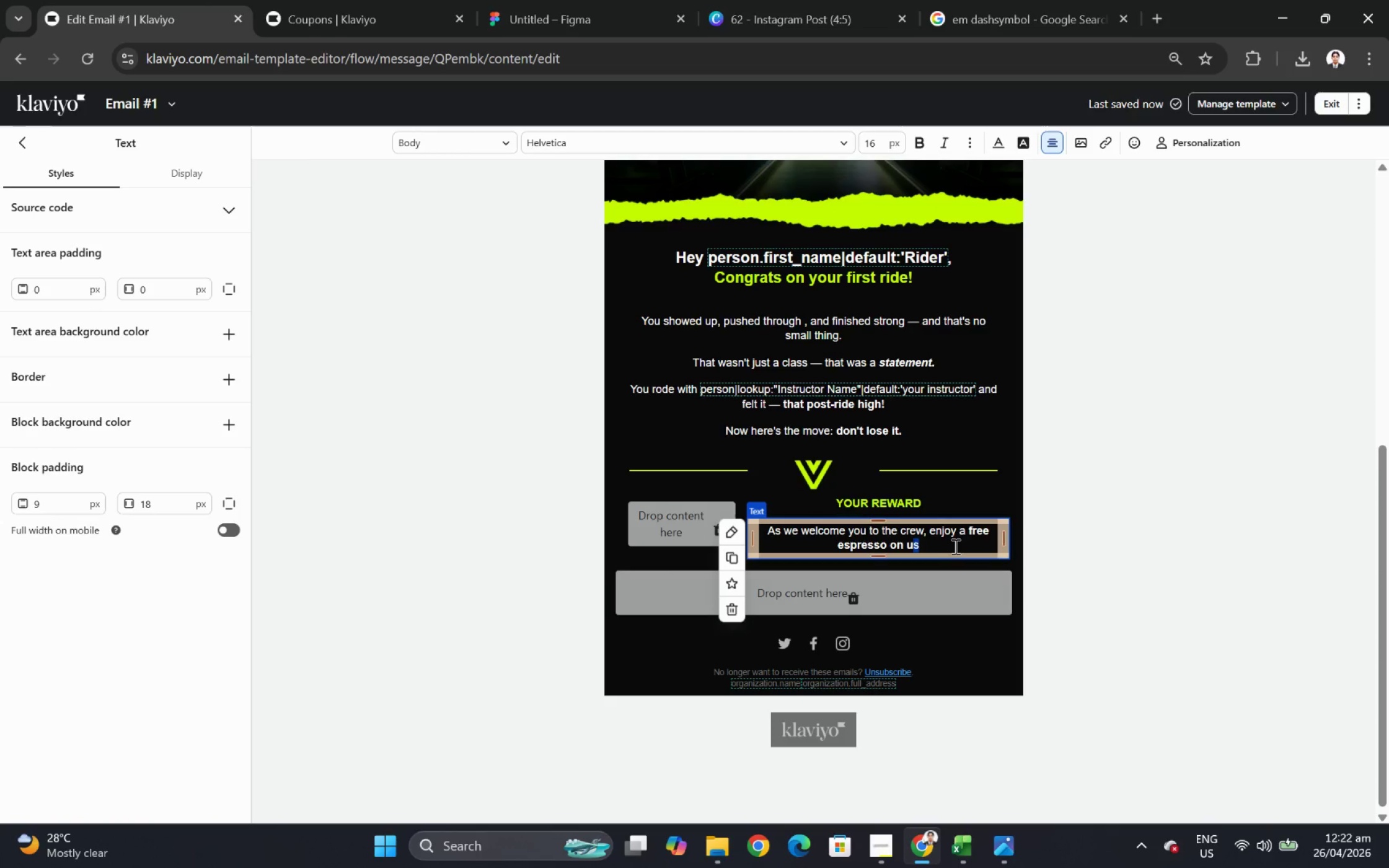 
key(Control+B)
 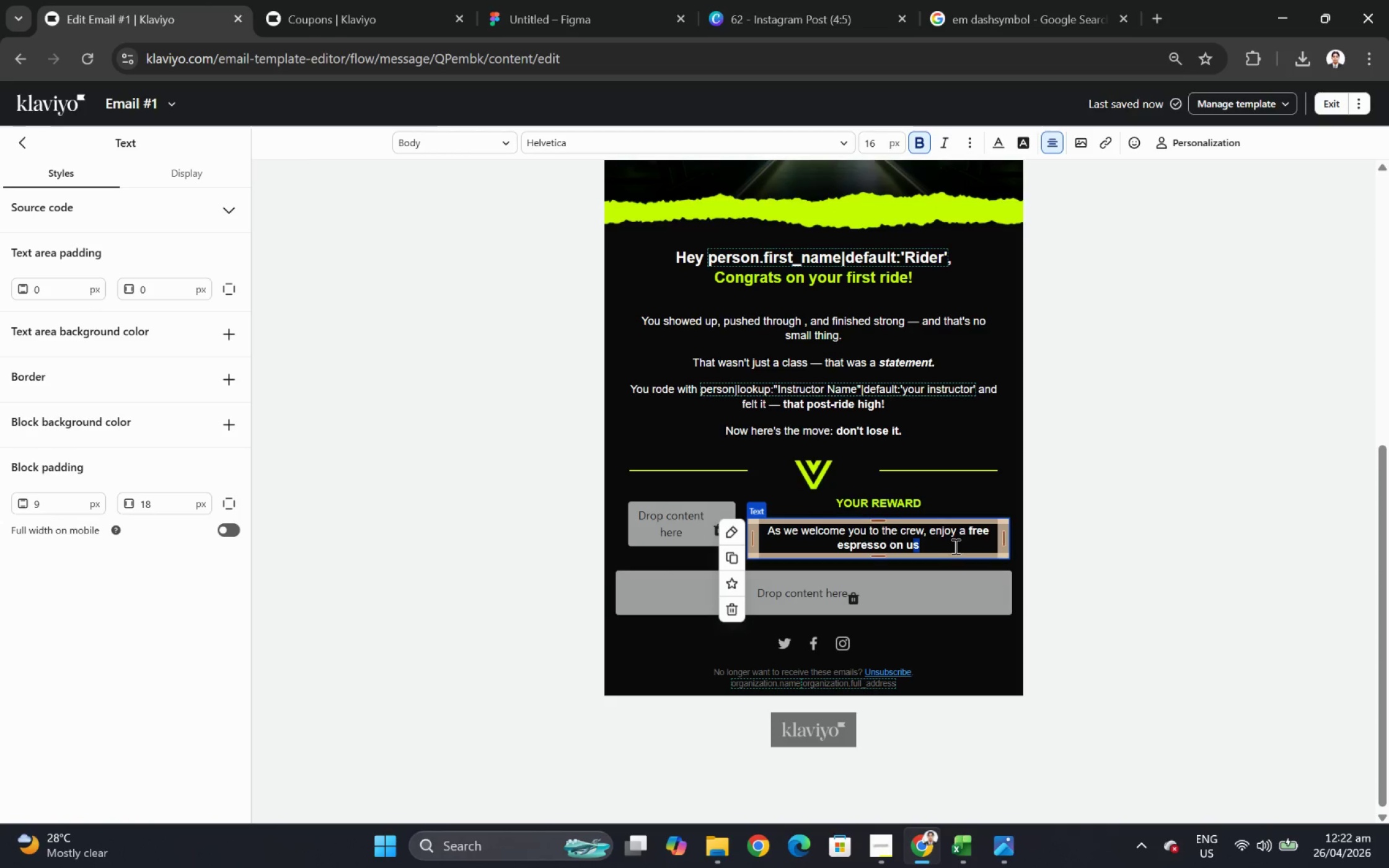 
key(ArrowRight)
 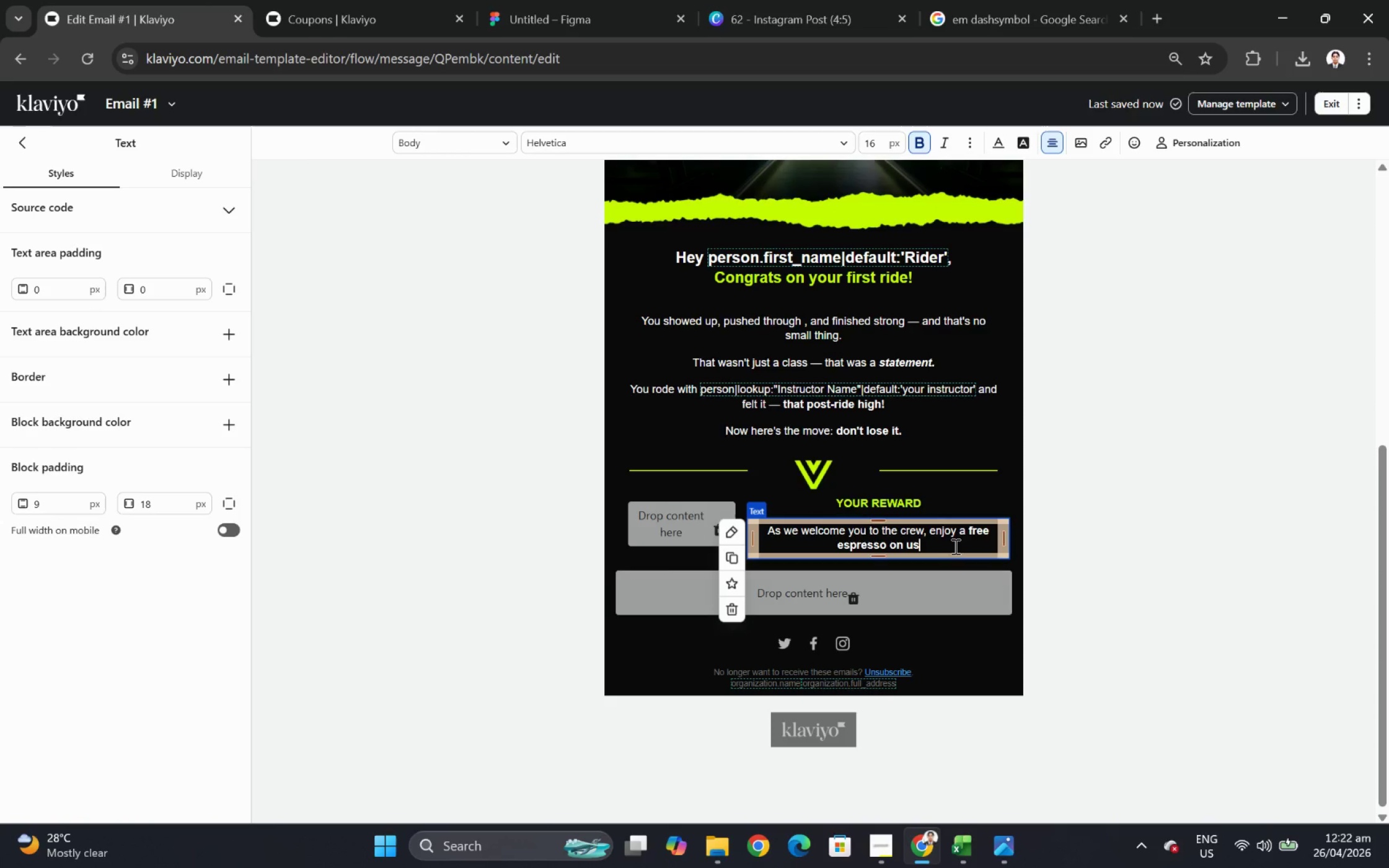 
key(Space)
 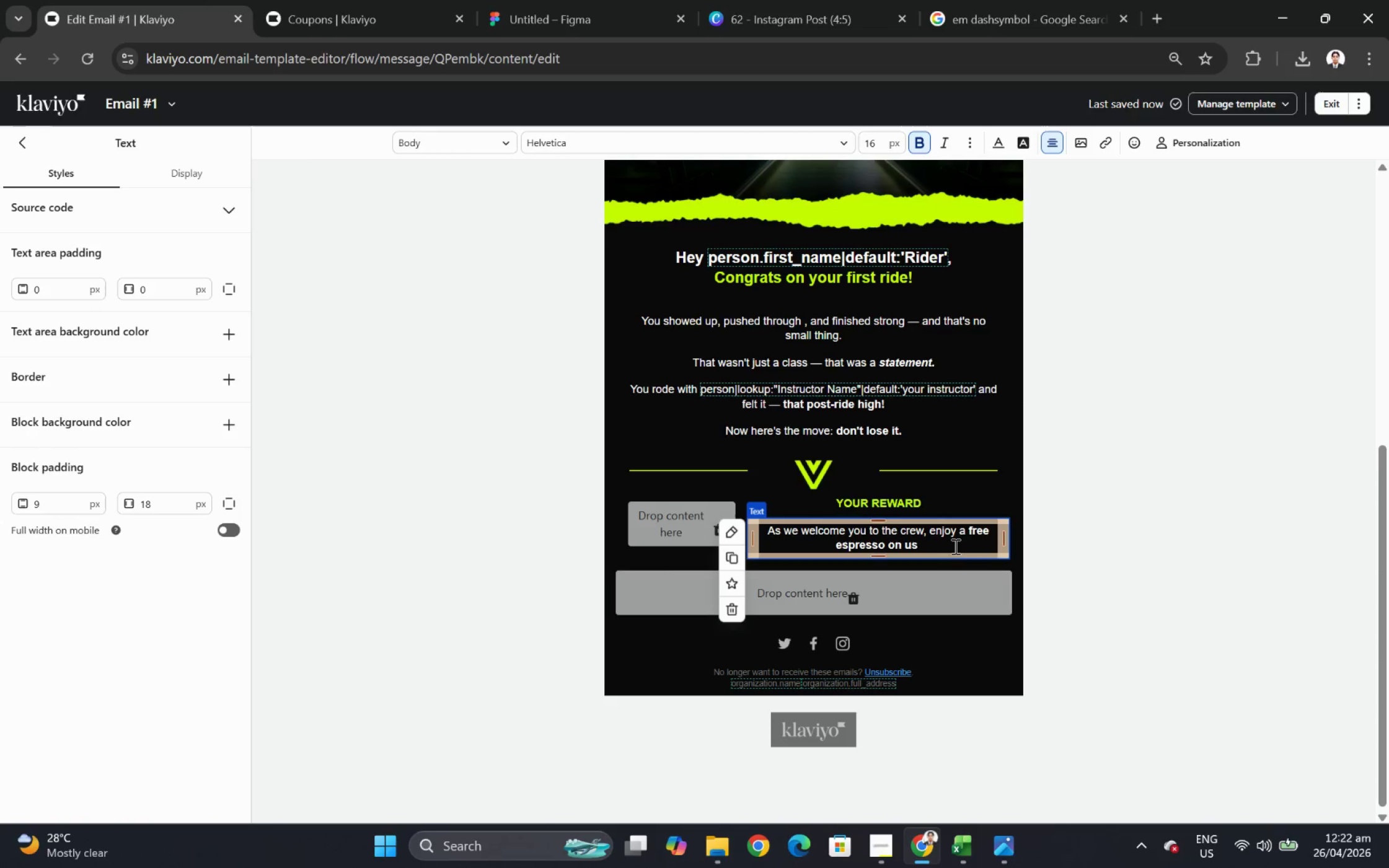 
key(Control+B)
 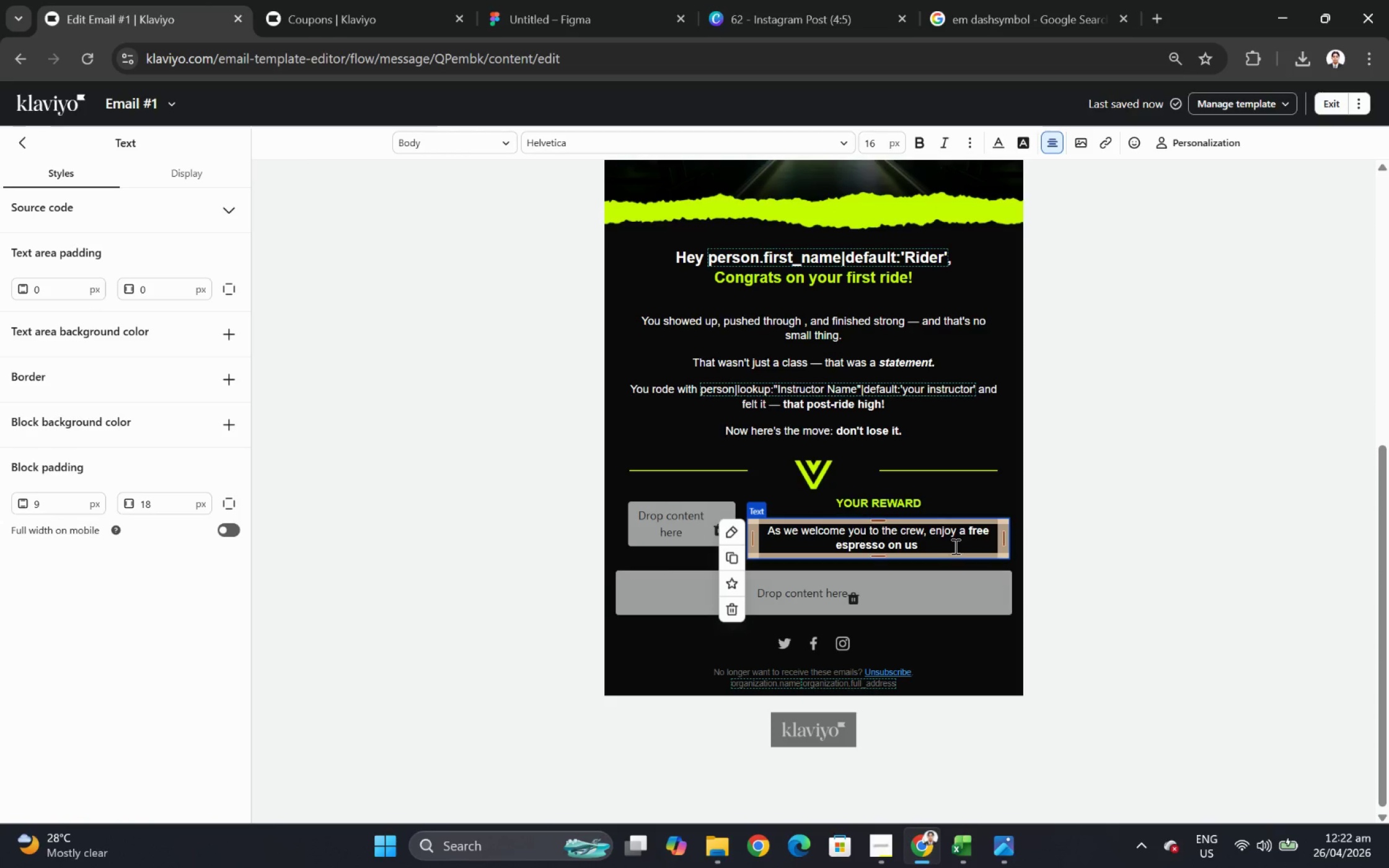 
type(after your next rie.)
 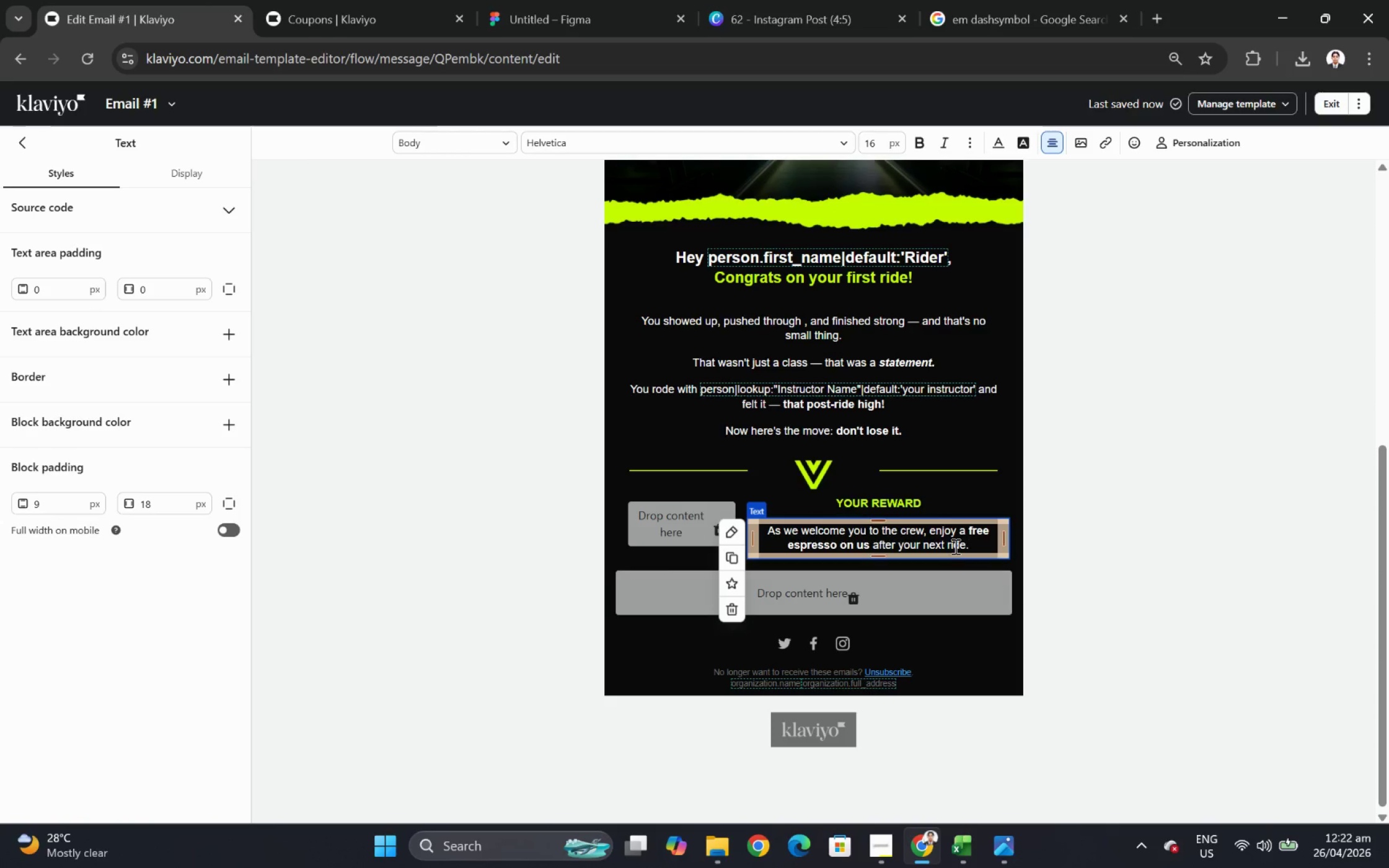 
hold_key(key=D, duration=0.31)
 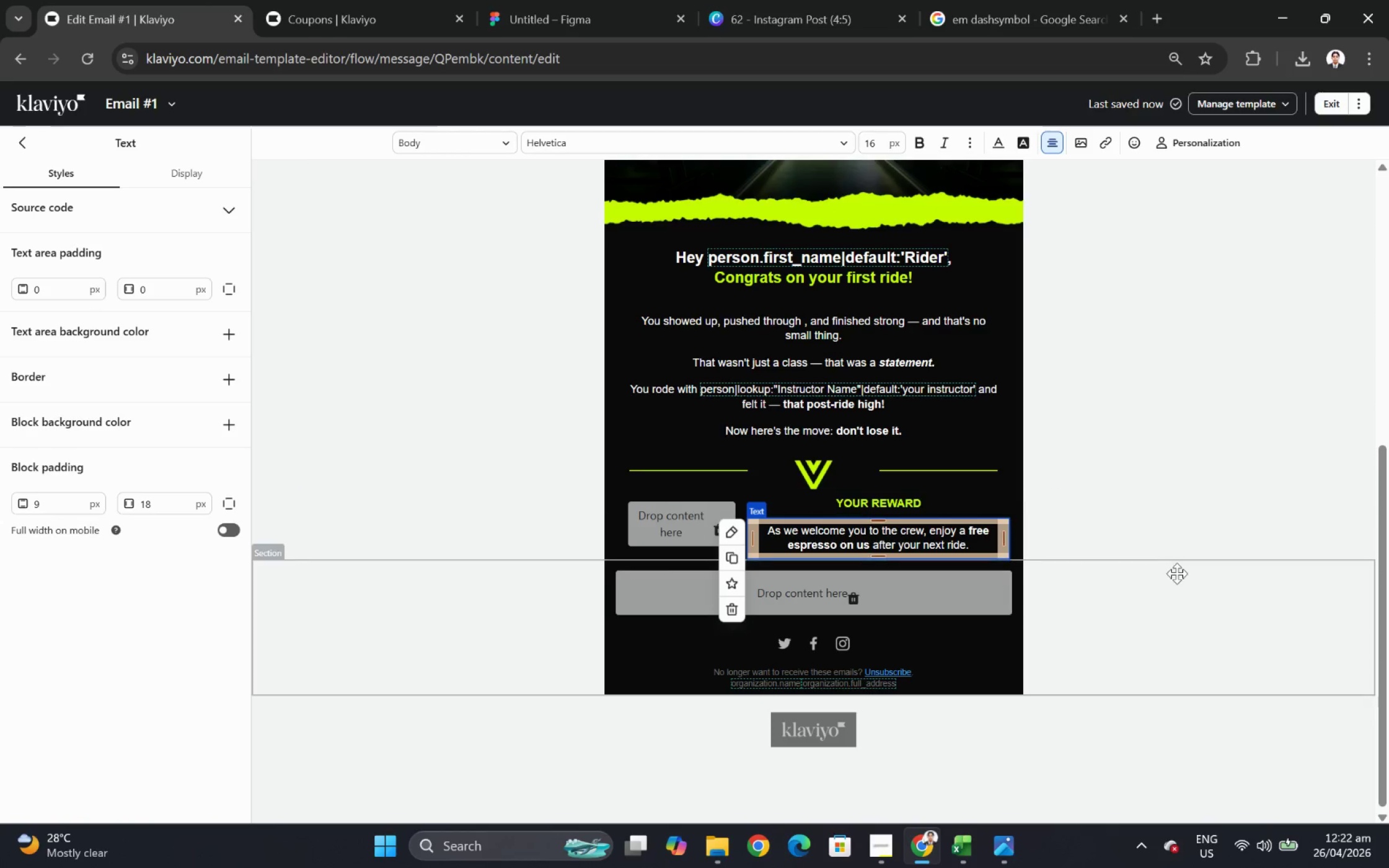 
left_click([1147, 578])
 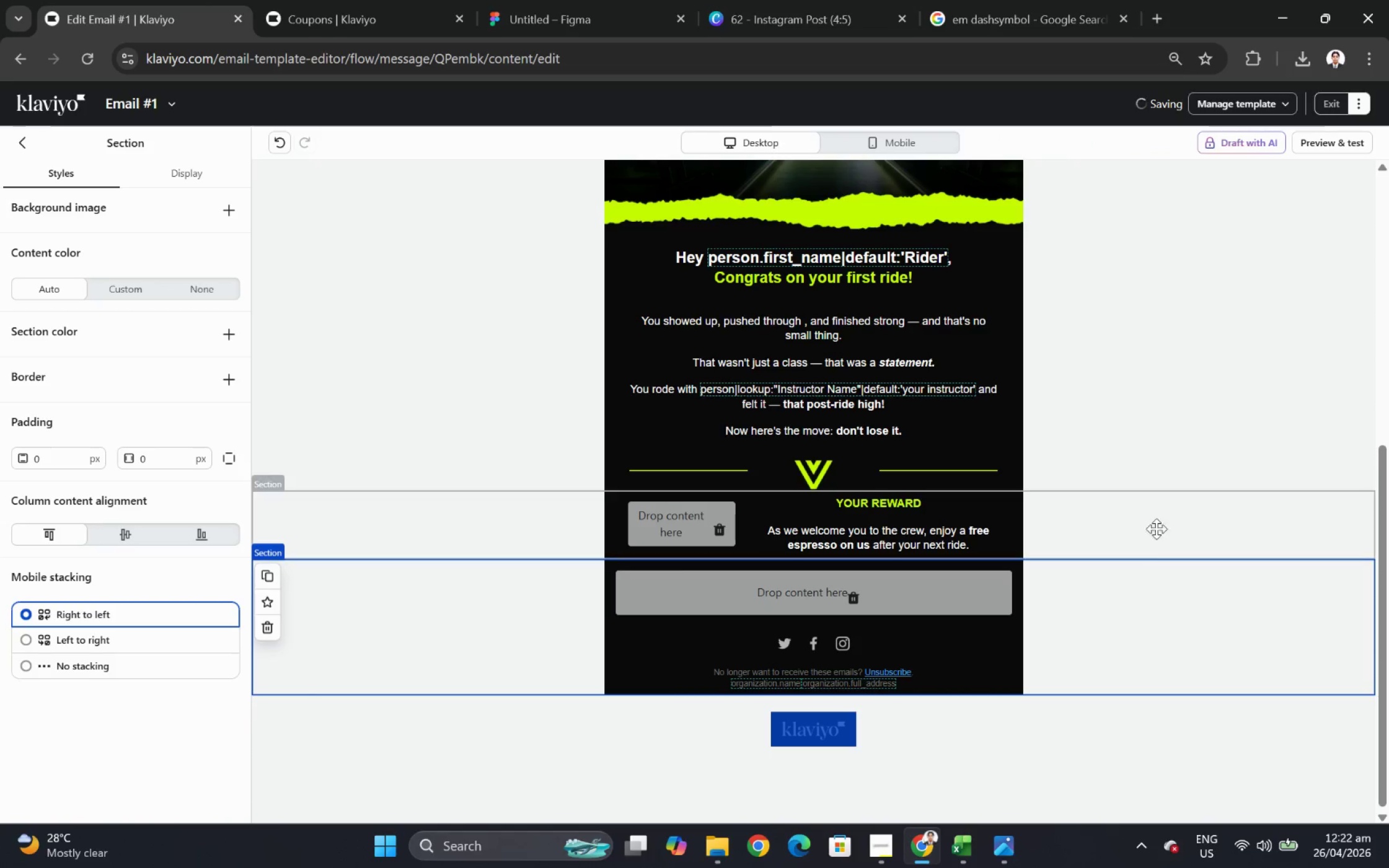 
scroll: coordinate [1160, 515], scroll_direction: down, amount: 2.0
 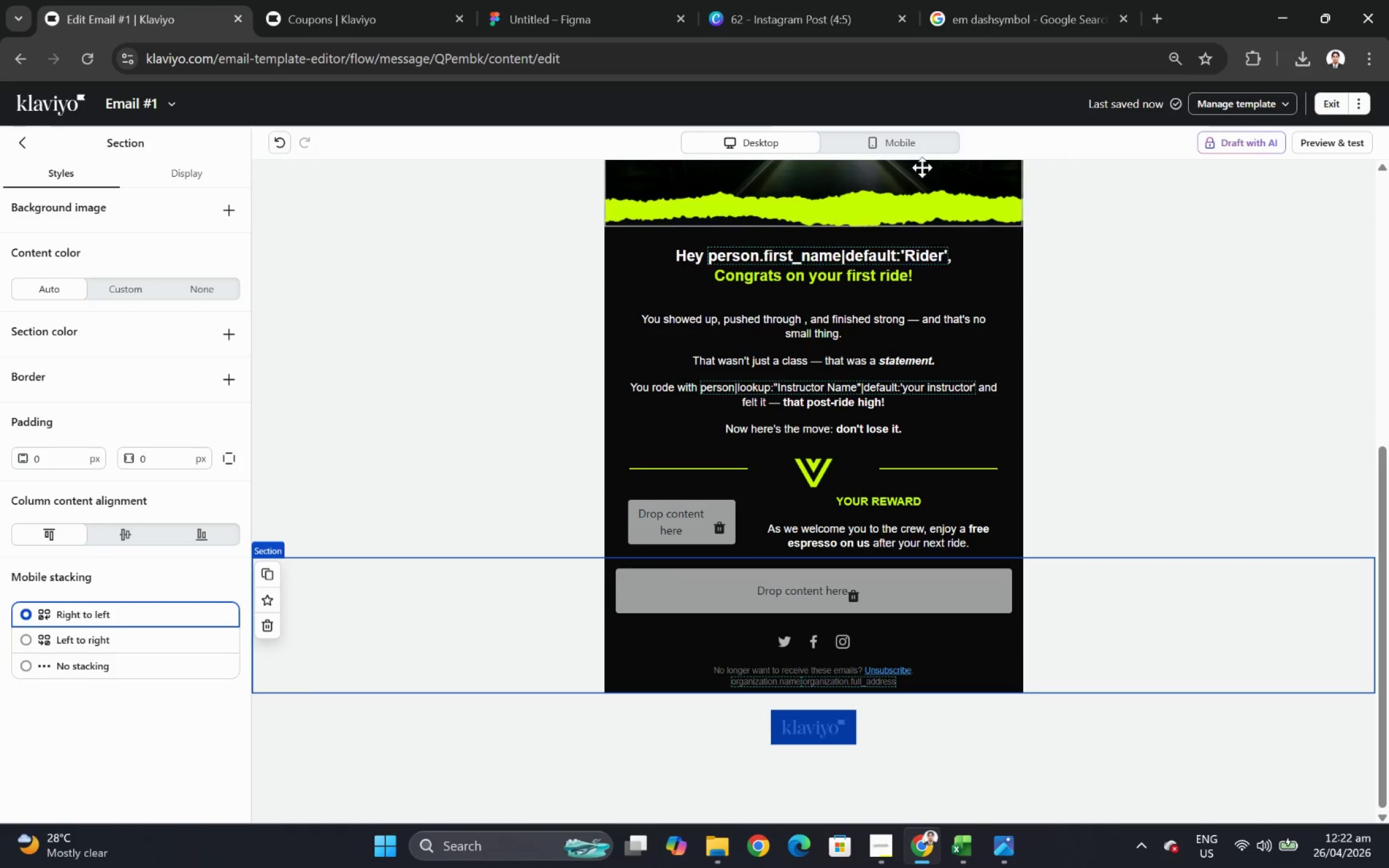 
left_click([899, 138])
 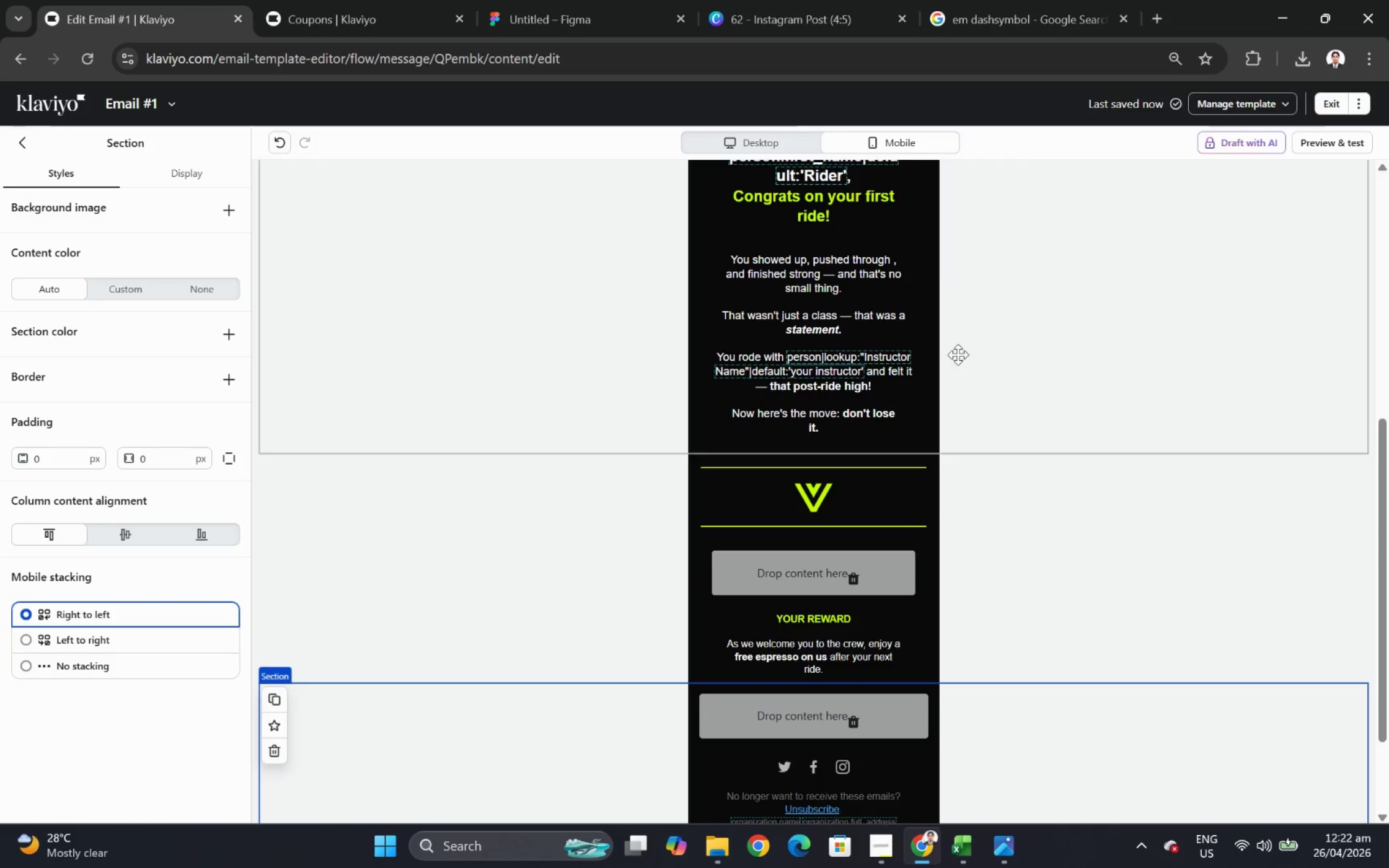 
scroll: coordinate [962, 366], scroll_direction: down, amount: 3.0
 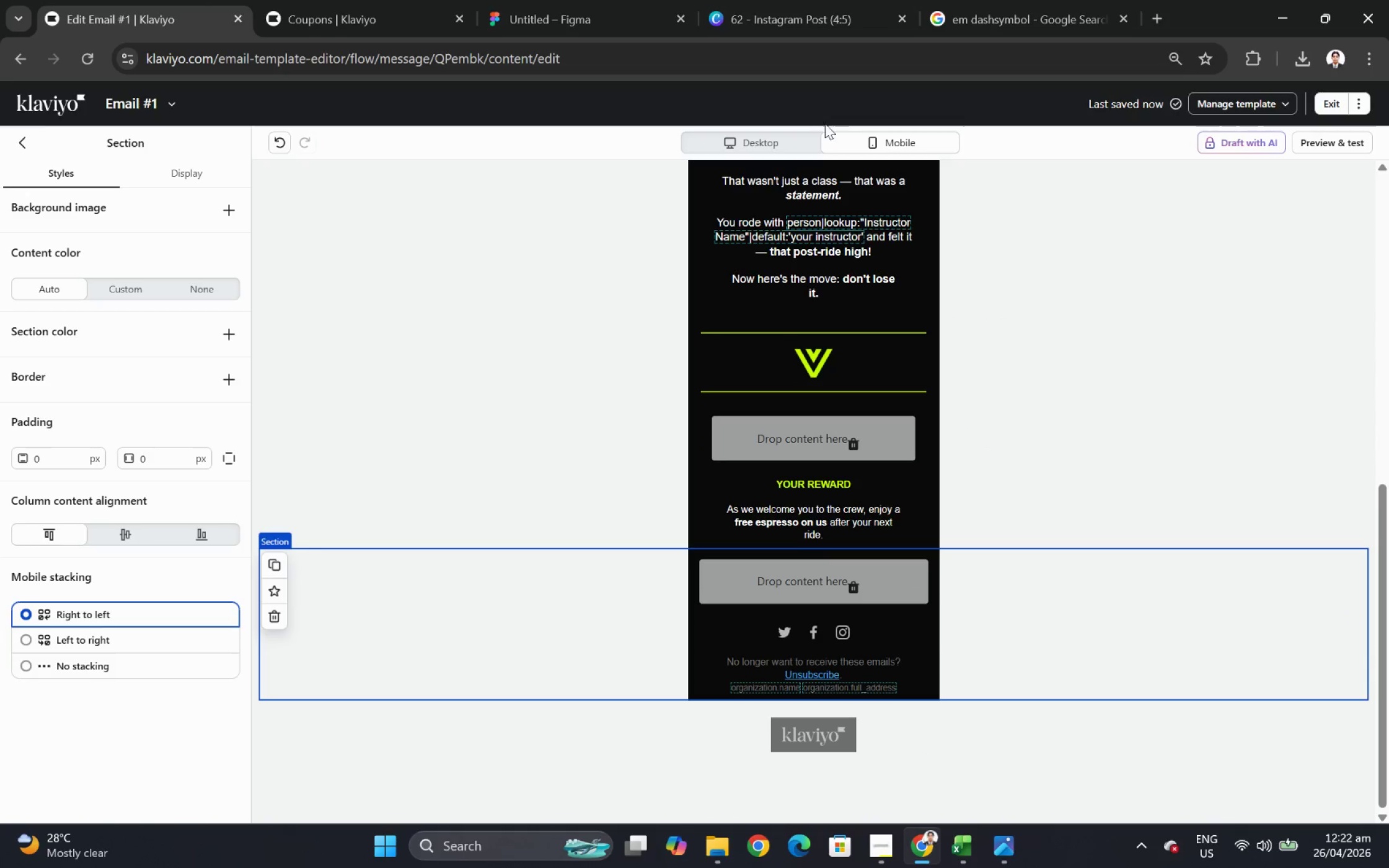 
left_click([782, 133])
 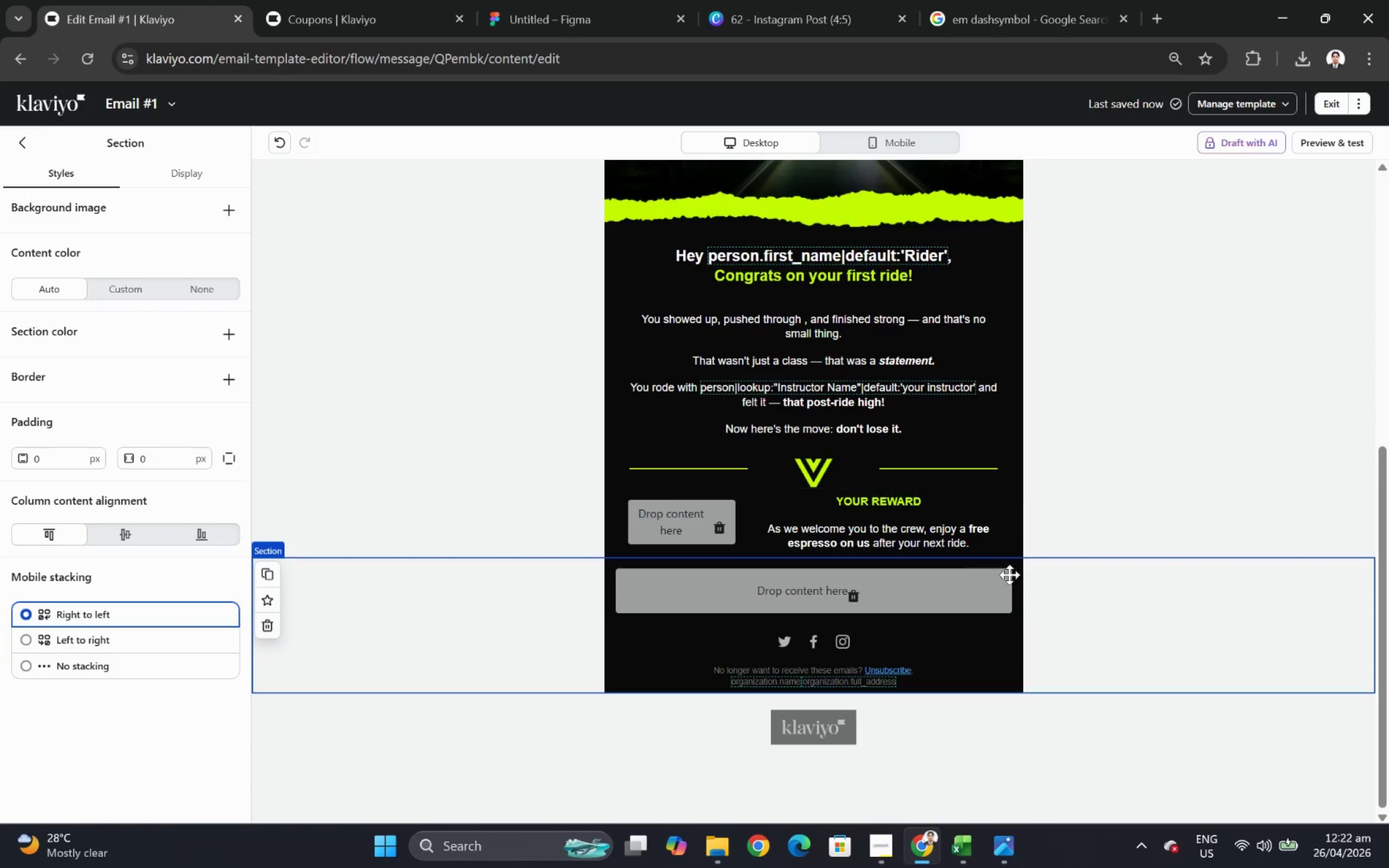 
wait(5.6)
 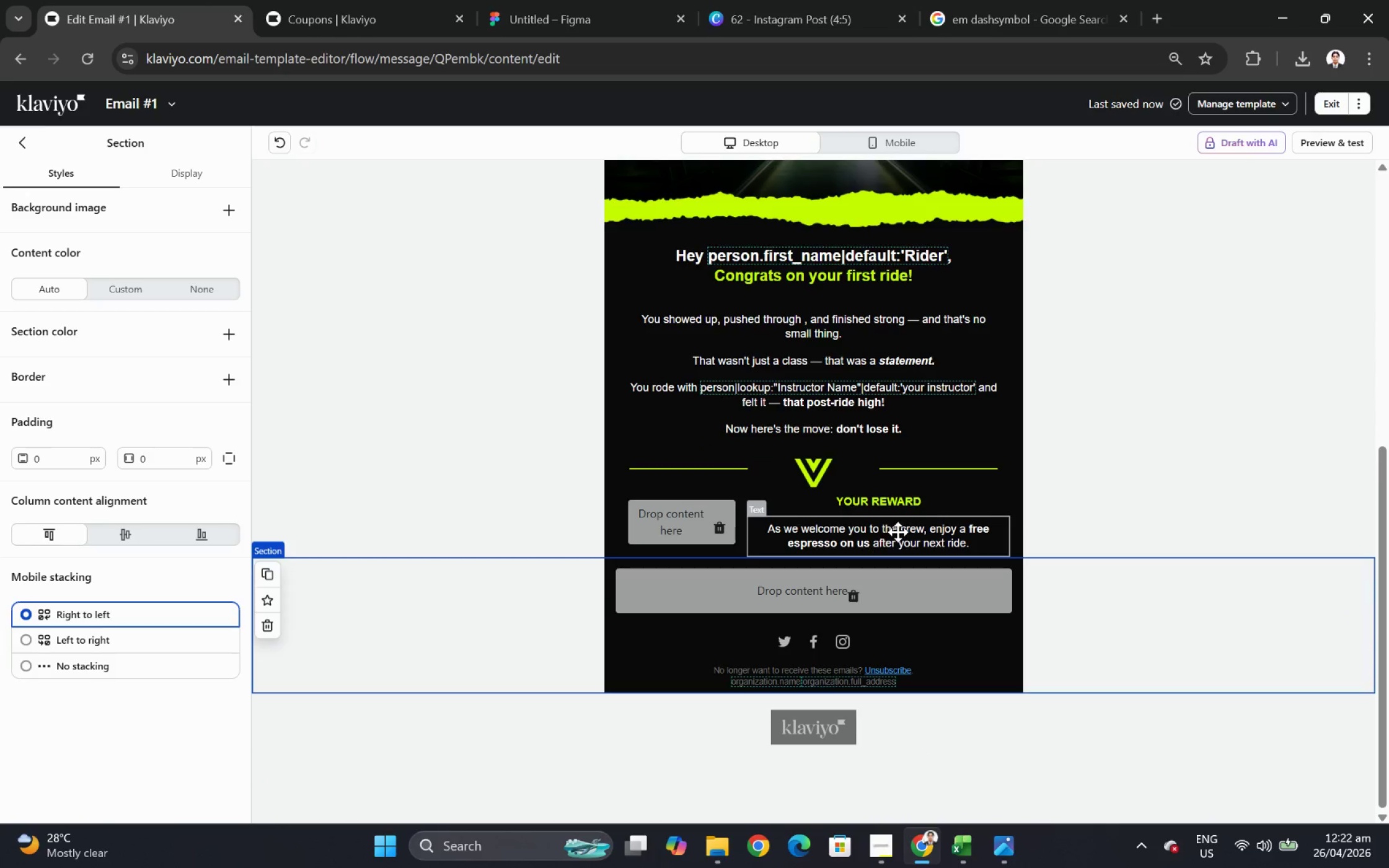 
left_click([25, 145])
 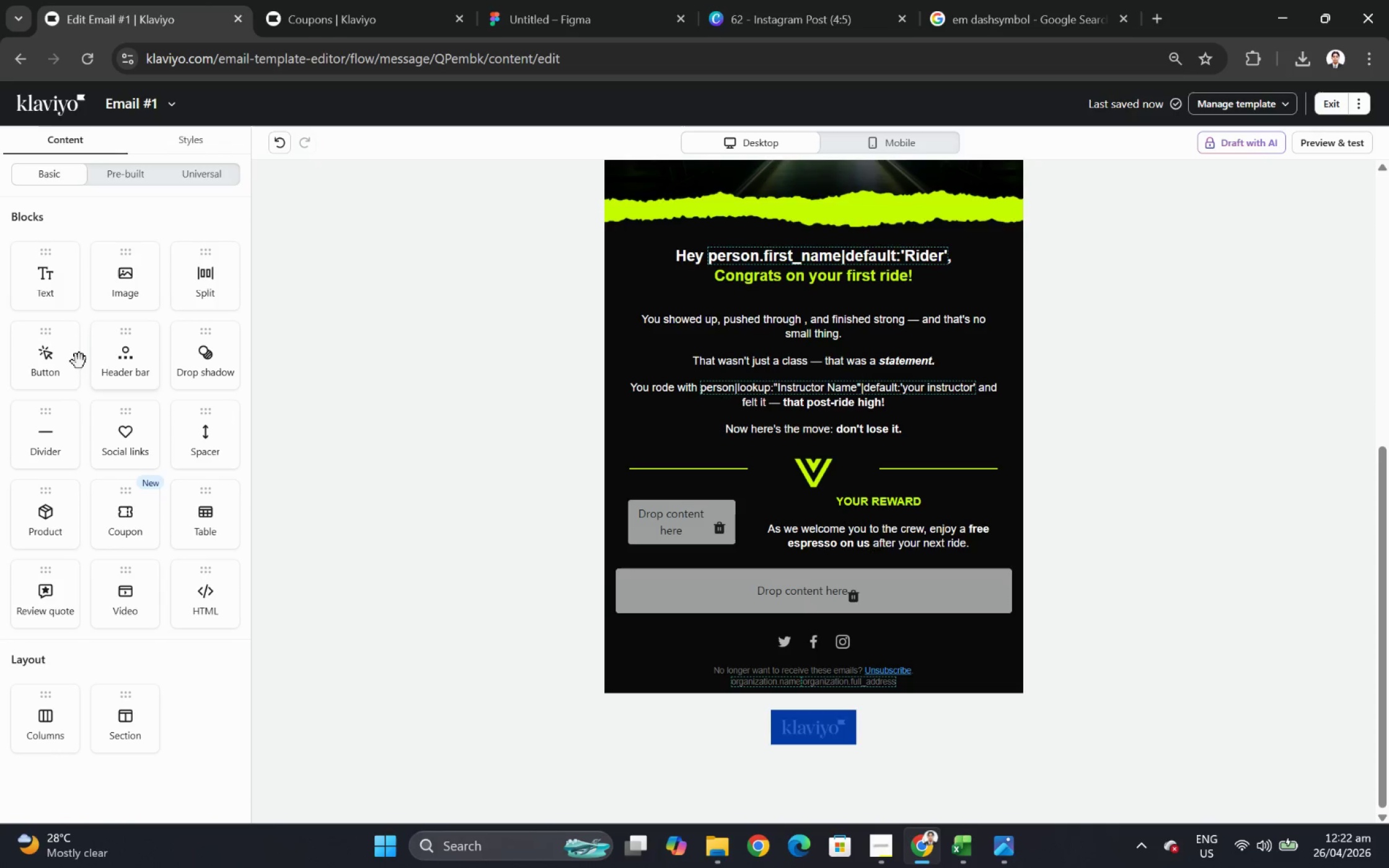 
wait(6.84)
 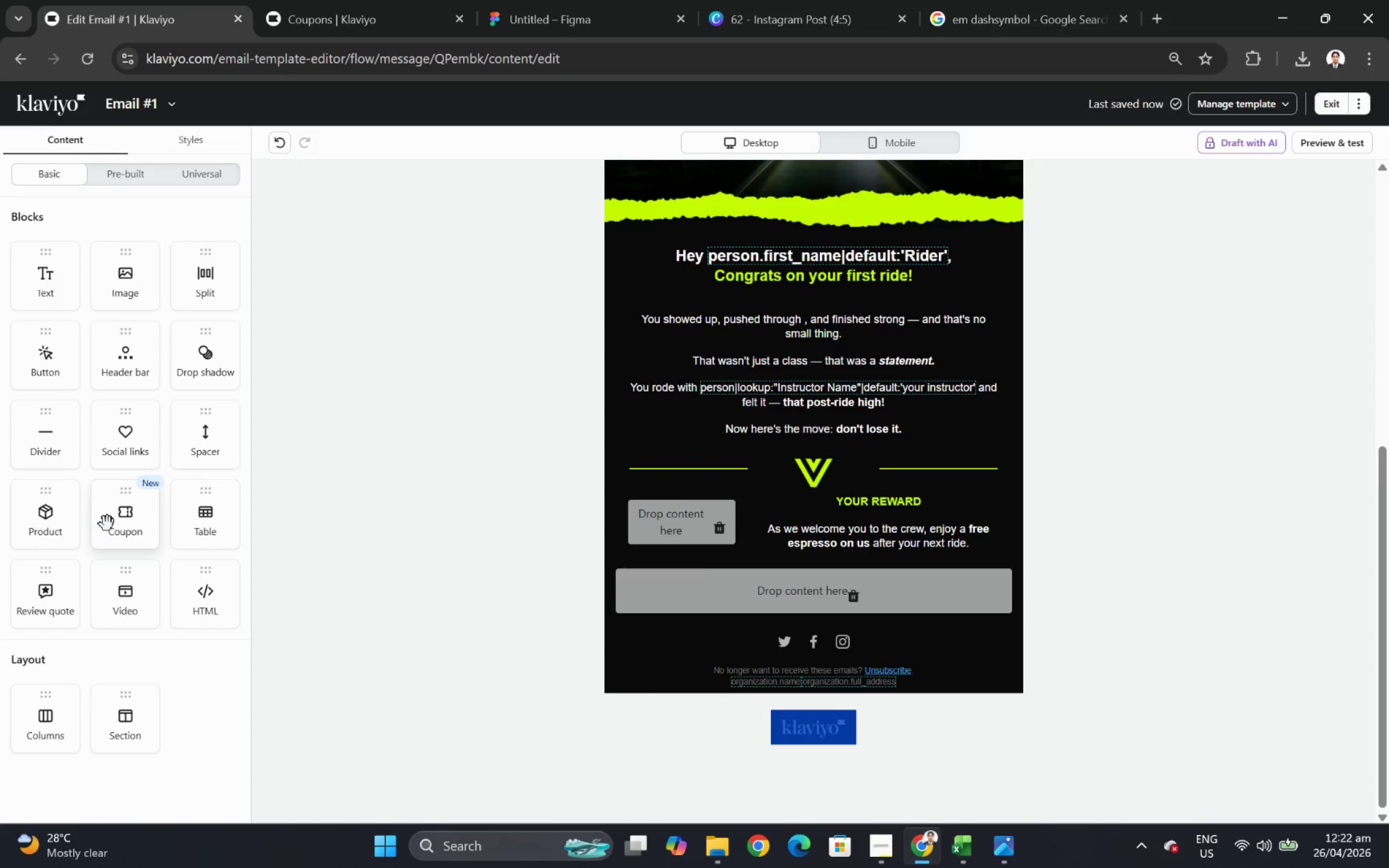 
left_click_drag(start_coordinate=[127, 519], to_coordinate=[884, 569])
 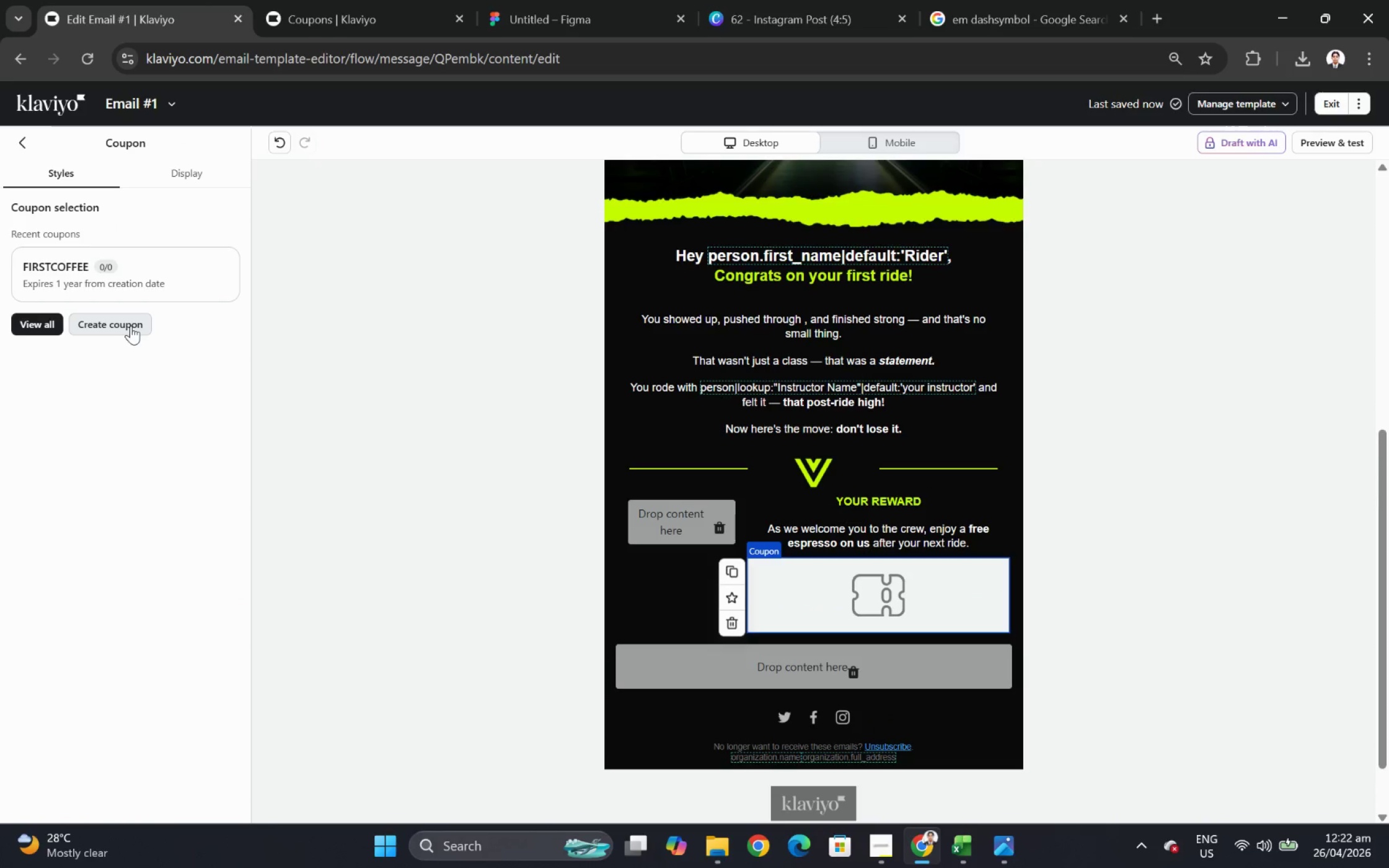 
left_click([131, 325])
 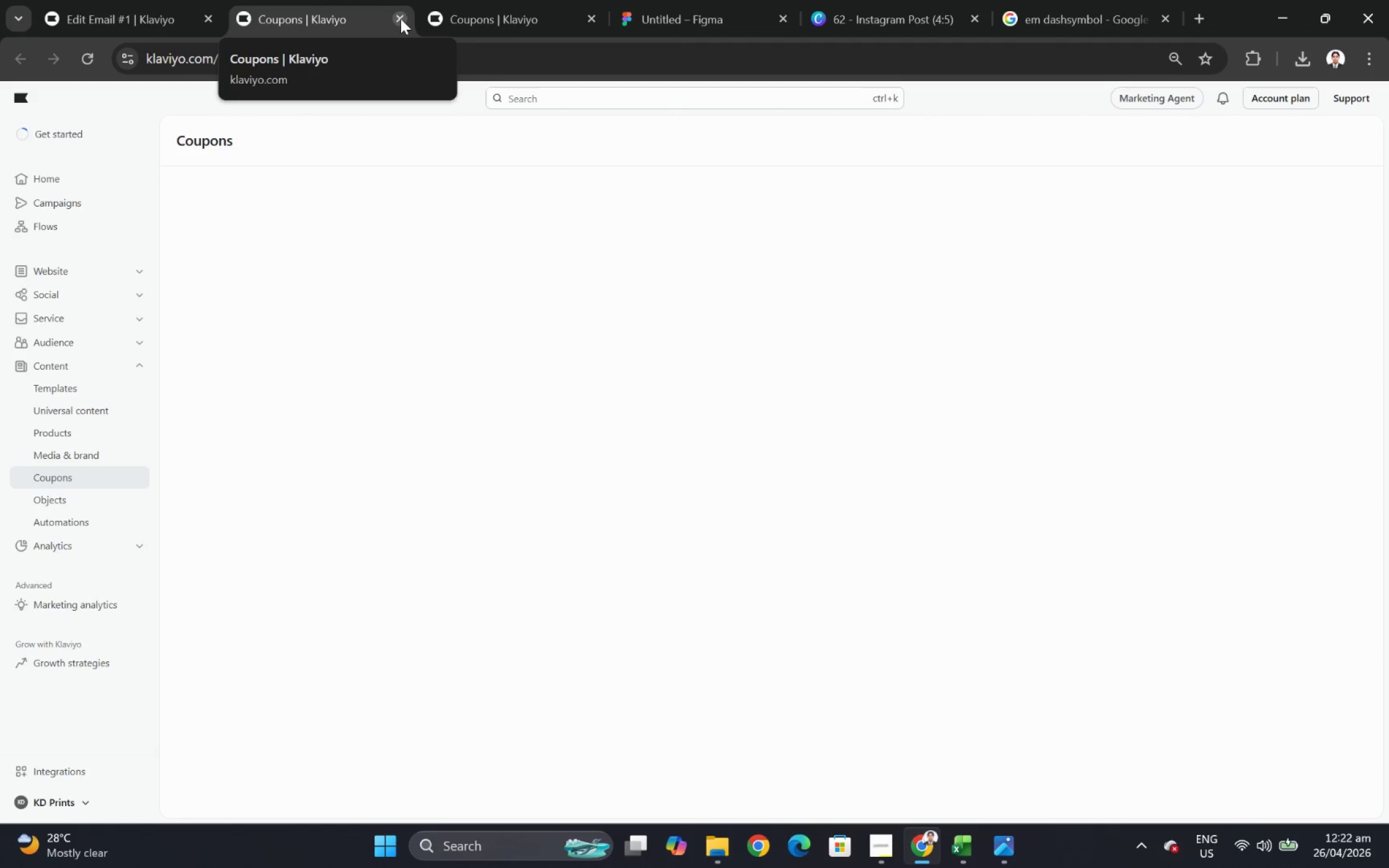 
wait(5.13)
 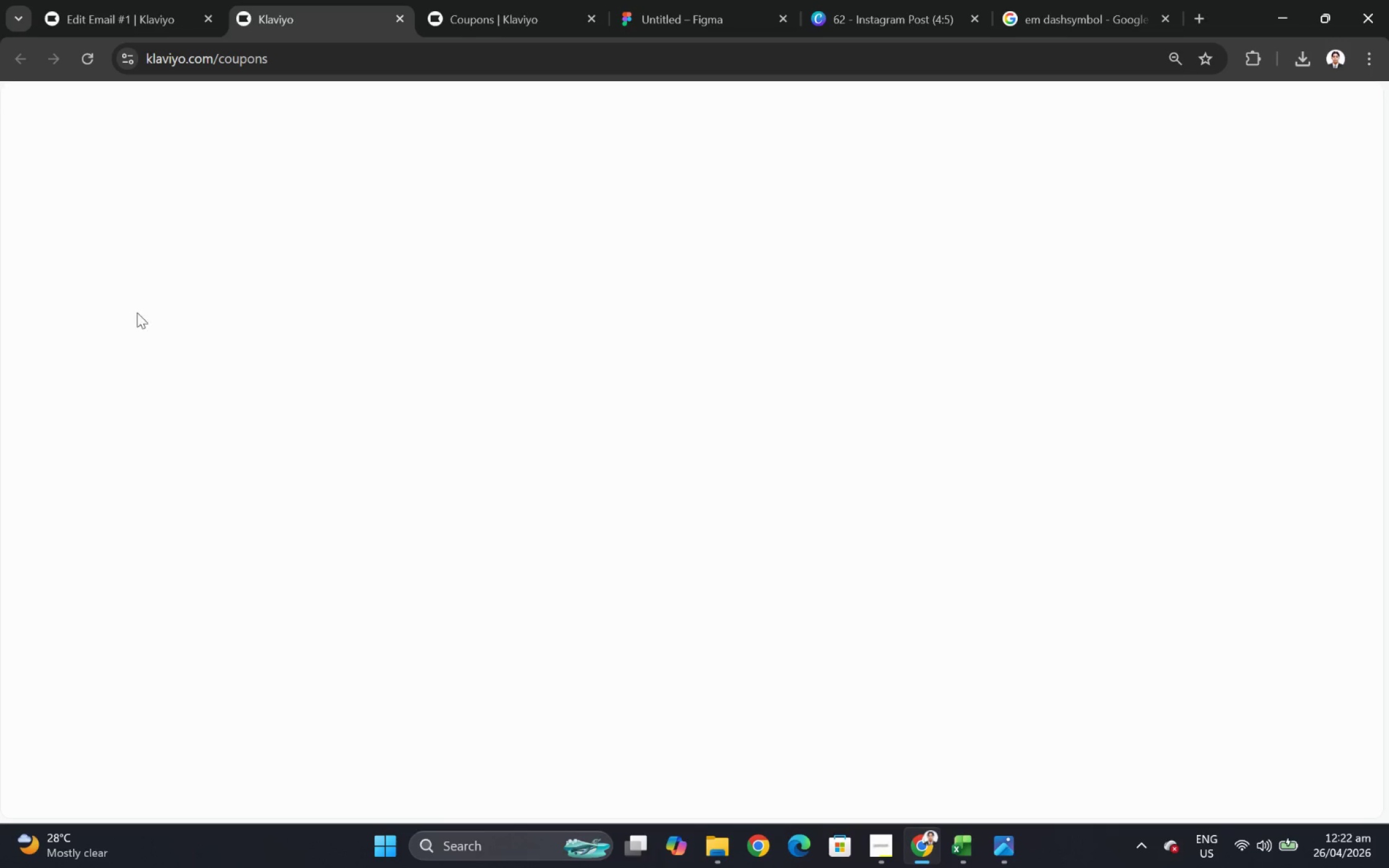 
left_click([400, 19])
 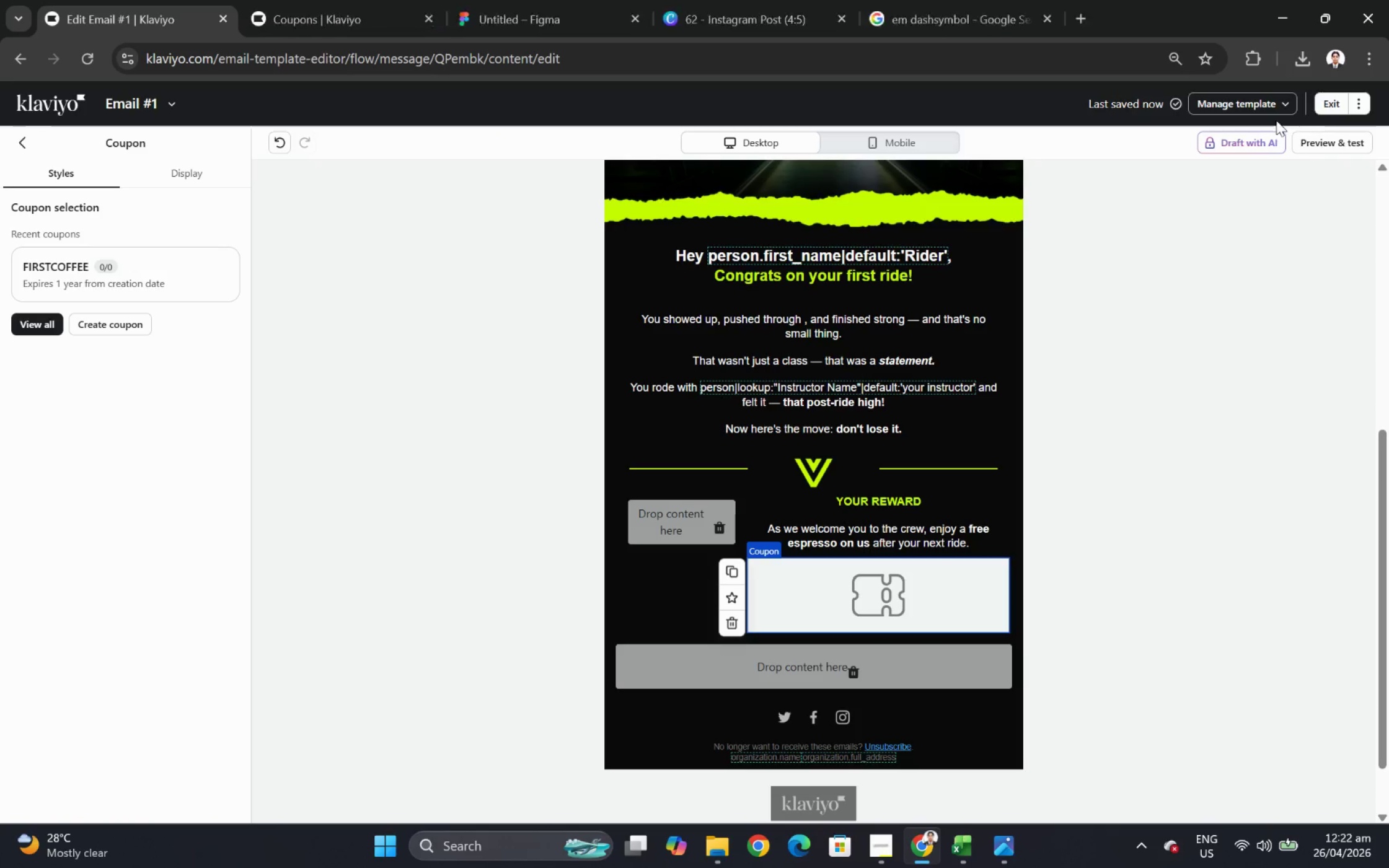 
left_click([1309, 150])
 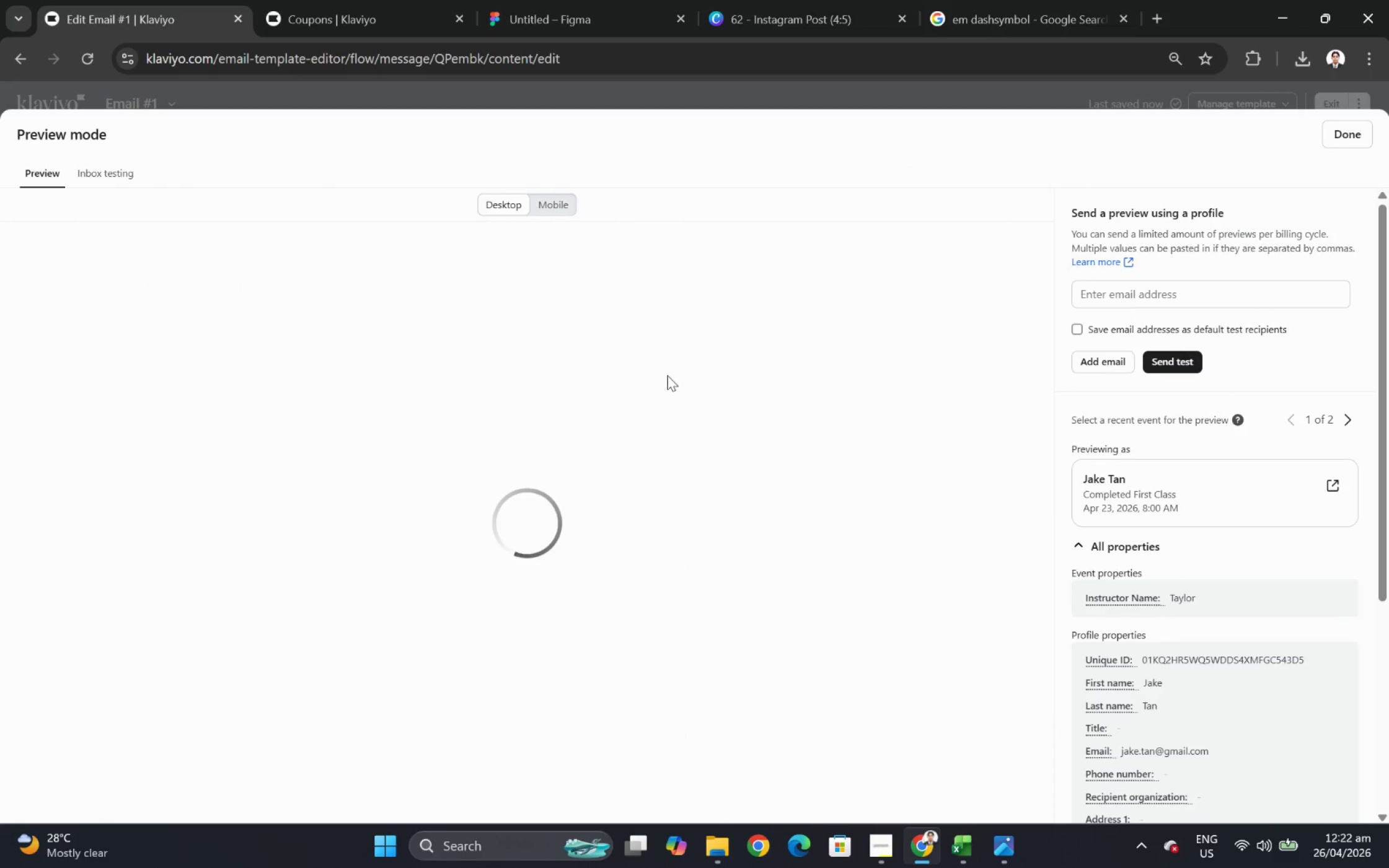 
scroll: coordinate [644, 410], scroll_direction: down, amount: 7.0
 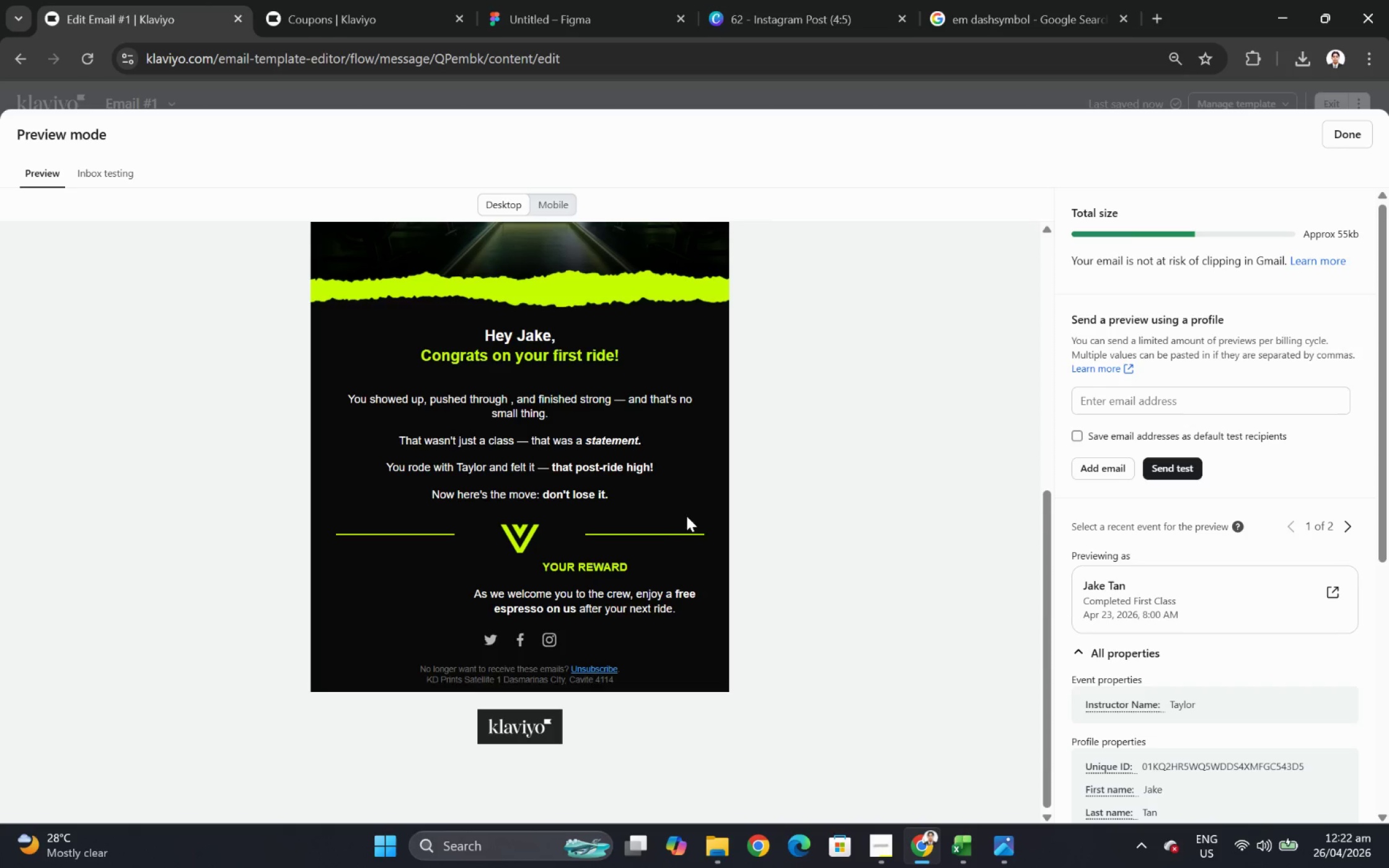 
left_click([1370, 143])
 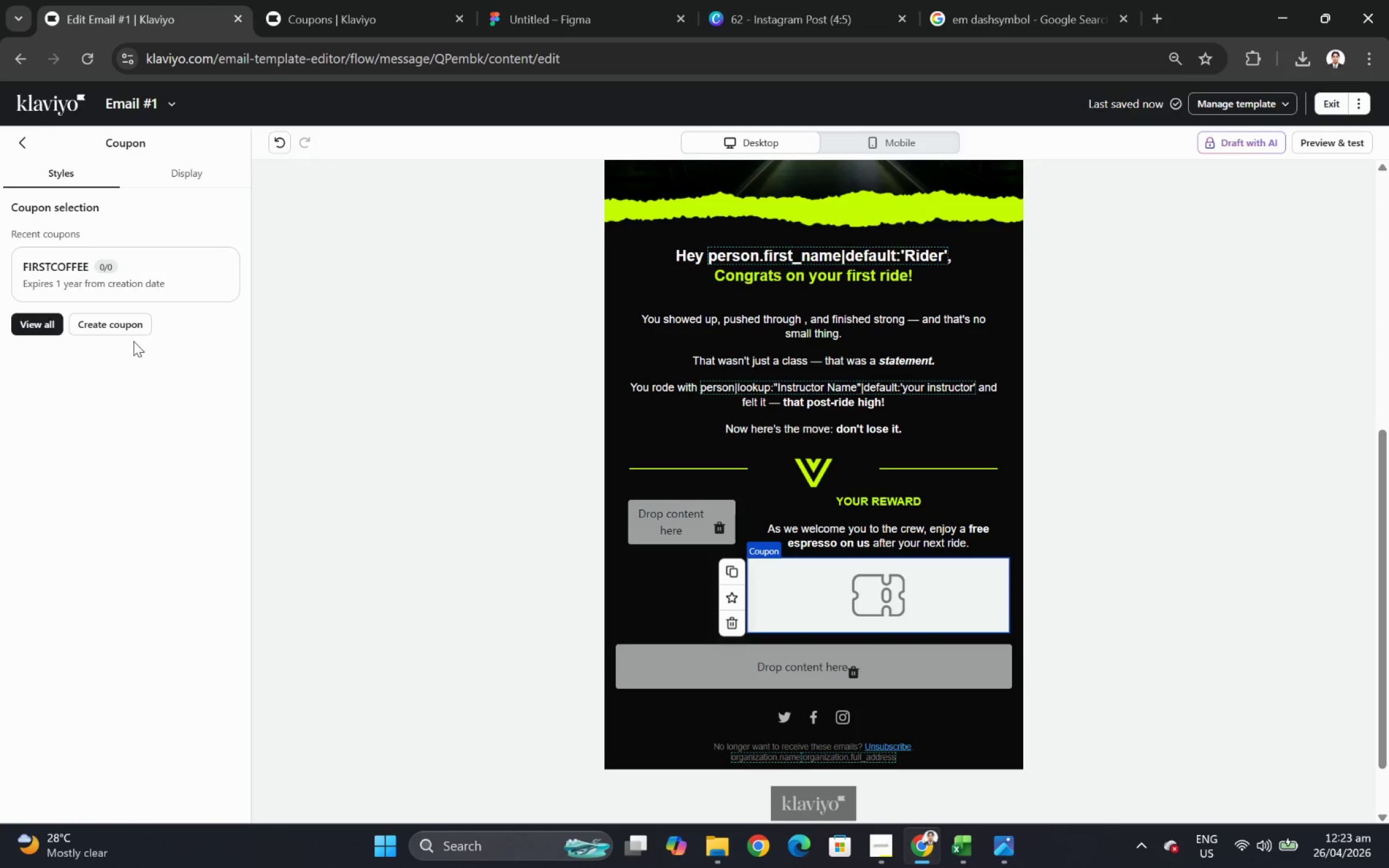 
wait(5.43)
 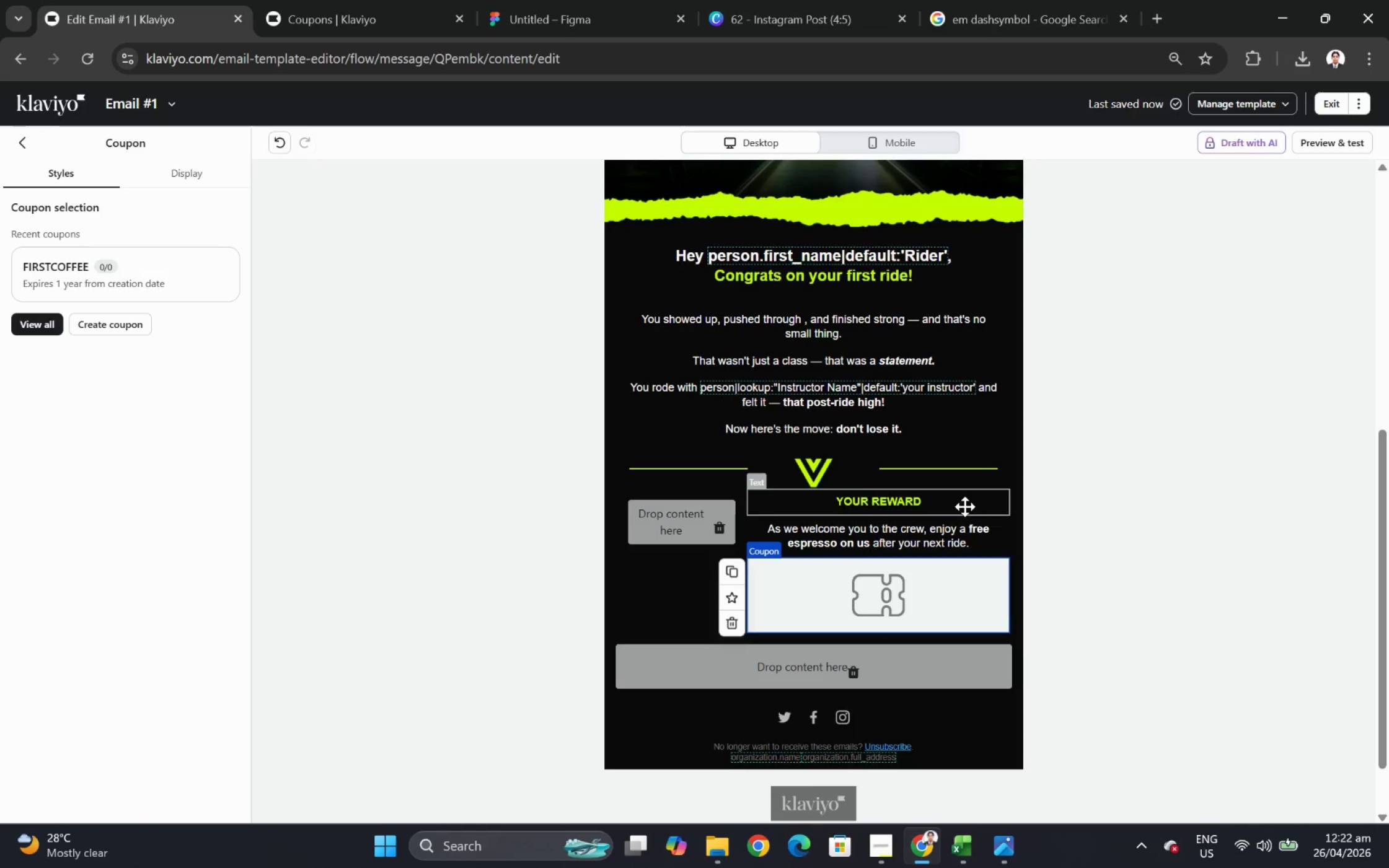 
left_click([112, 286])
 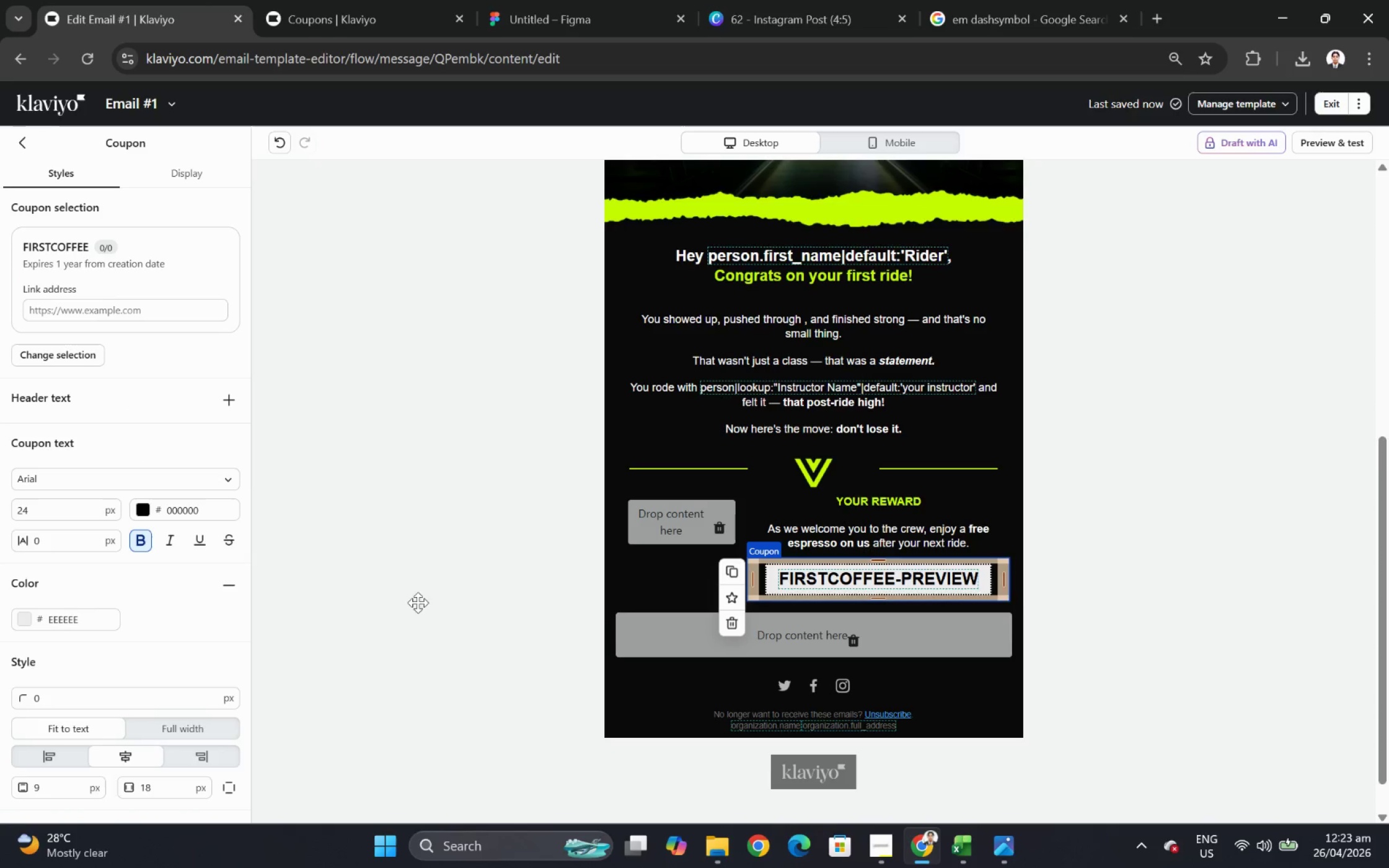 
wait(7.41)
 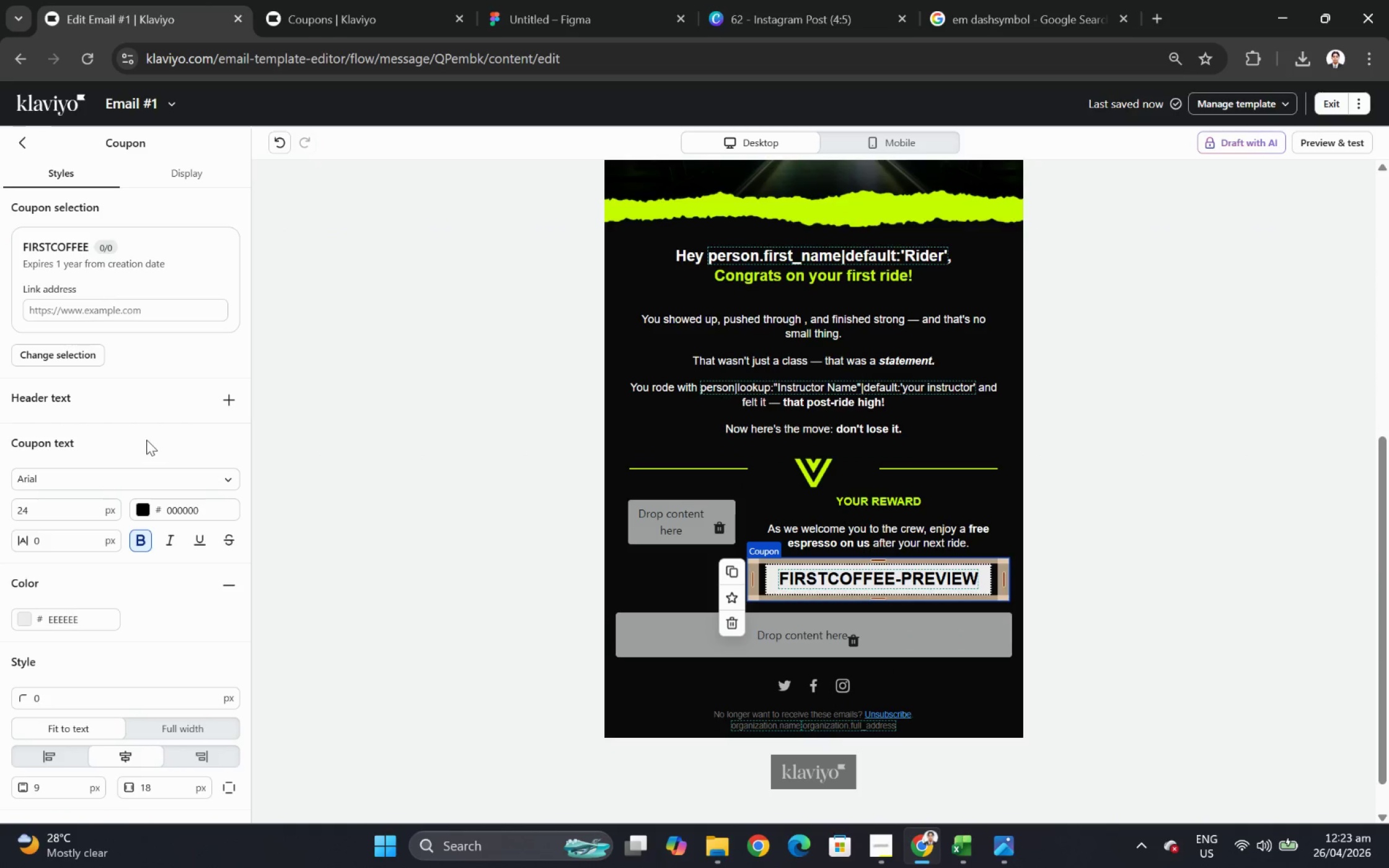 
left_click([1117, 648])
 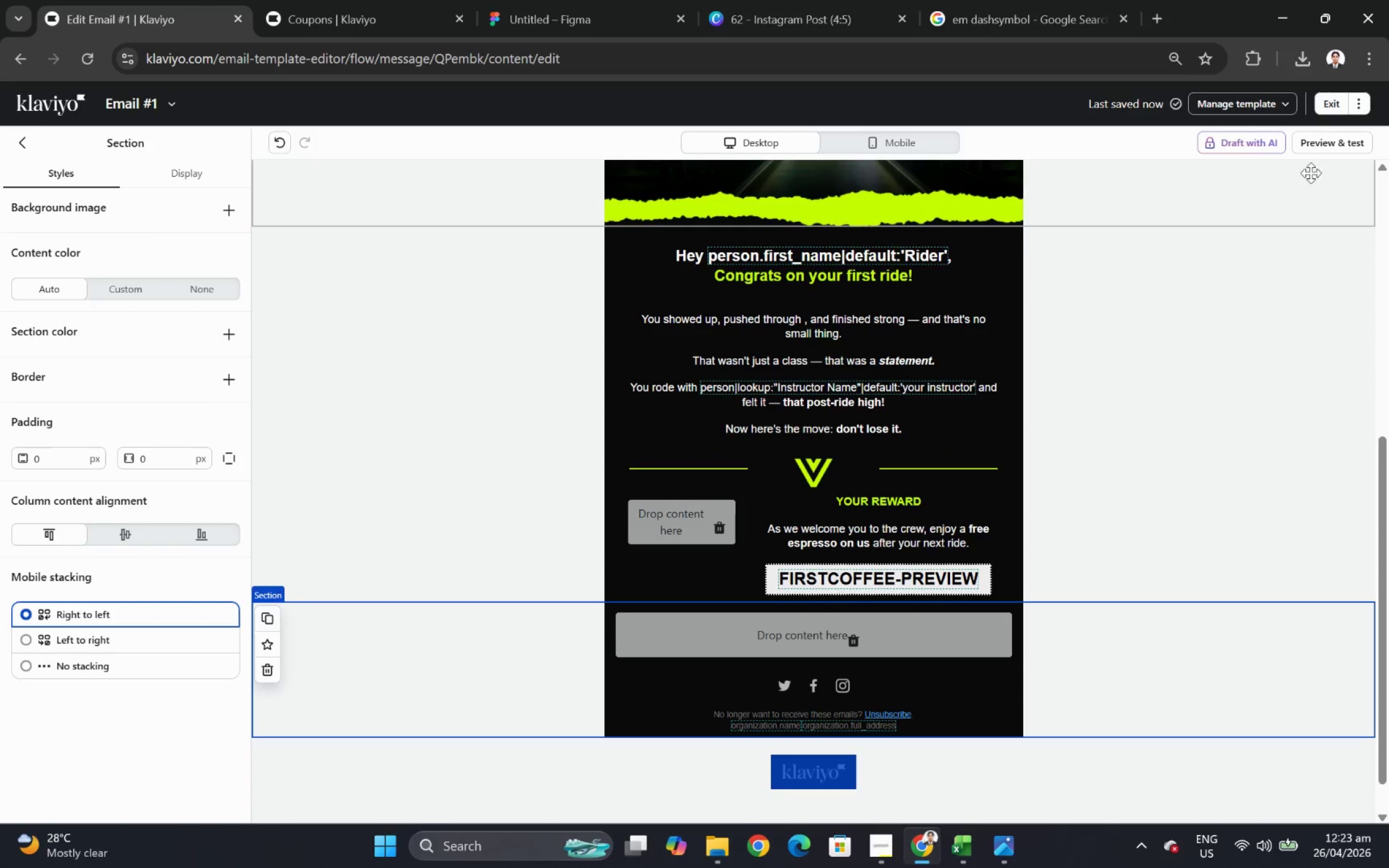 
left_click([1327, 151])
 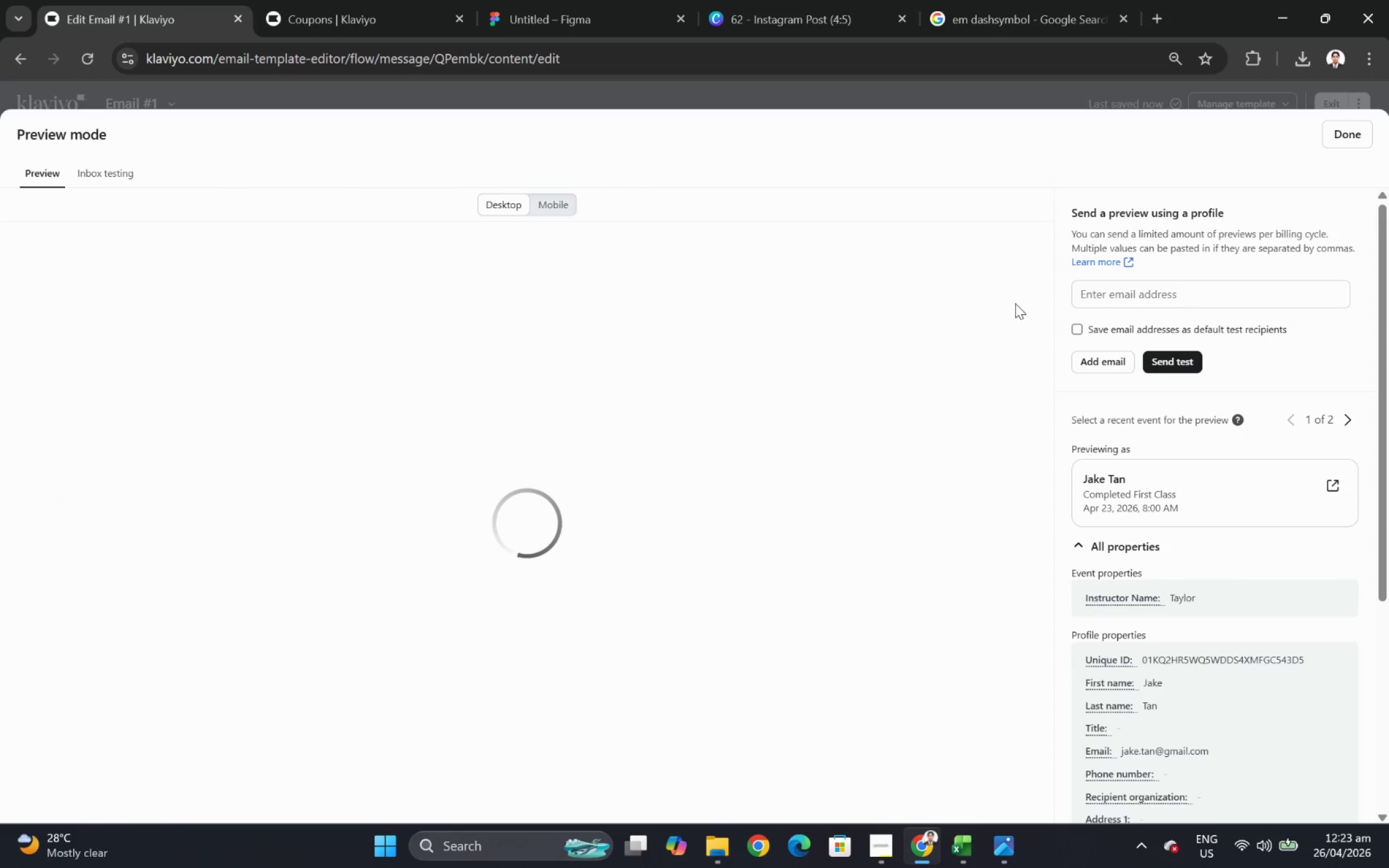 
scroll: coordinate [857, 433], scroll_direction: down, amount: 6.0
 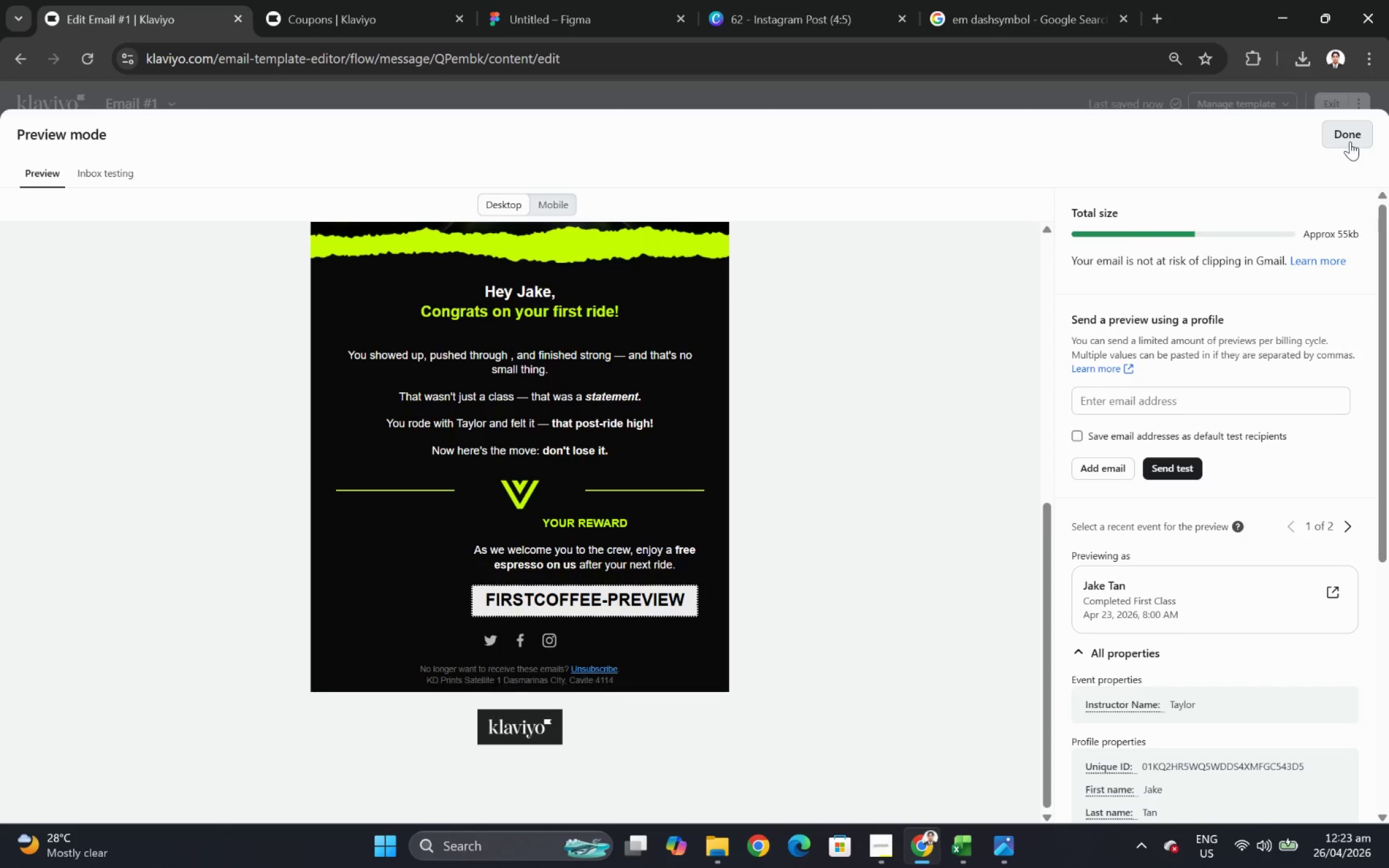 
wait(7.0)
 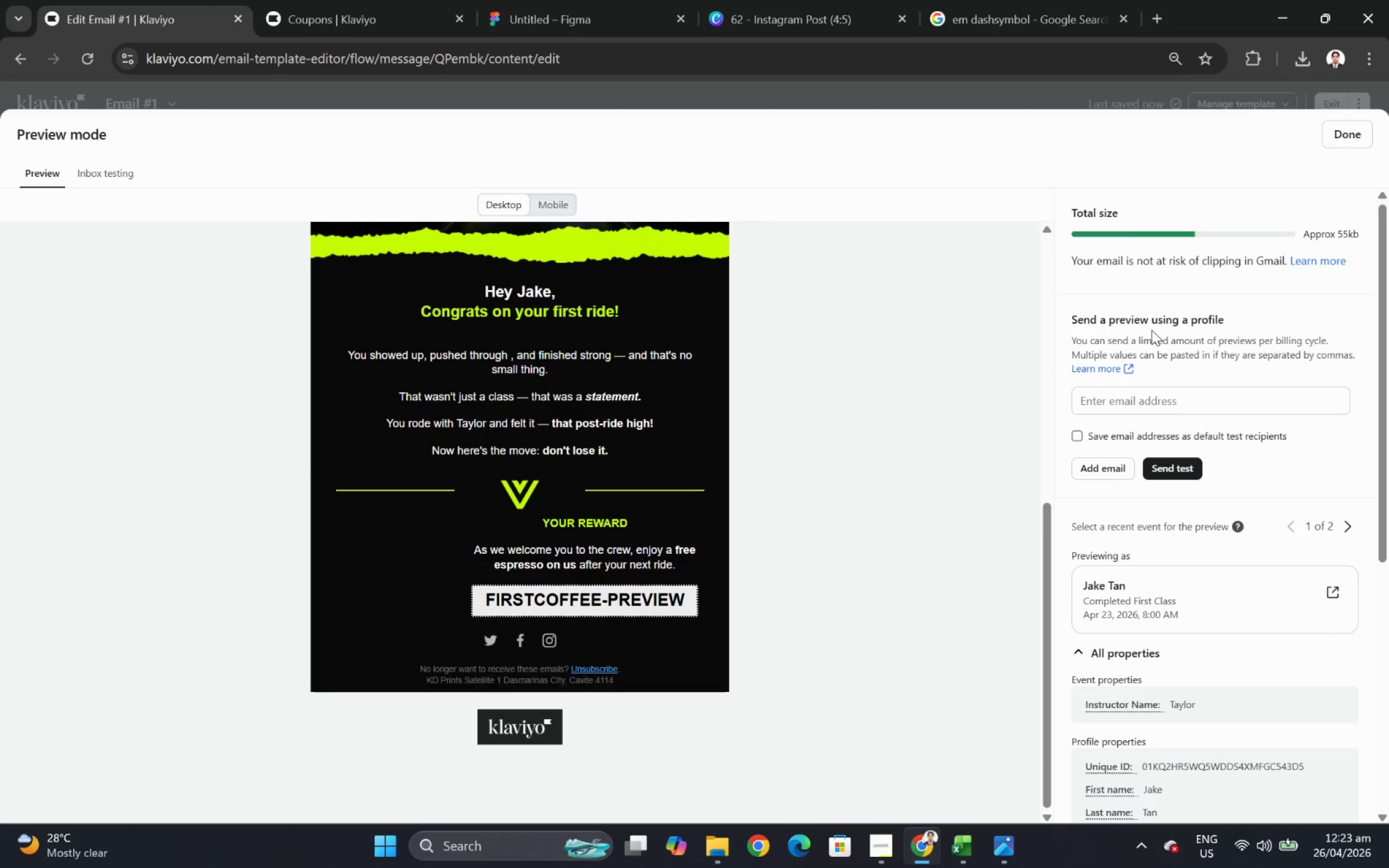 
left_click([1352, 141])
 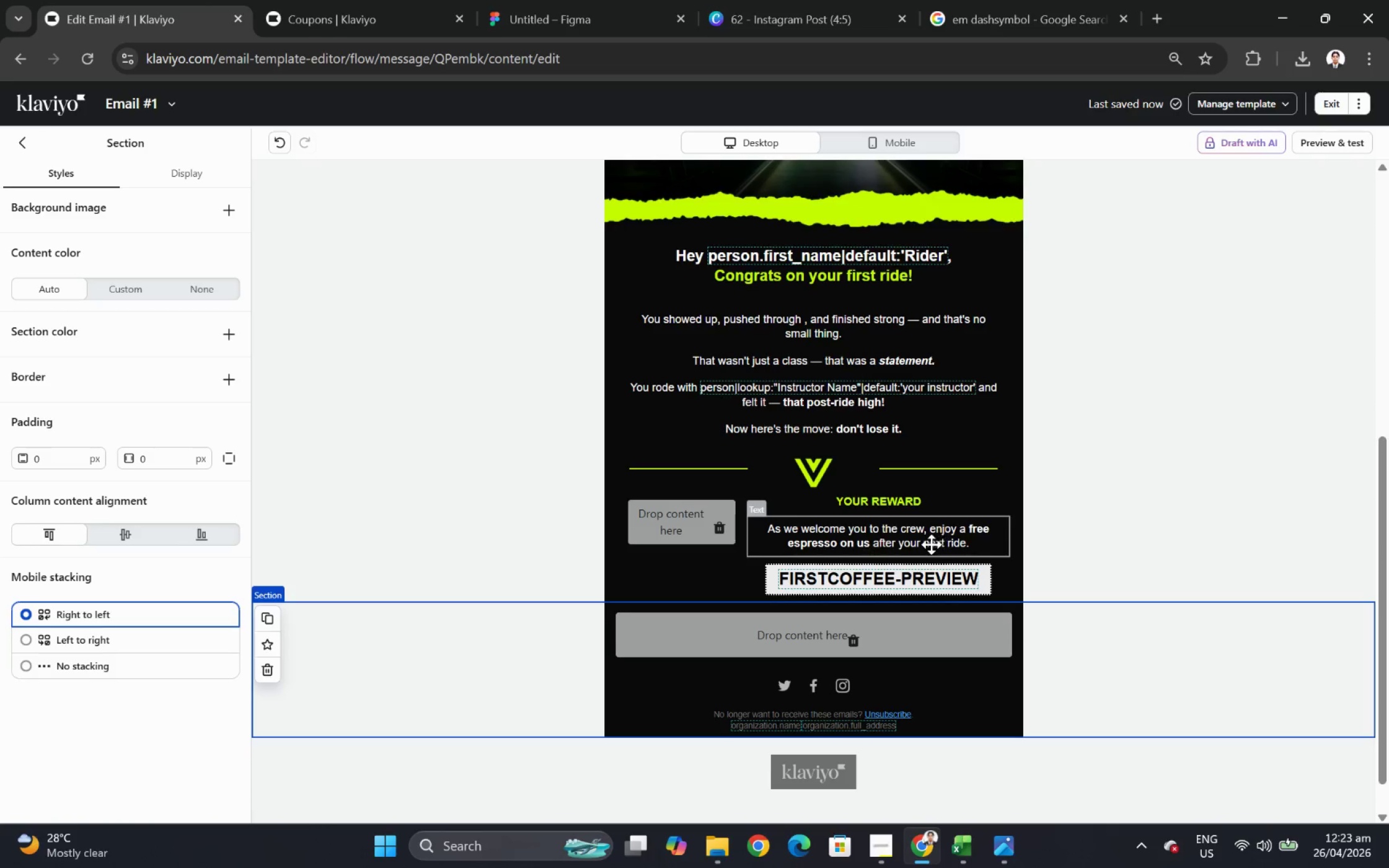 
left_click([931, 544])
 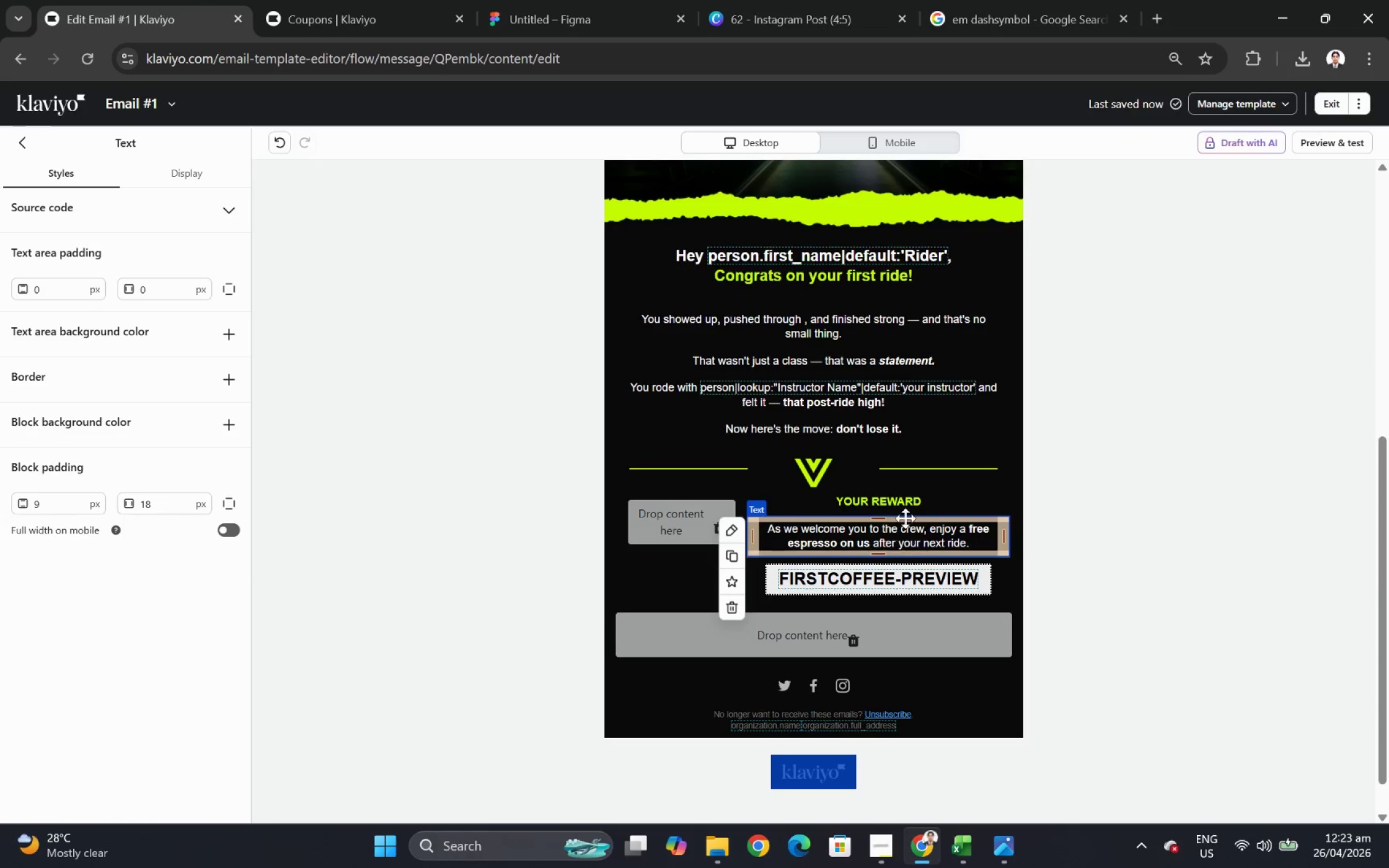 
left_click([905, 501])
 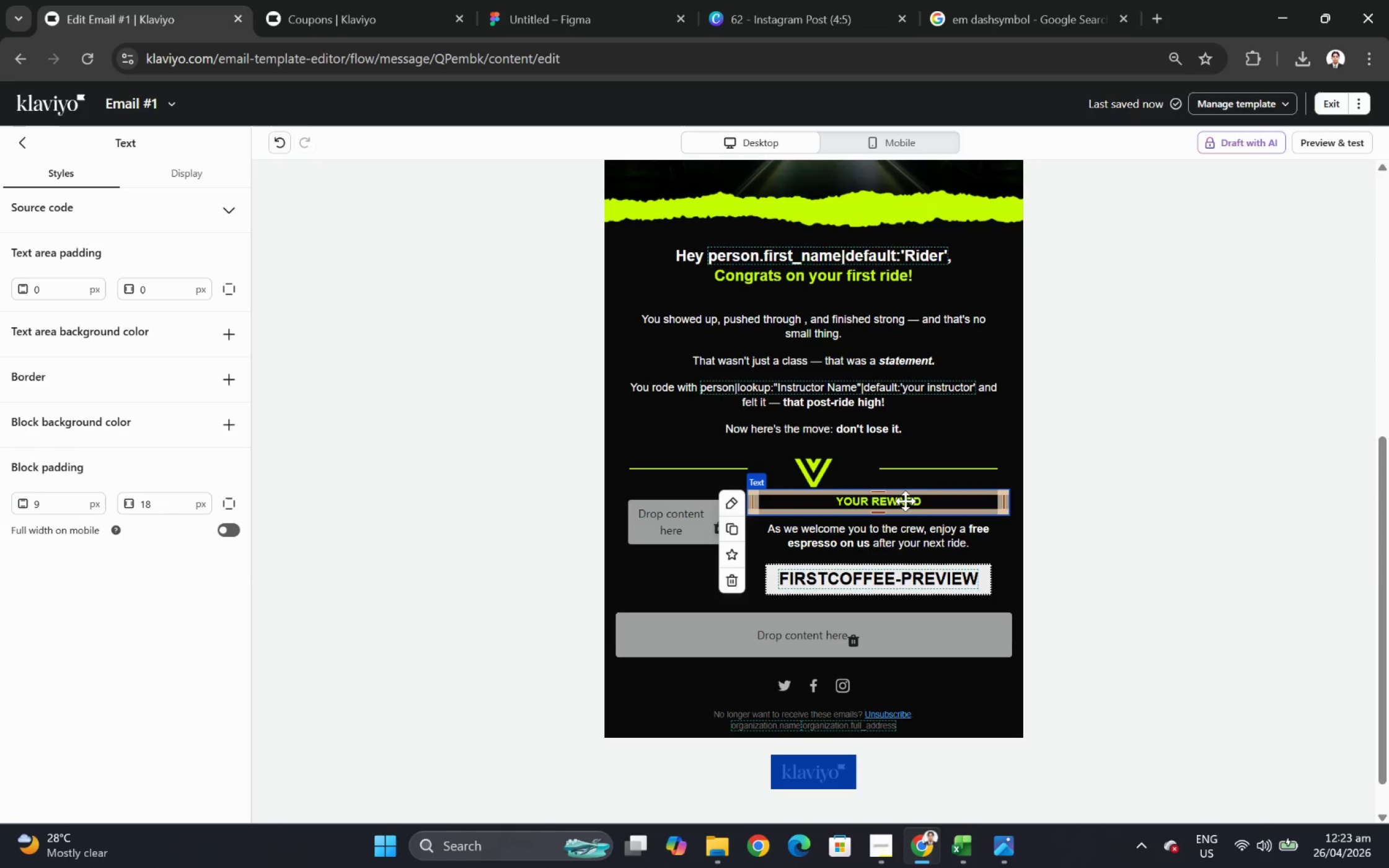 
wait(6.15)
 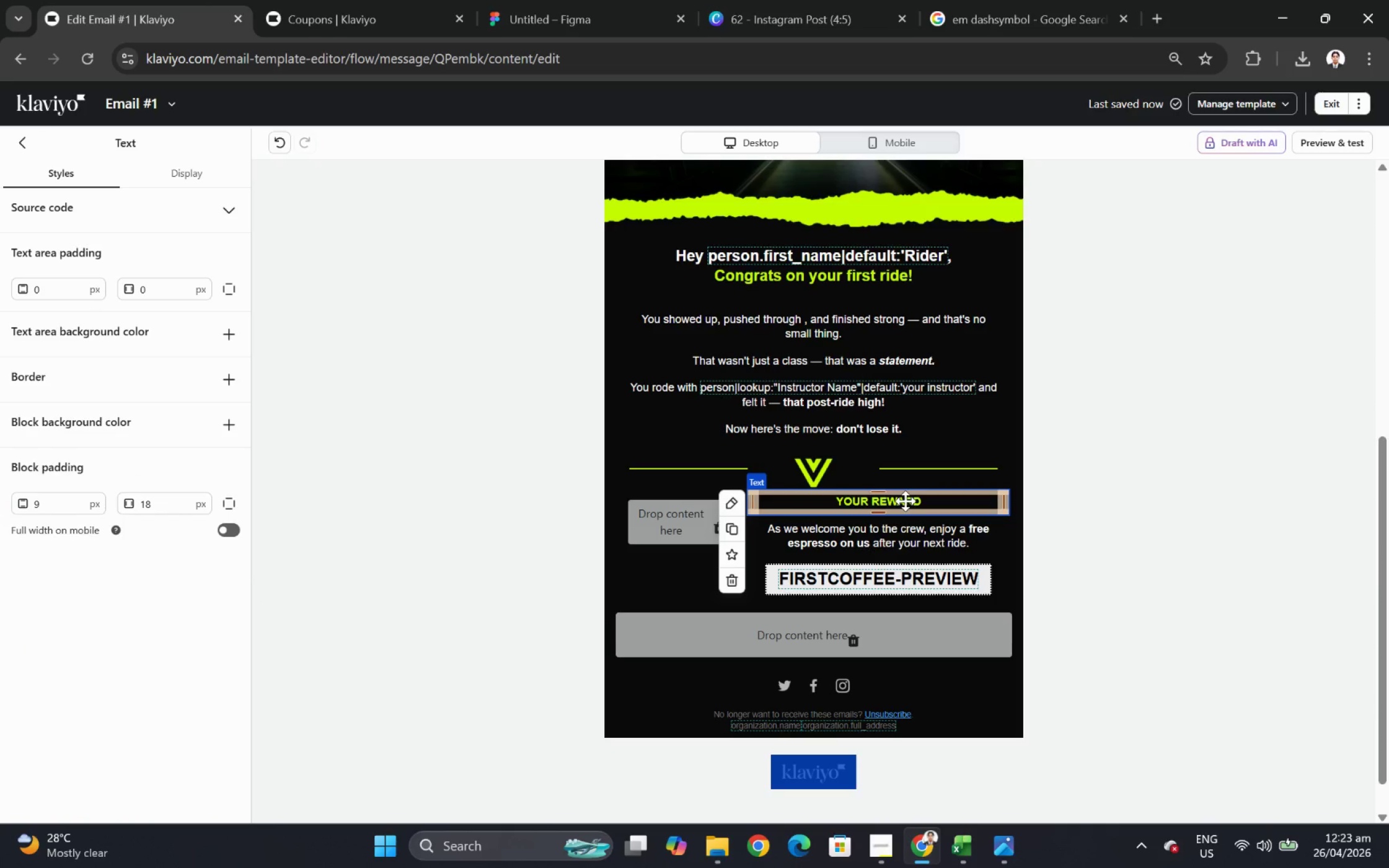 
left_click([734, 526])
 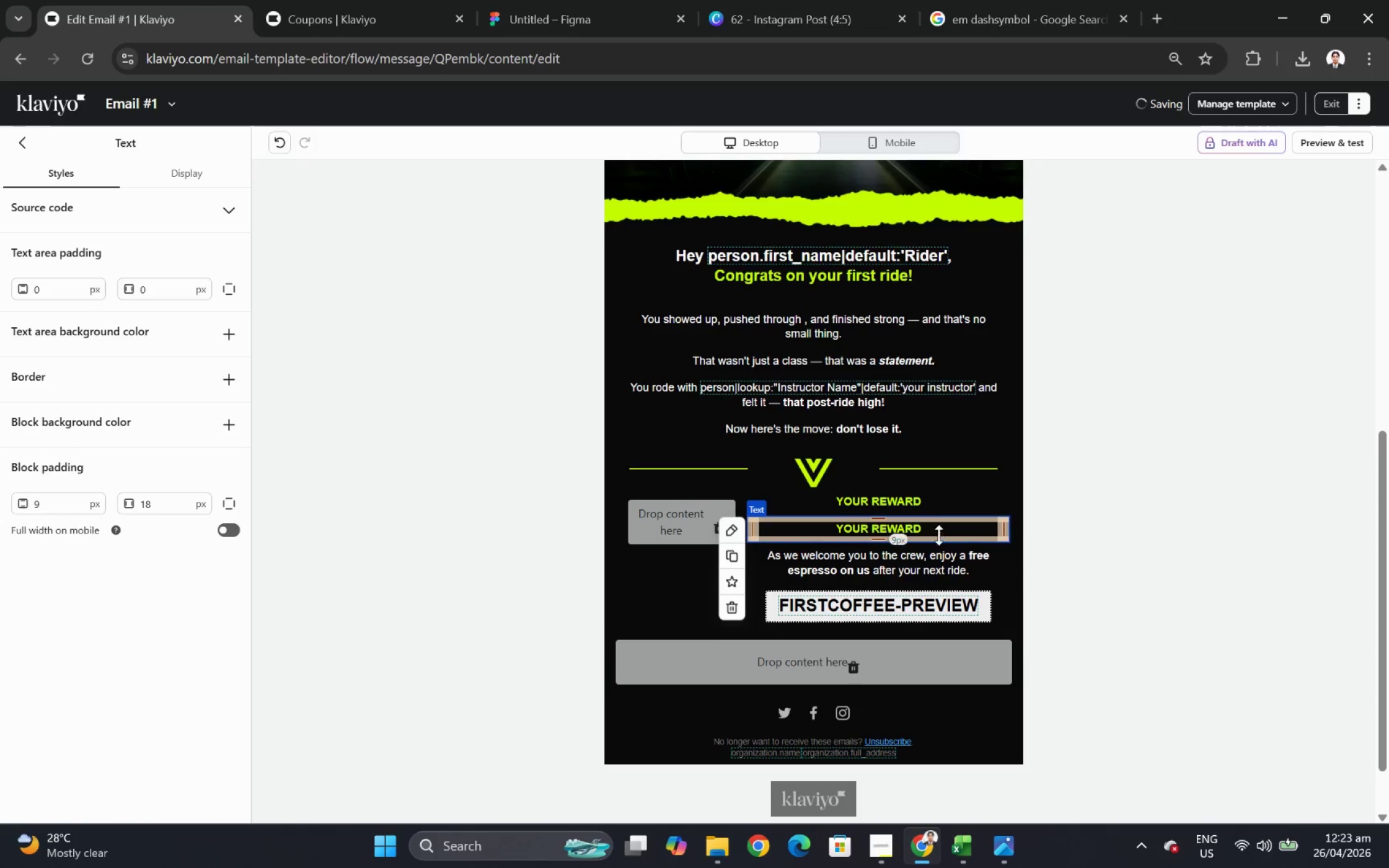 
left_click_drag(start_coordinate=[938, 528], to_coordinate=[943, 598])
 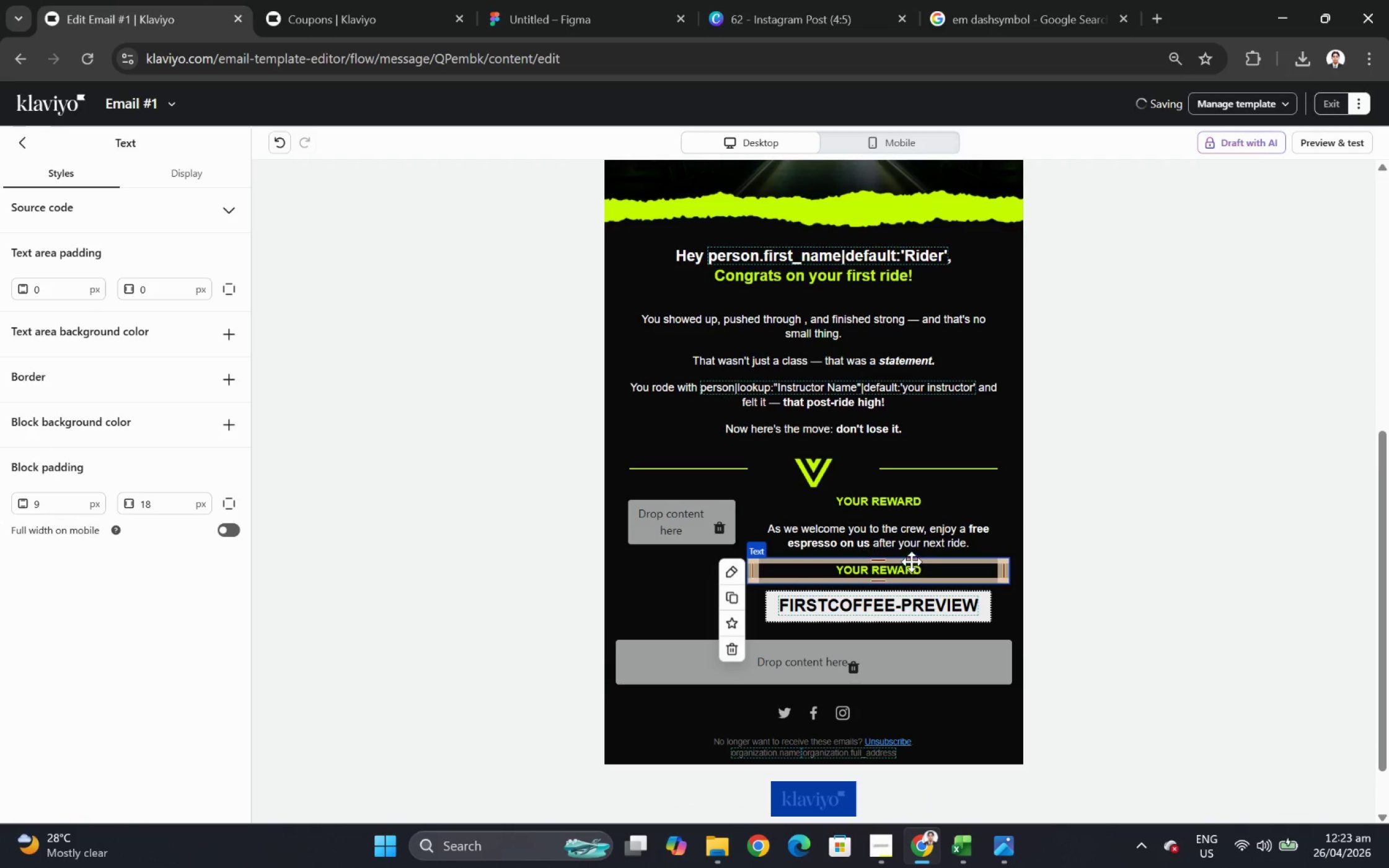 
double_click([911, 561])
 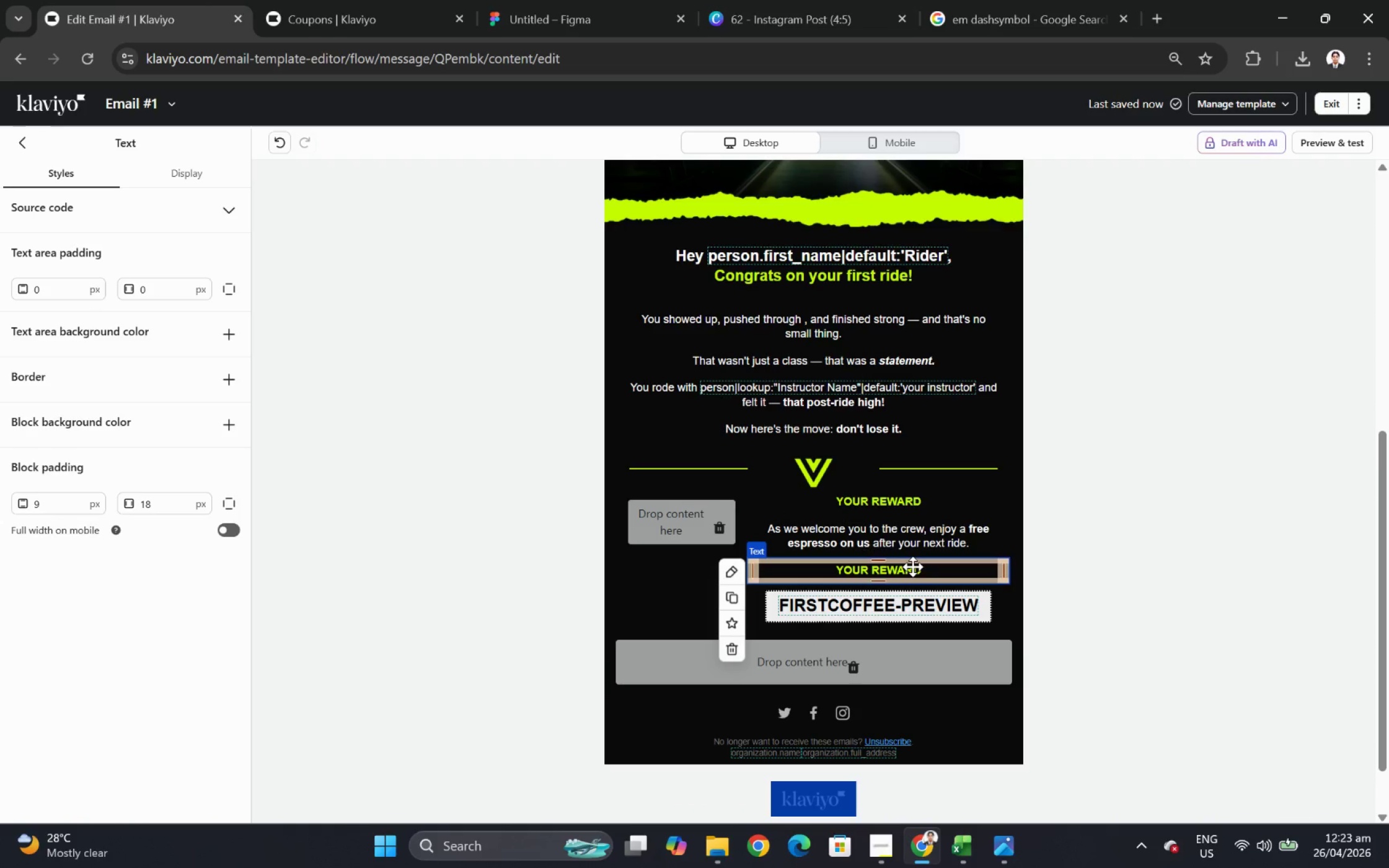 
double_click([912, 566])
 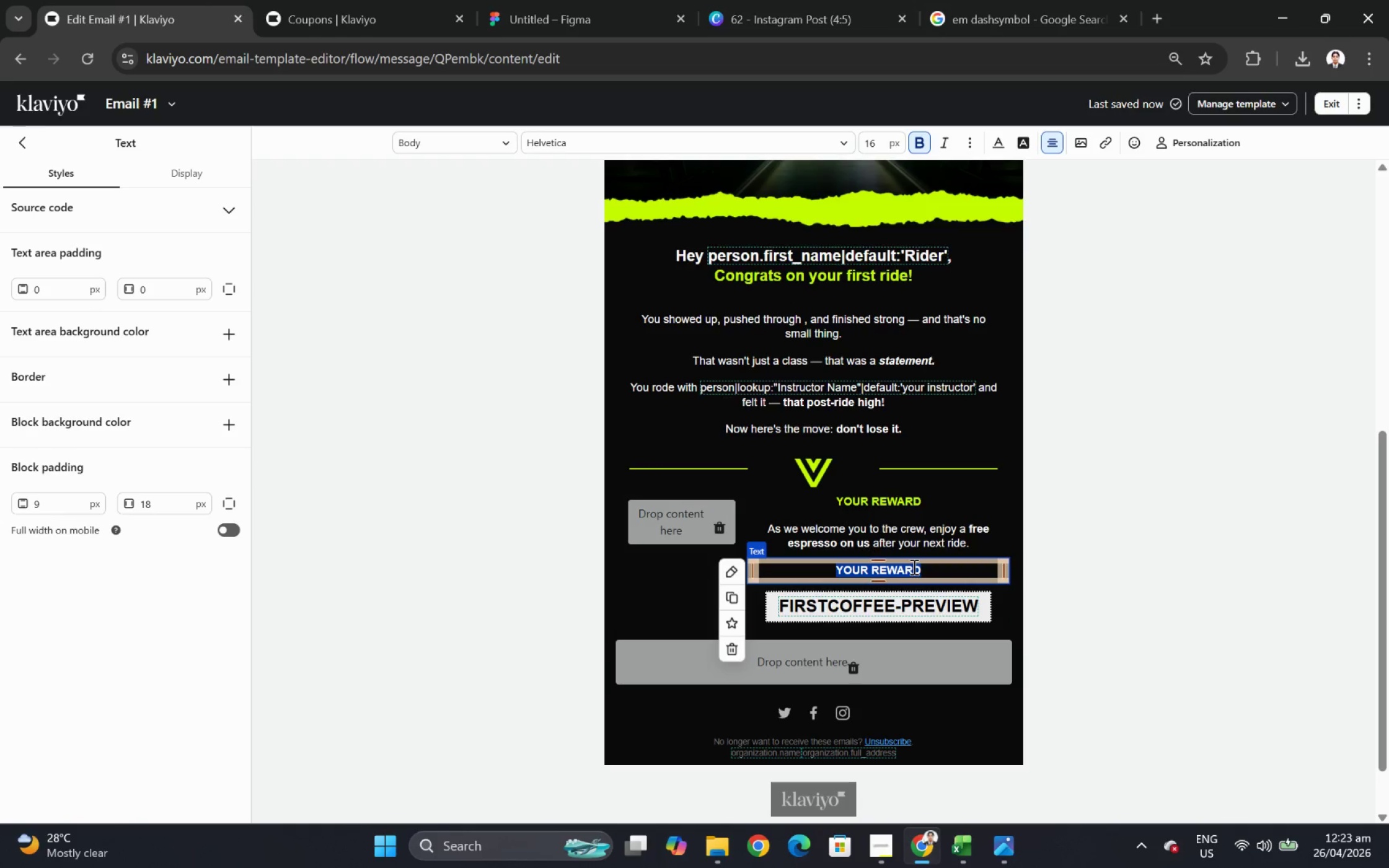 
type(use )
key(Backspace)
key(Backspace)
key(Backspace)
key(Backspace)
type(USE RE)
key(Backspace)
key(Backspace)
type(CODE:)
 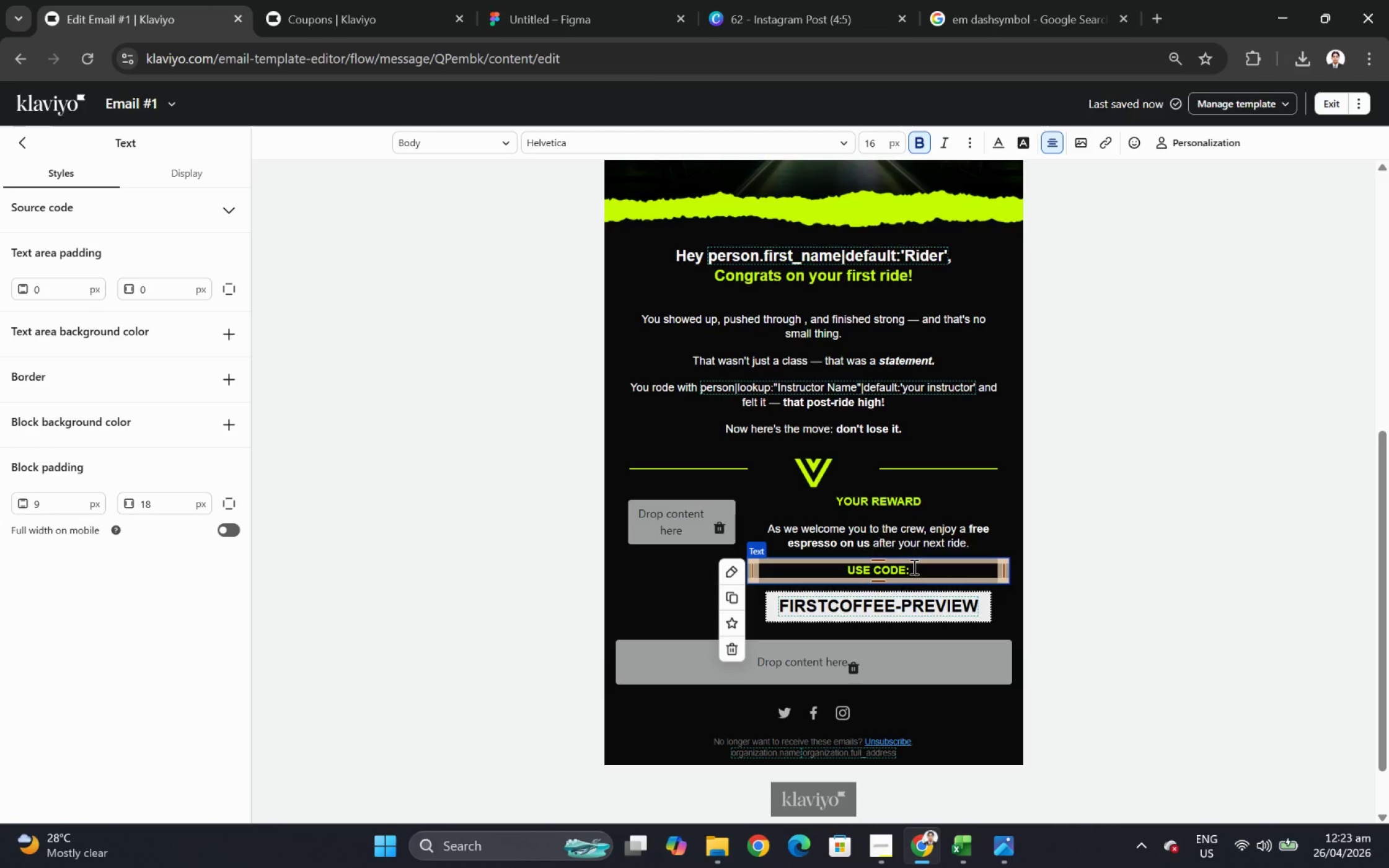 
wait(33.75)
 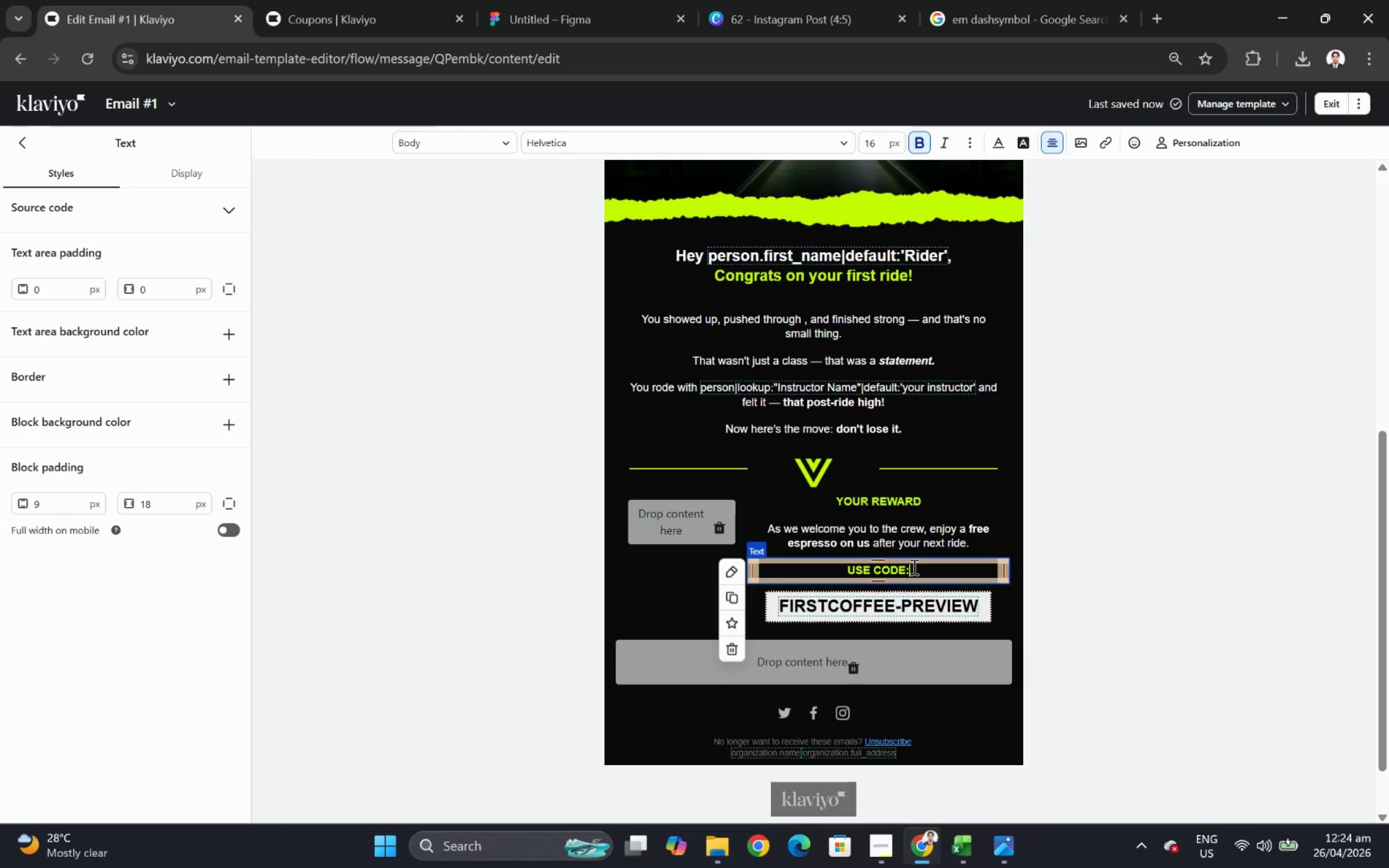 
left_click([1139, 570])
 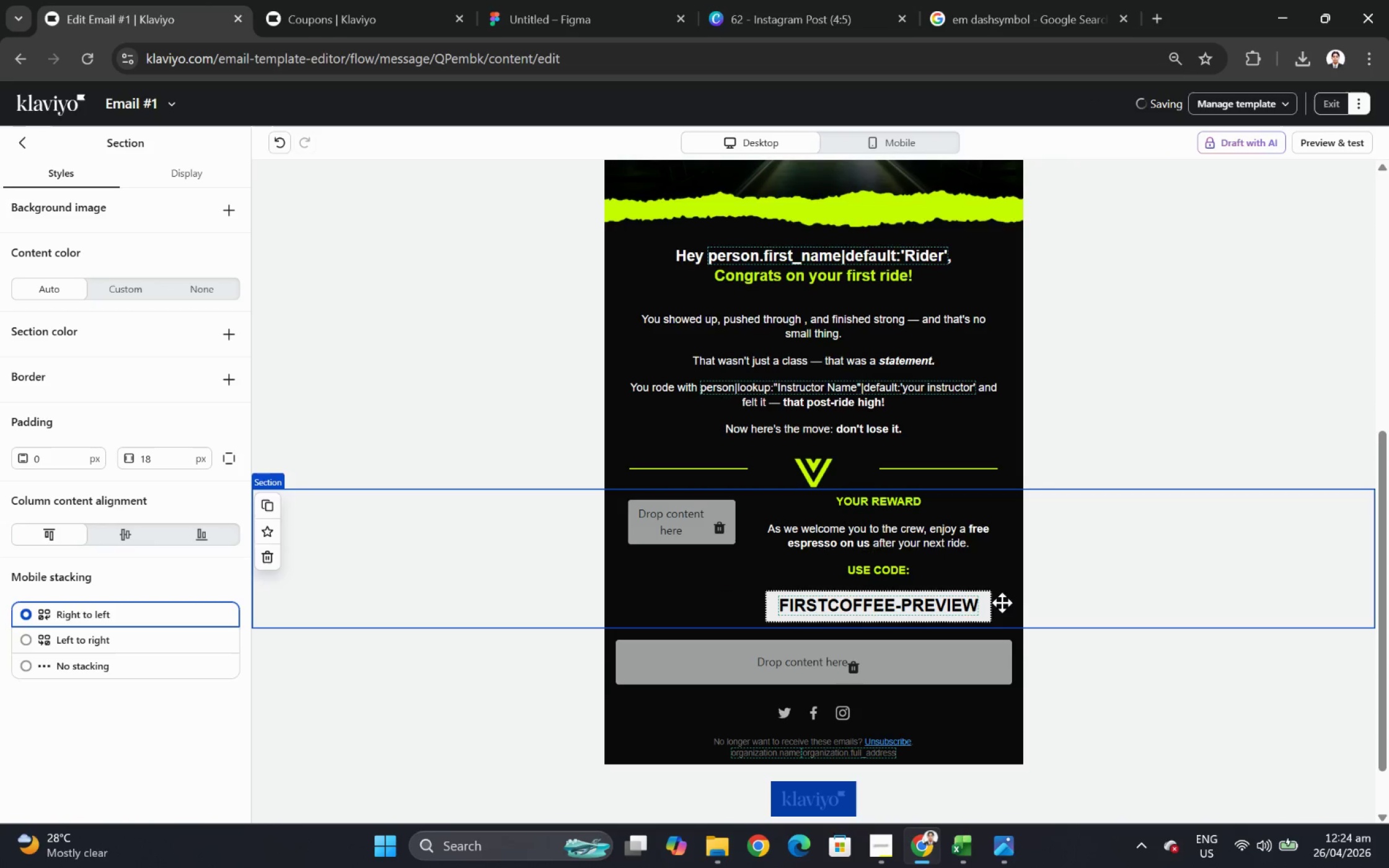 
left_click([968, 608])
 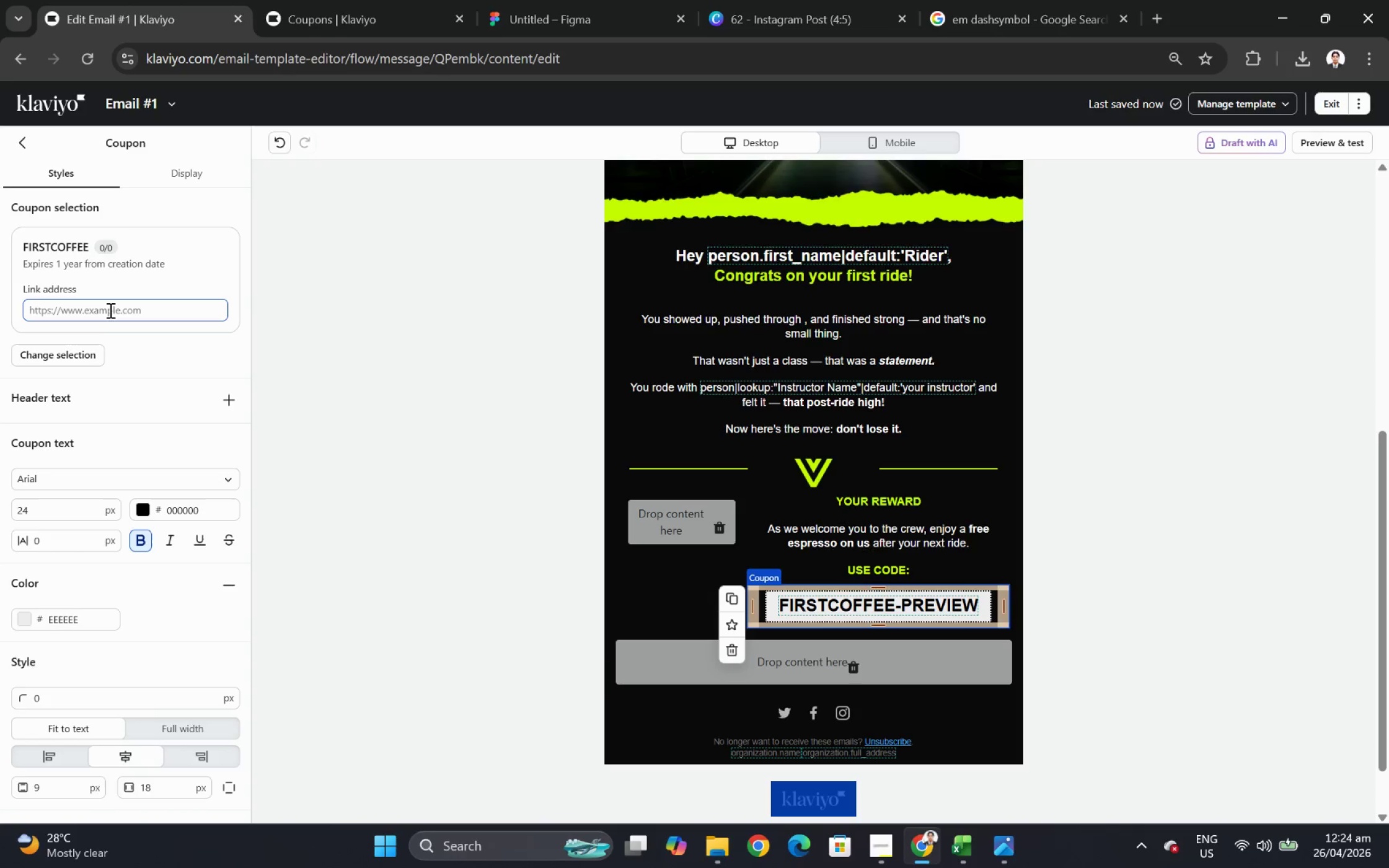 
wait(5.39)
 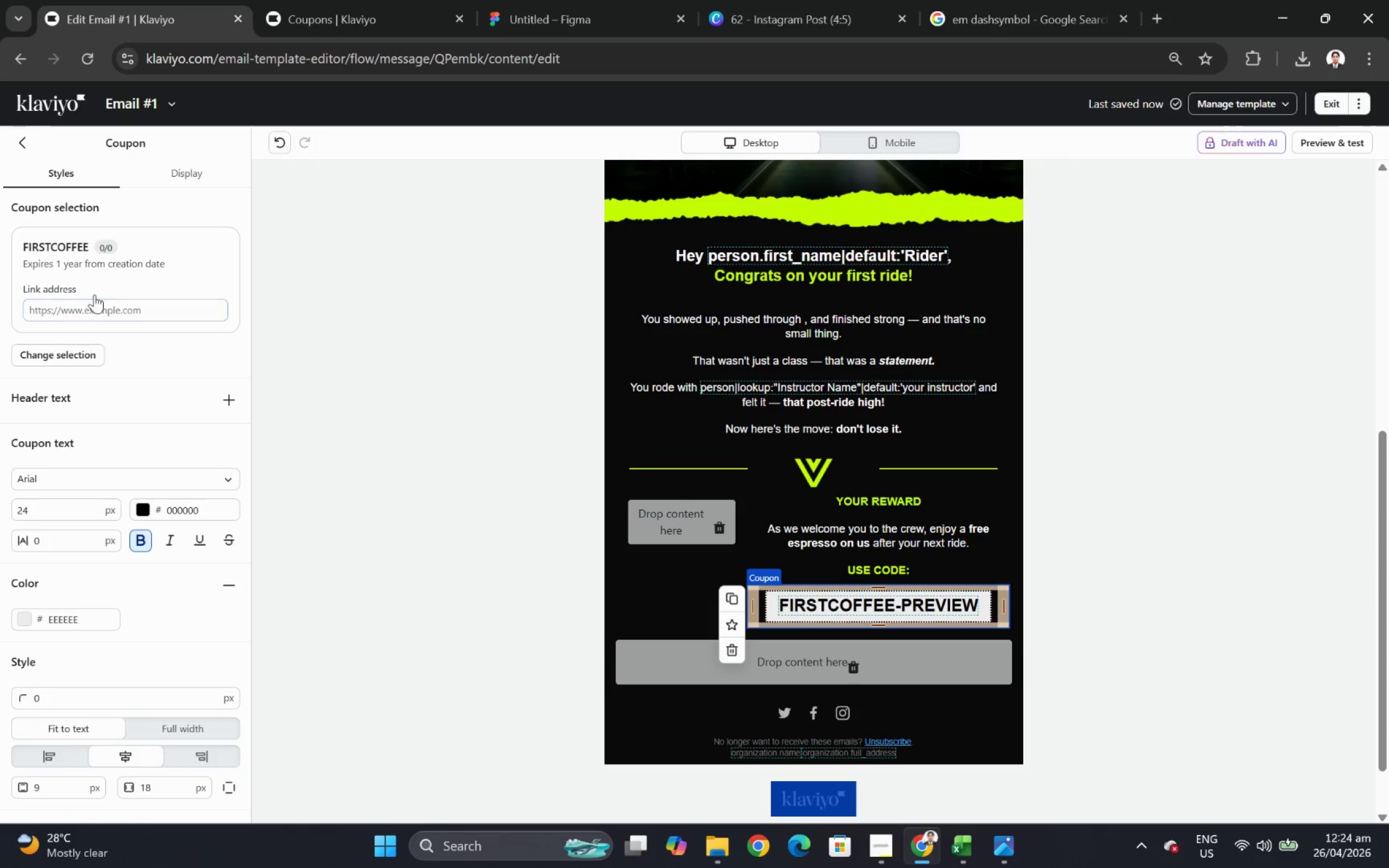 
scroll: coordinate [118, 351], scroll_direction: down, amount: 1.0
 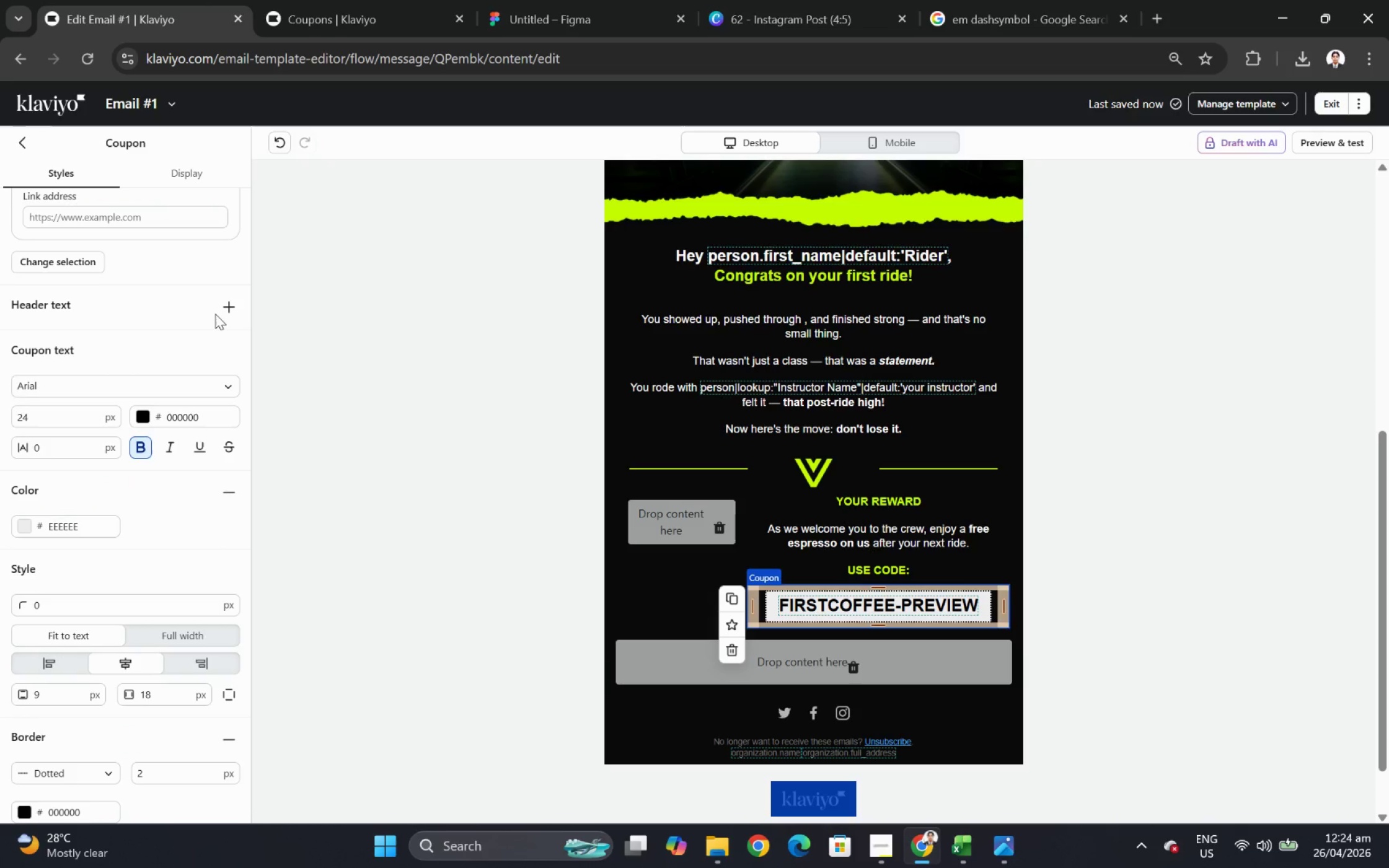 
left_click([226, 309])
 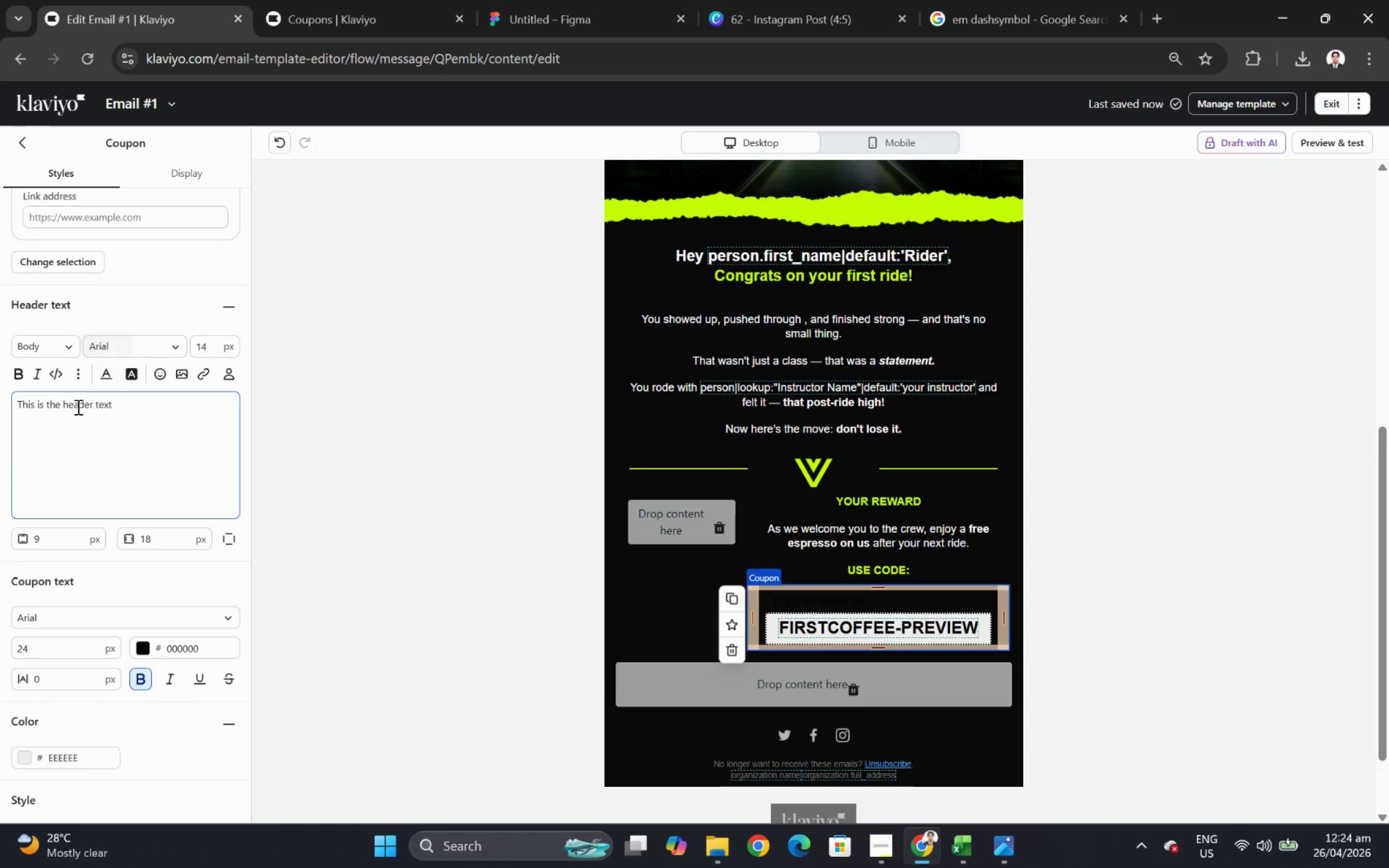 
double_click([77, 406])
 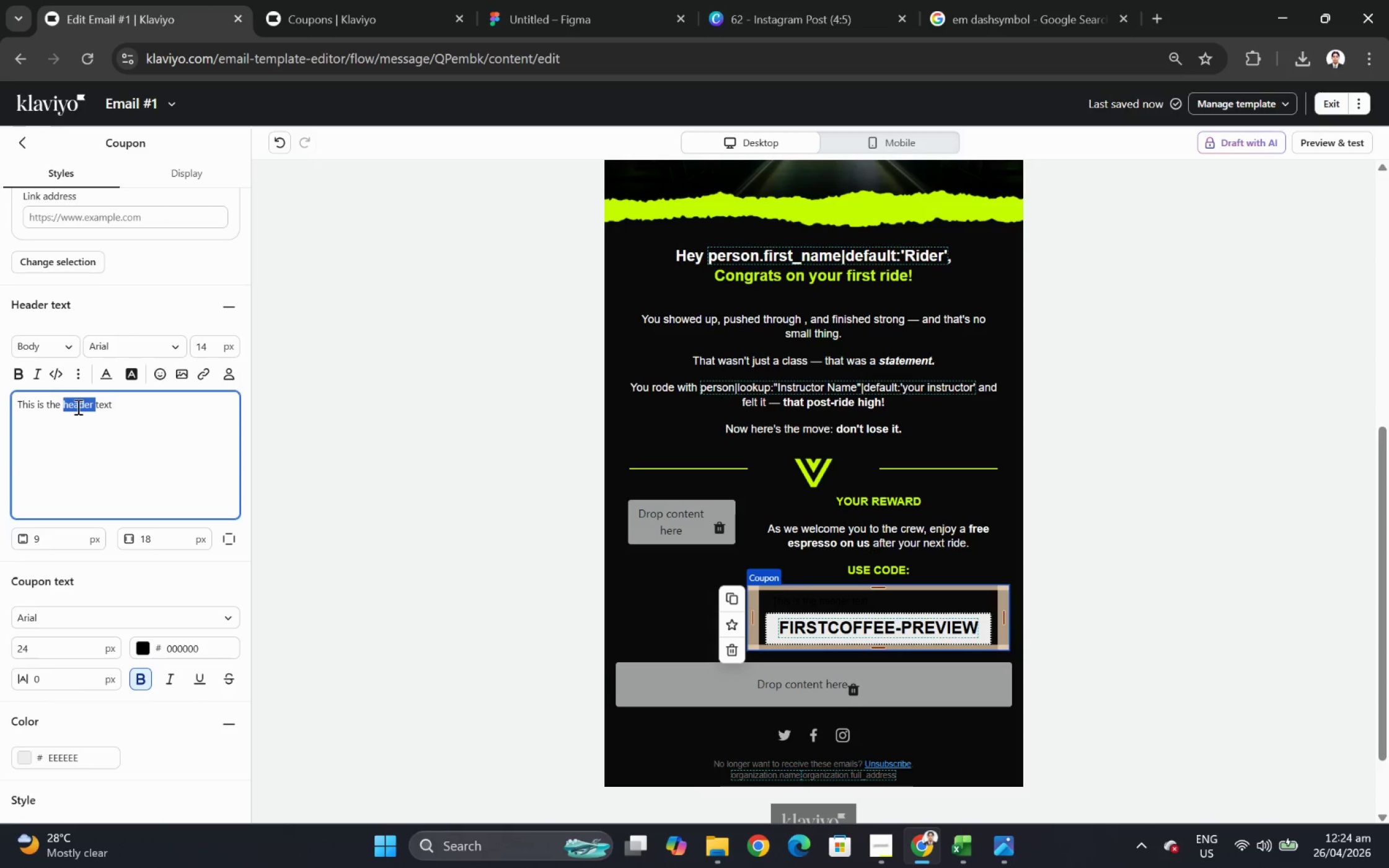 
triple_click([77, 406])
 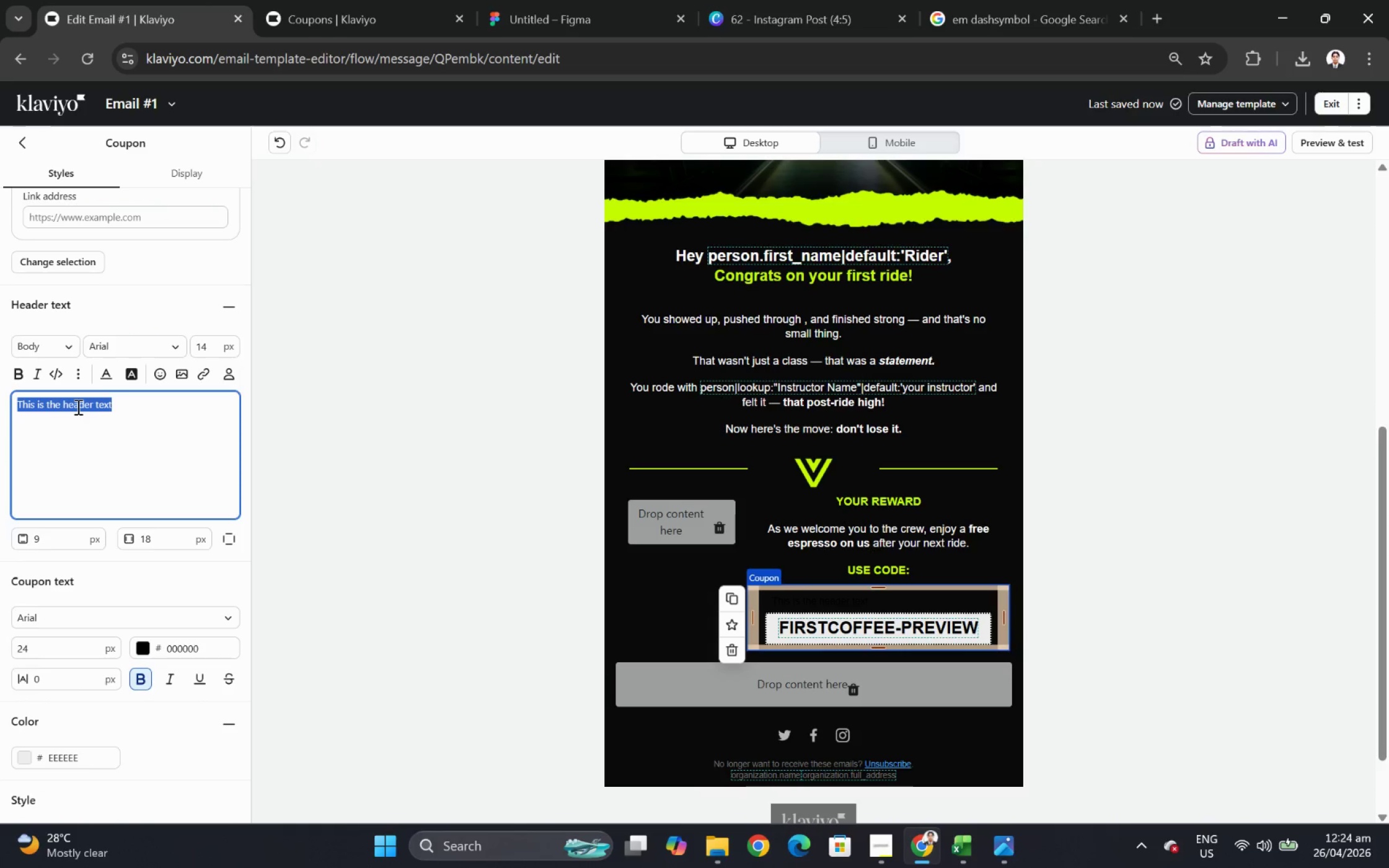 
type(use)
key(Backspace)
key(Backspace)
key(Backspace)
key(Backspace)
key(Backspace)
key(Backspace)
key(Backspace)
key(Backspace)
key(Backspace)
key(Backspace)
key(Backspace)
key(Backspace)
 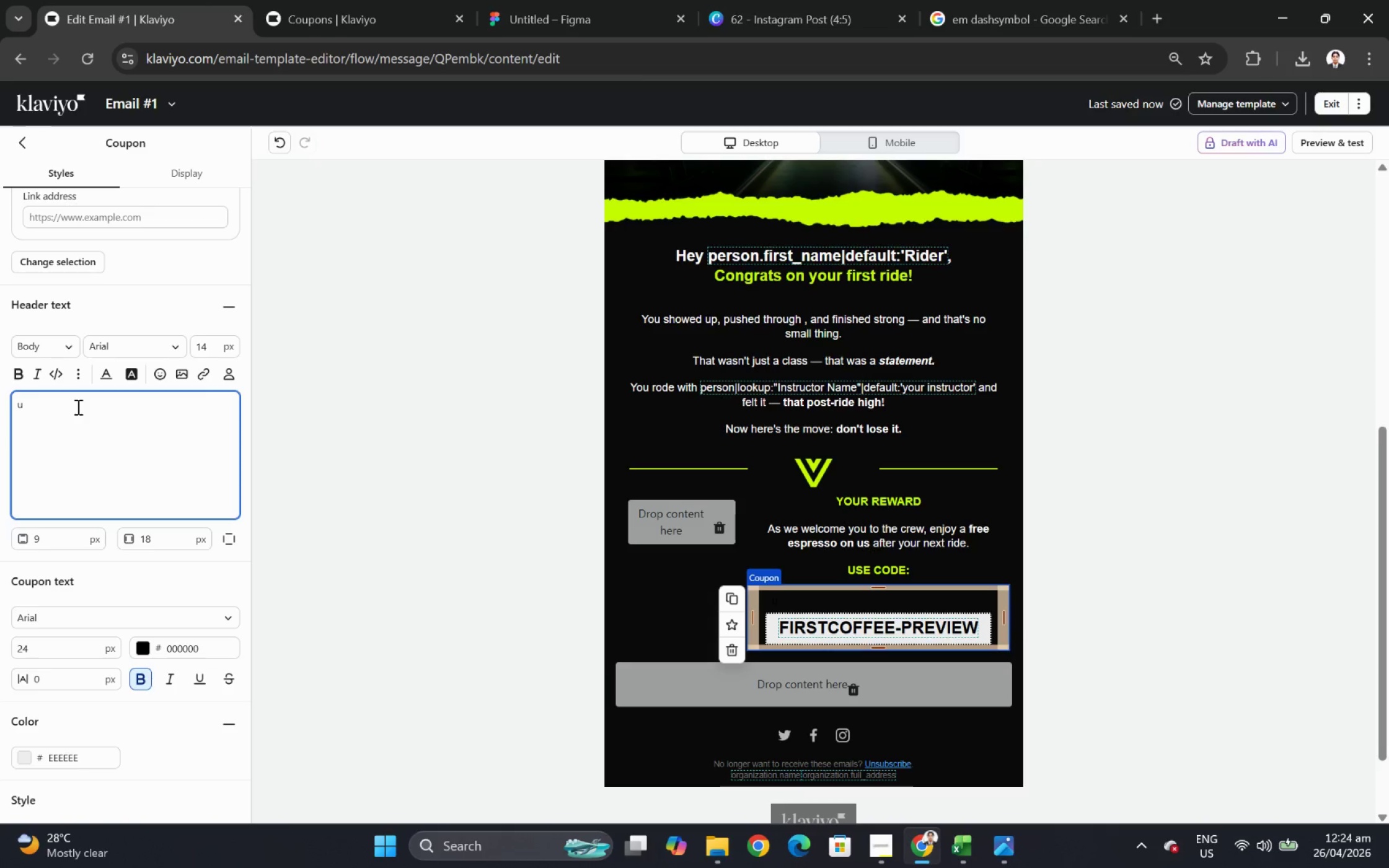 
left_click_drag(start_coordinate=[77, 406], to_coordinate=[0, 405])
 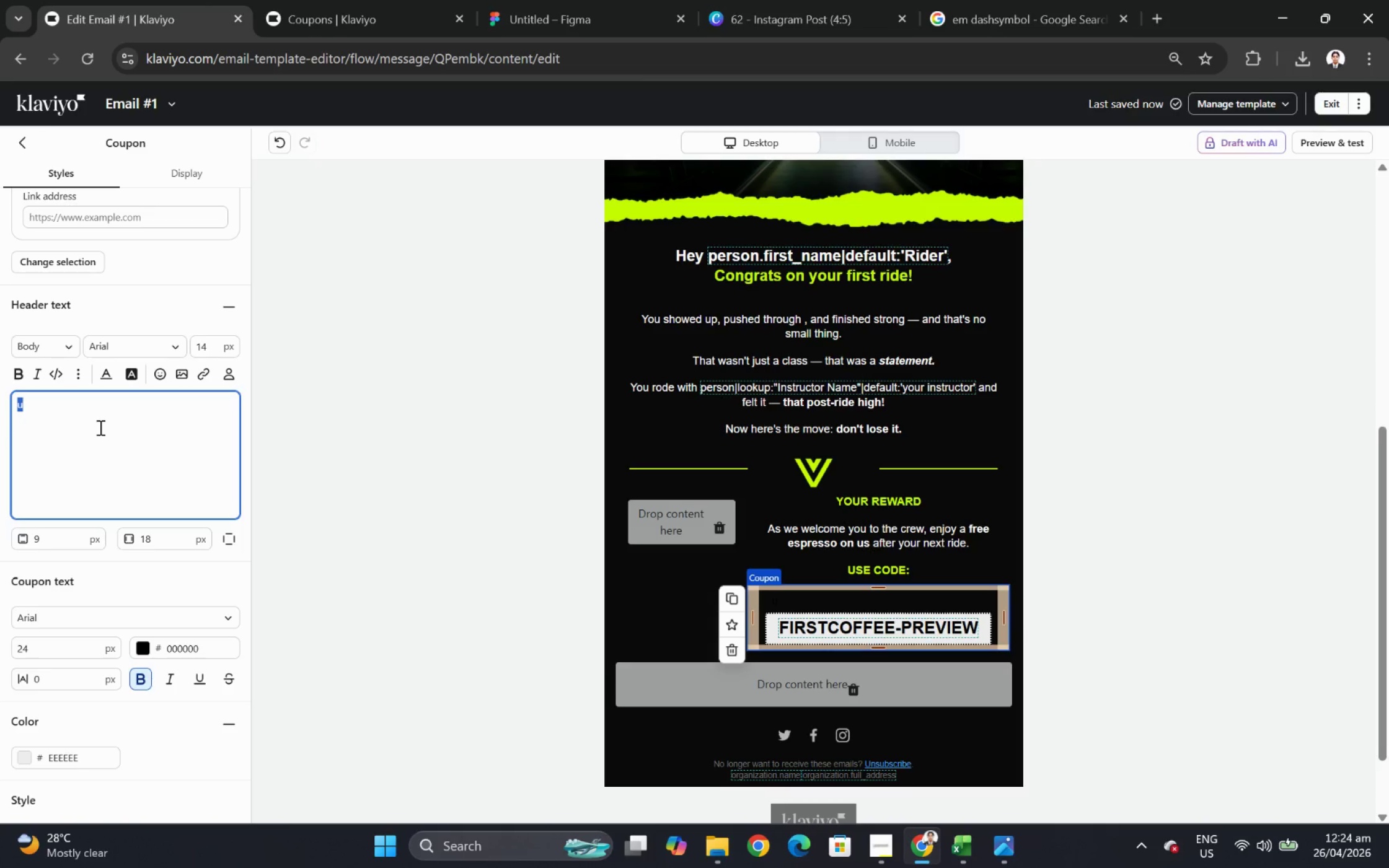 
type(USE CODE:)
 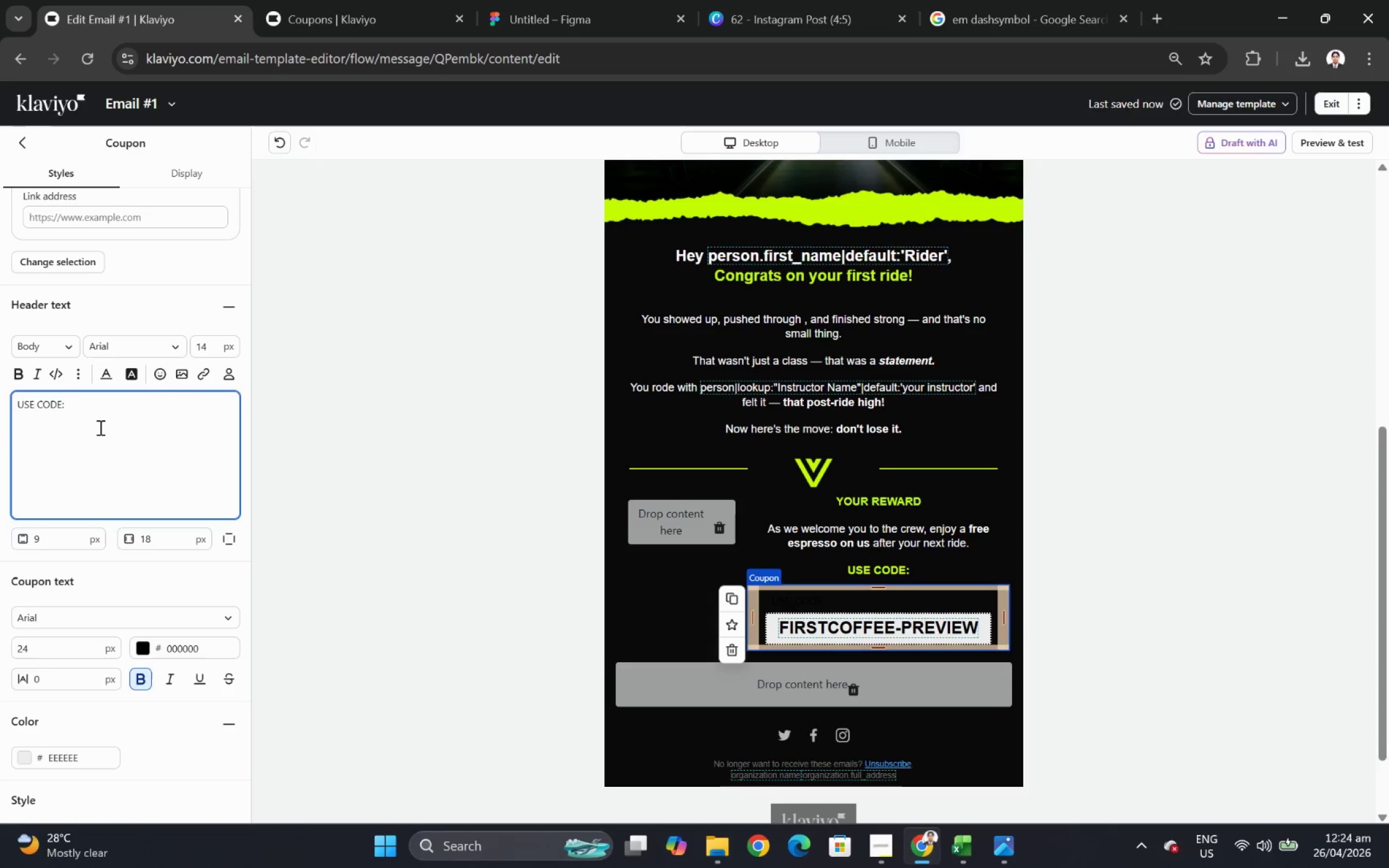 
key(Control+A)
 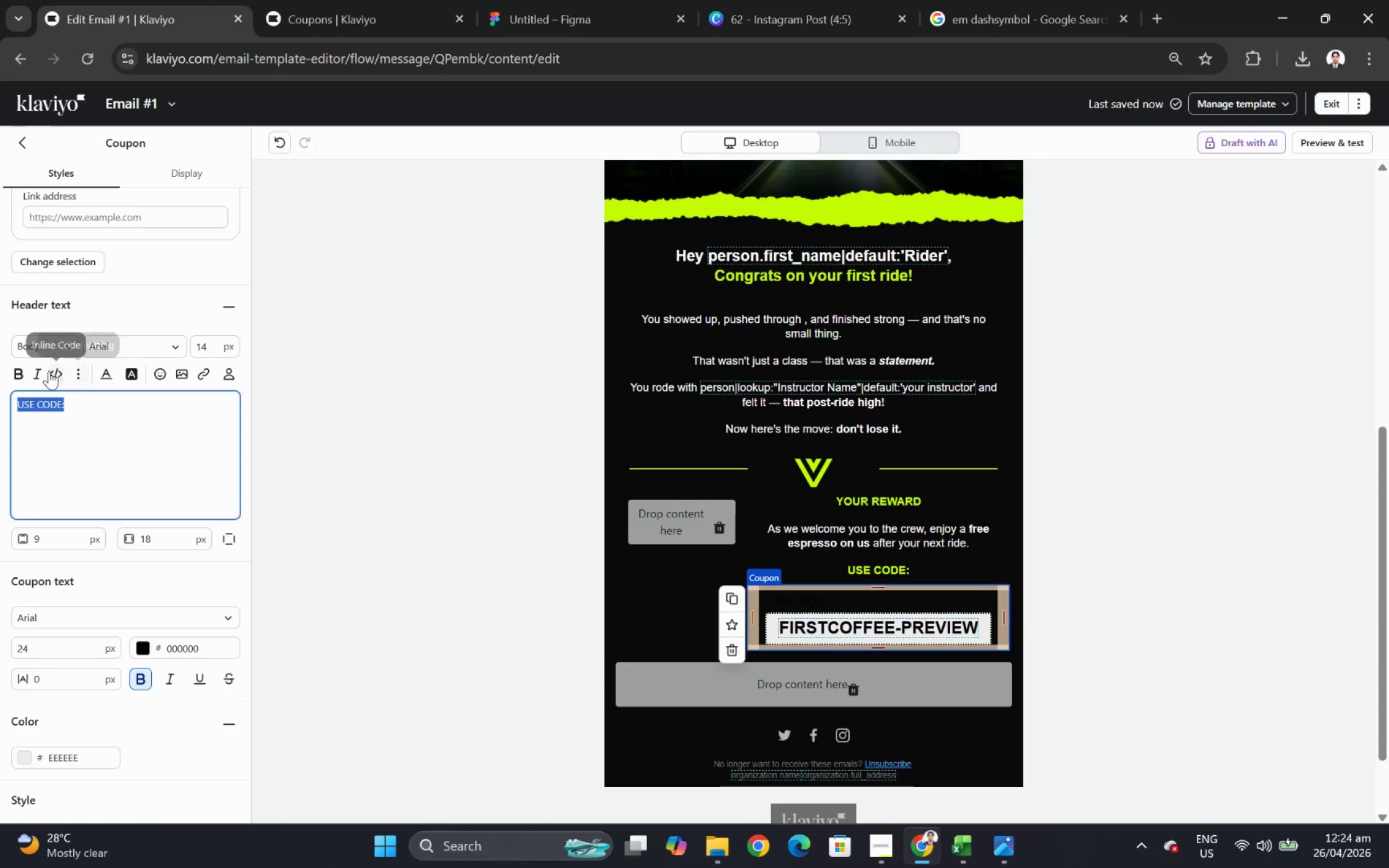 
left_click([15, 366])
 